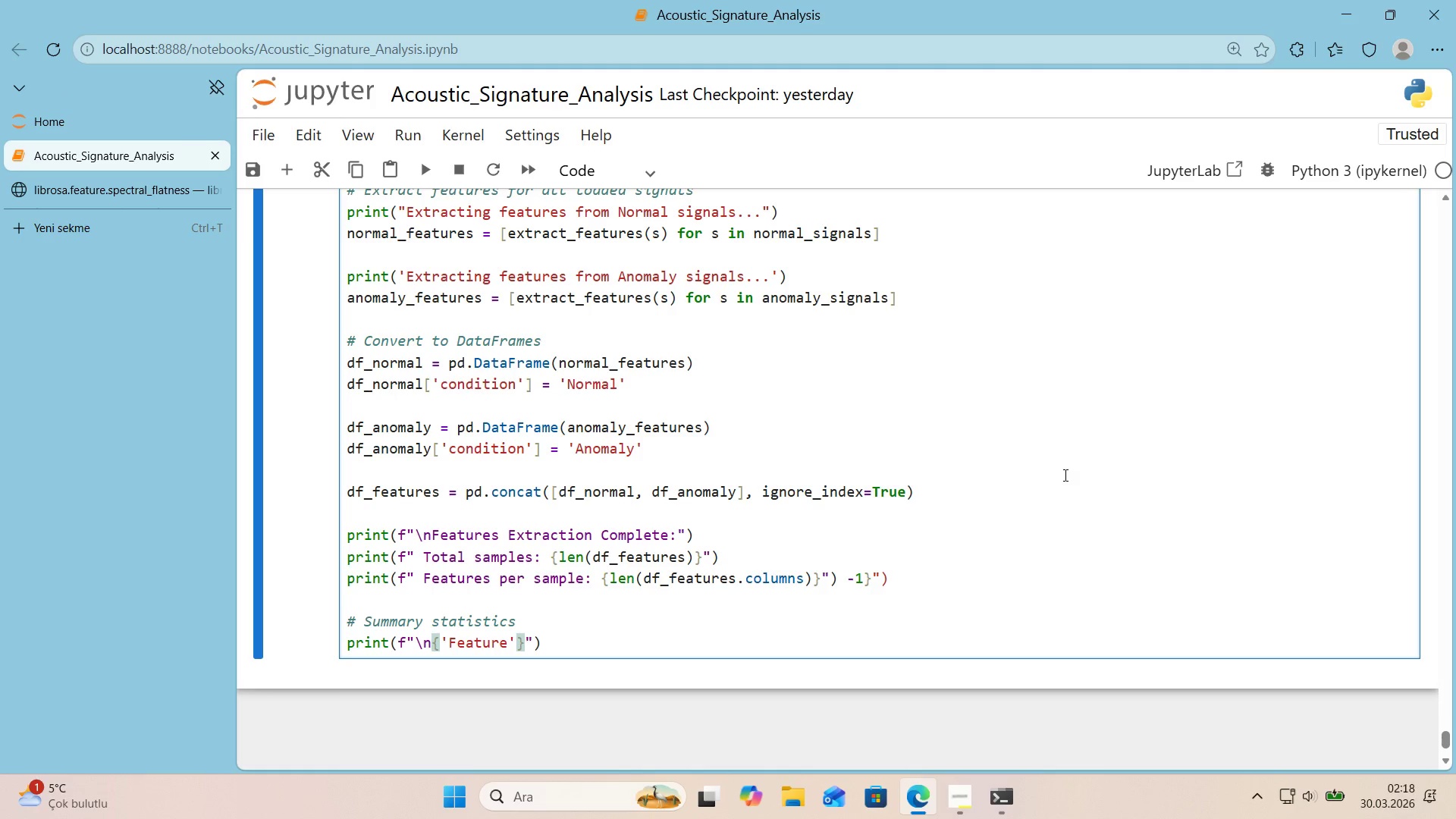 
type(>[Break]25 )
 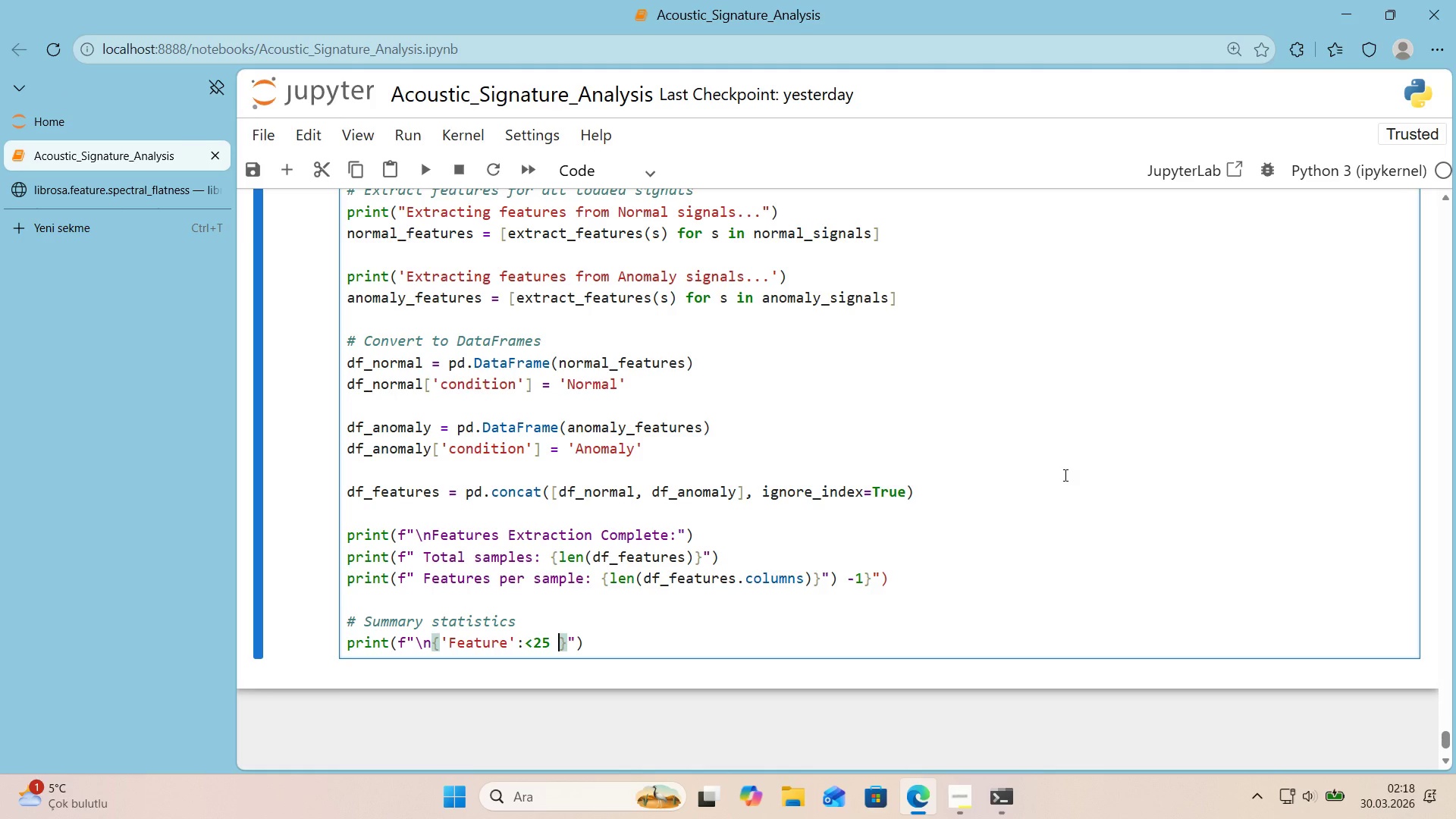 
key(Alt+Control+7)
 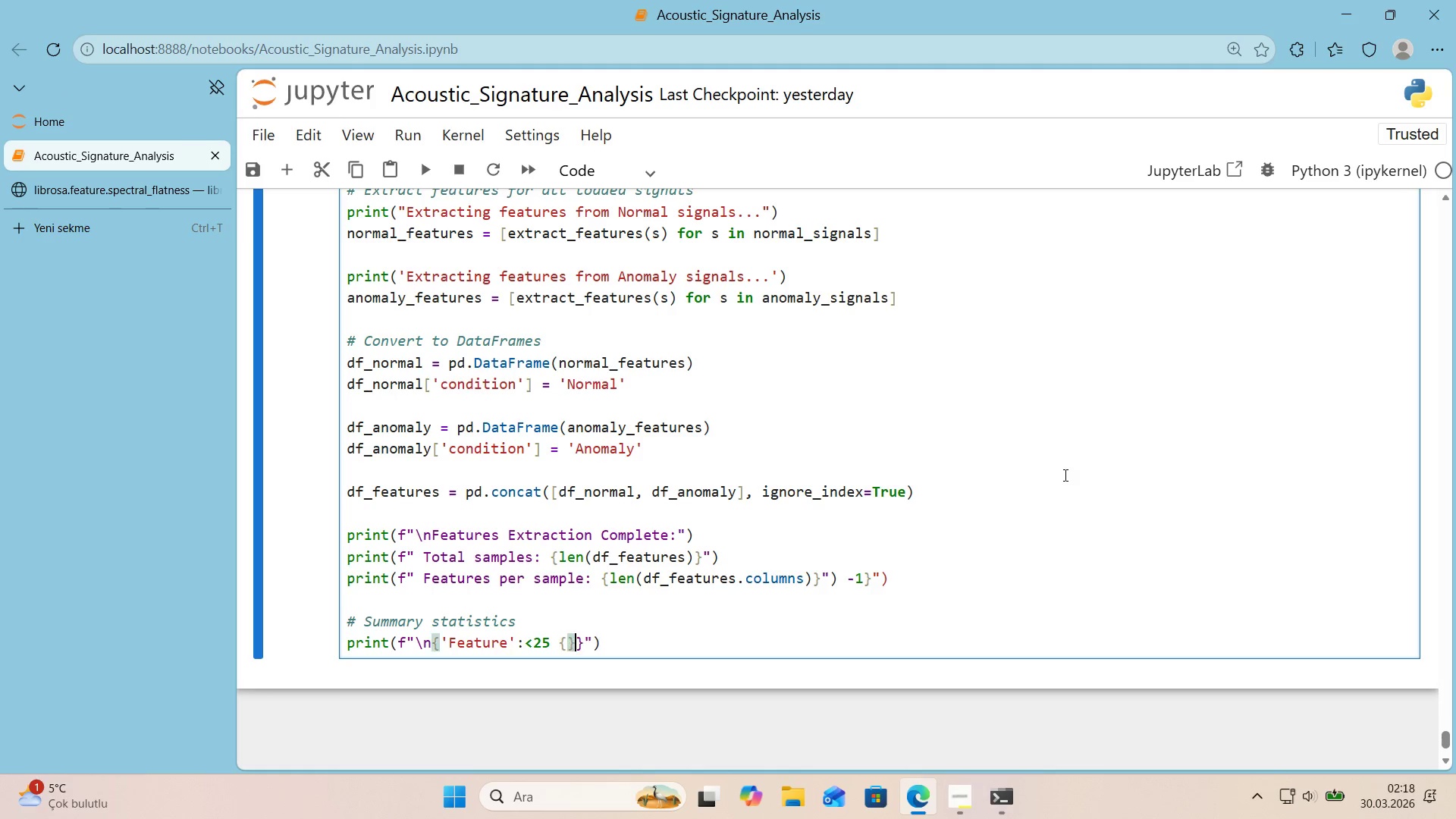 
key(Alt+Control+0)
 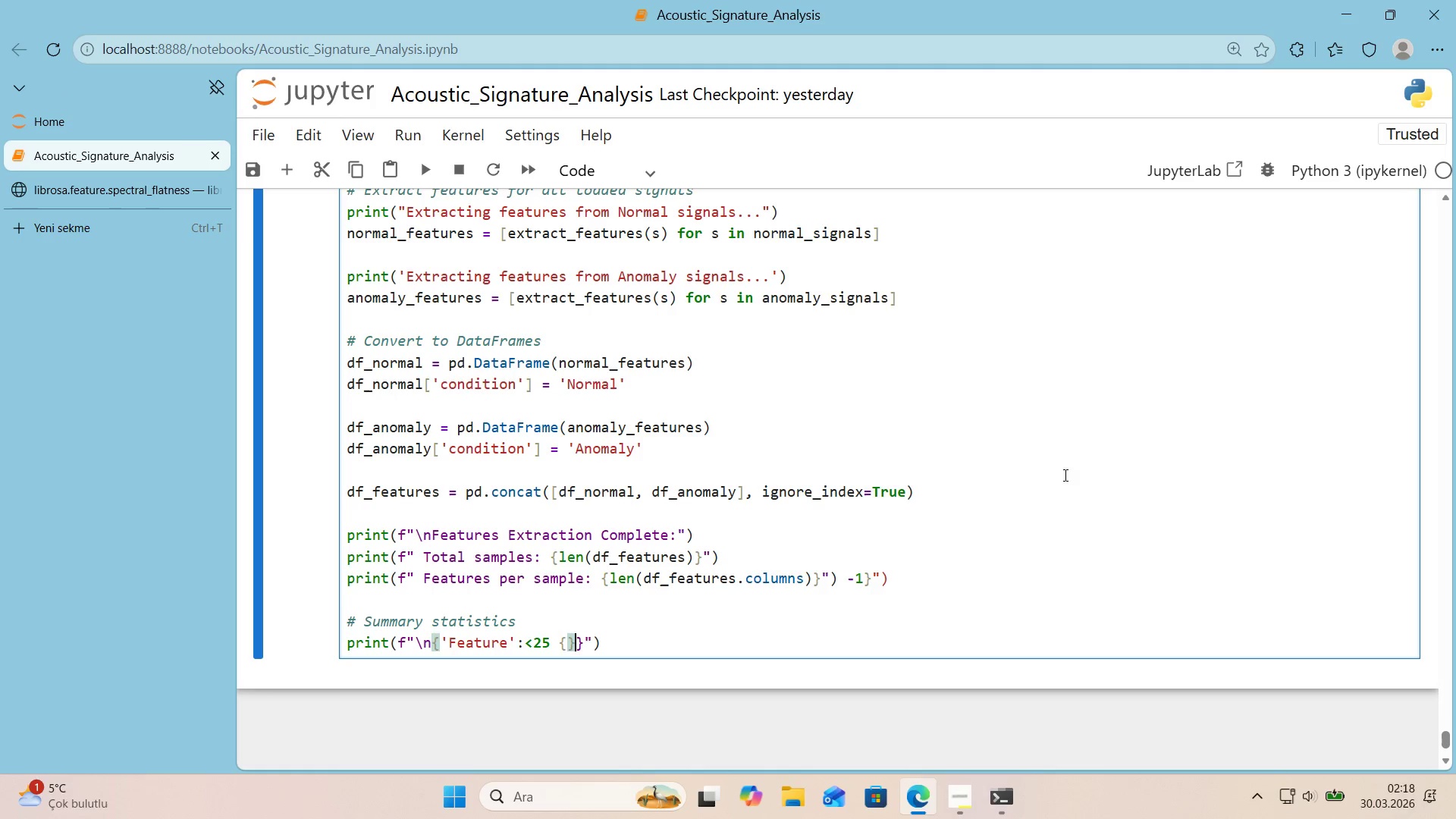 
key(ArrowLeft)
 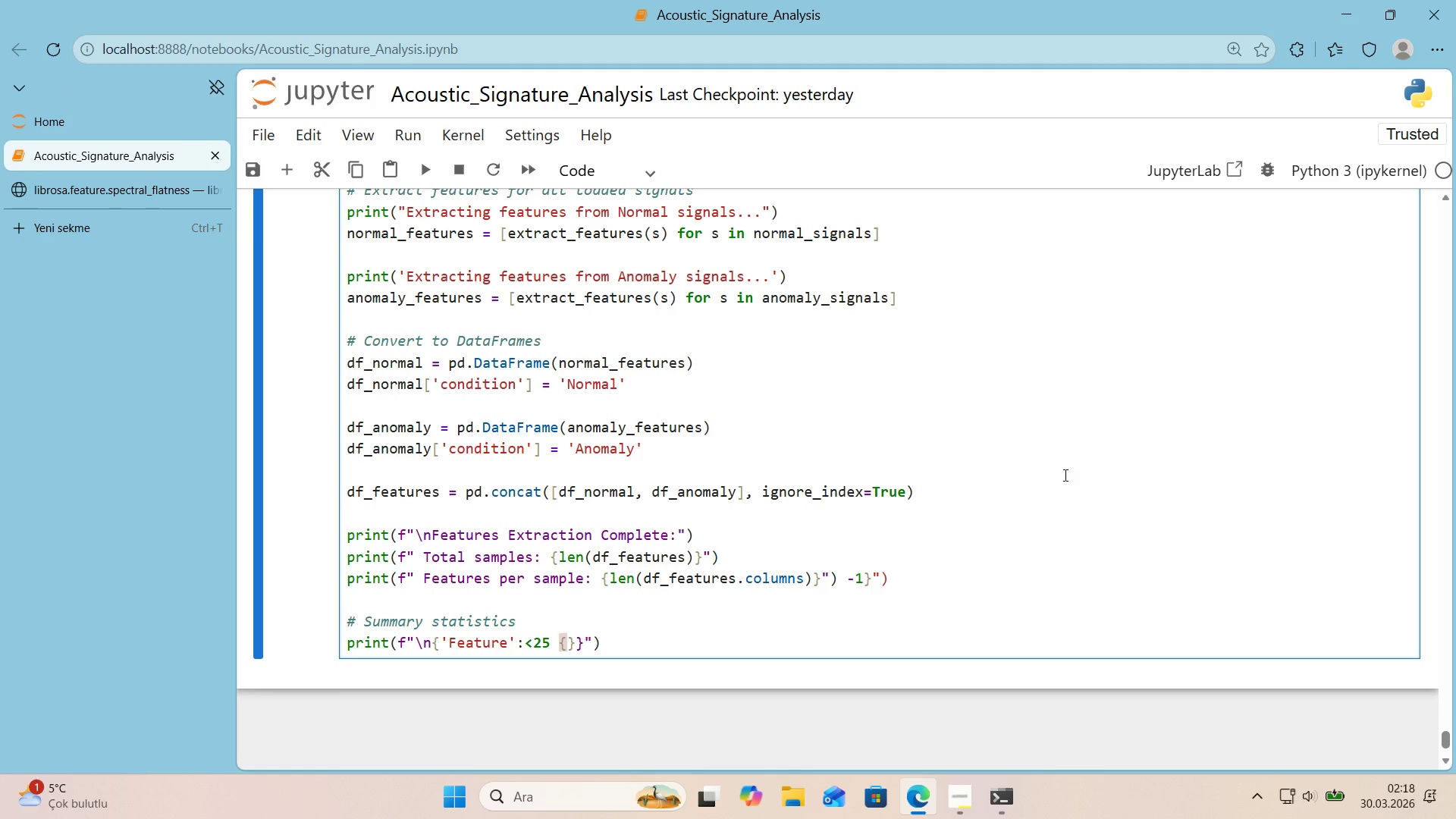 
type(@@)
 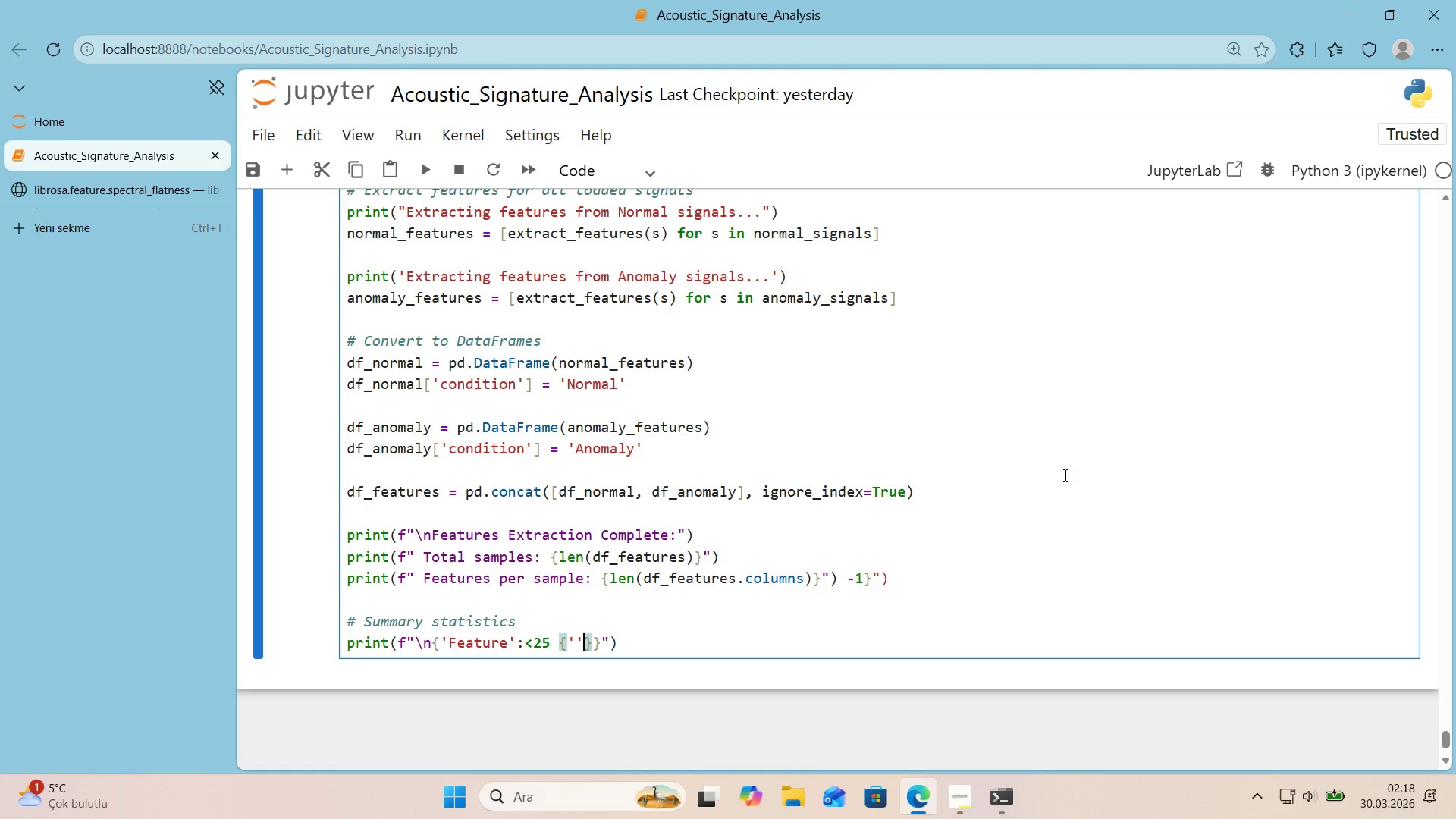 
key(ArrowLeft)
 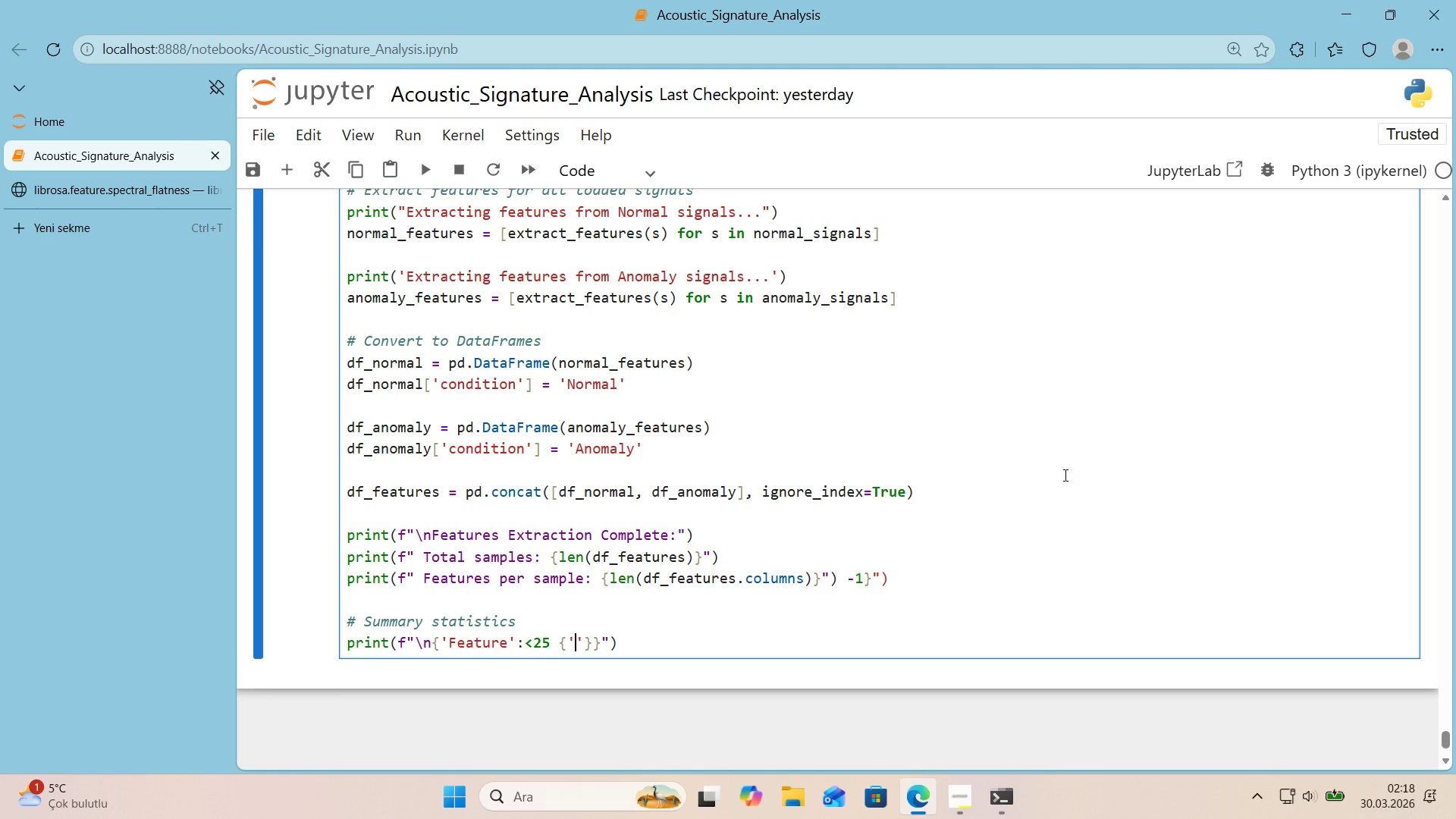 
type(Normal Mean)
 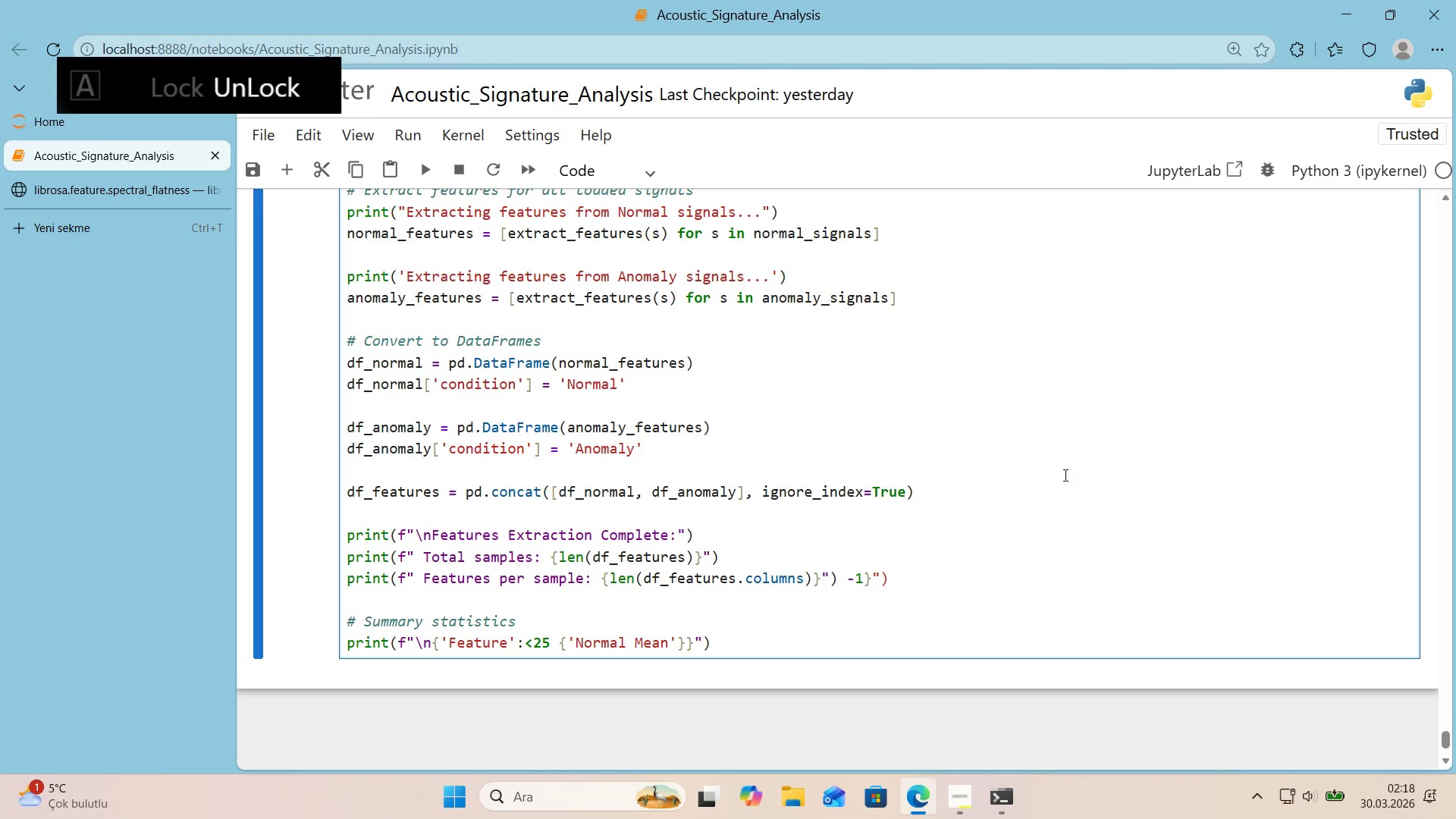 
key(ArrowRight)
 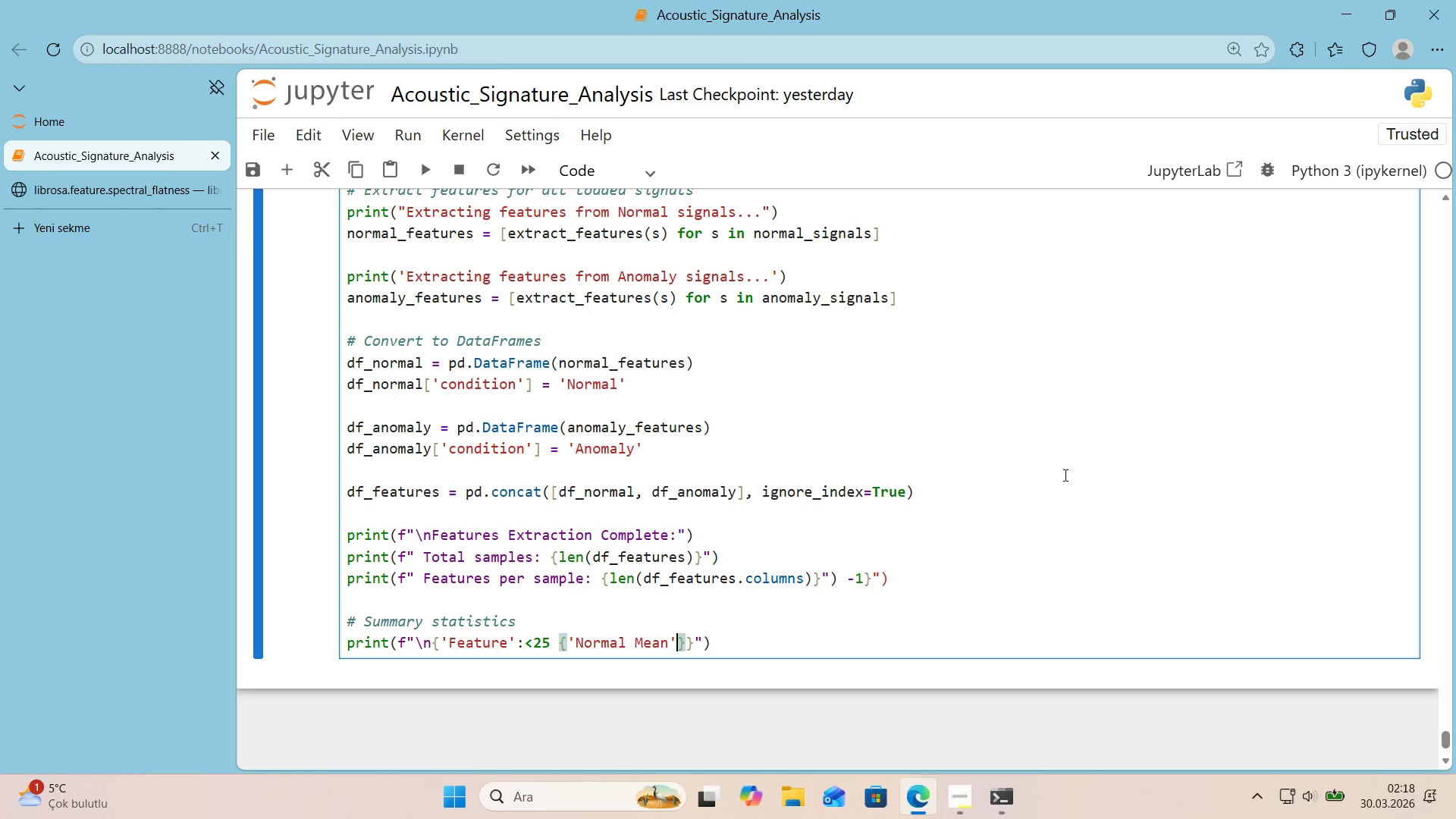 
type(>[Break]15)
 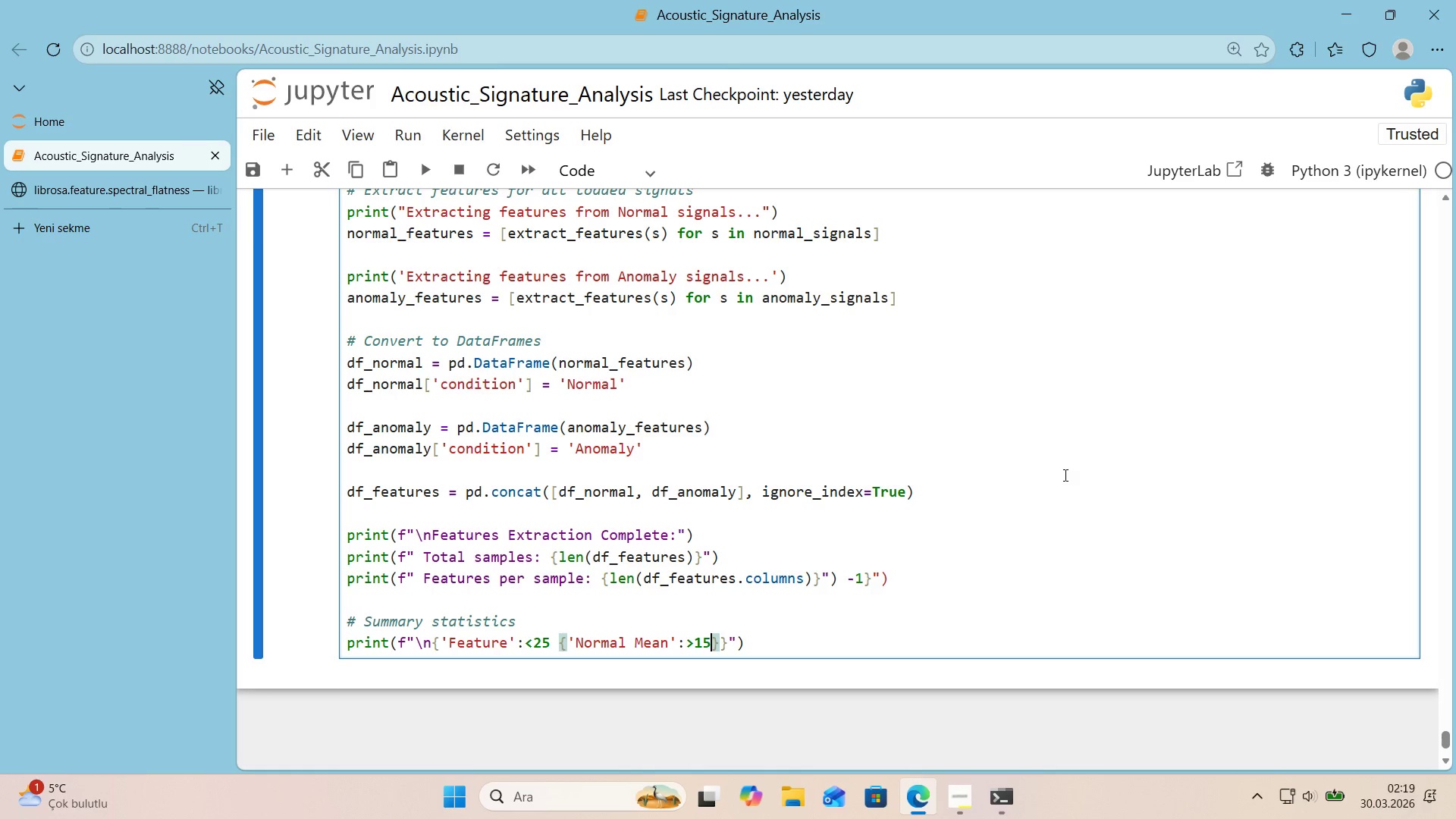 
key(ArrowRight)
 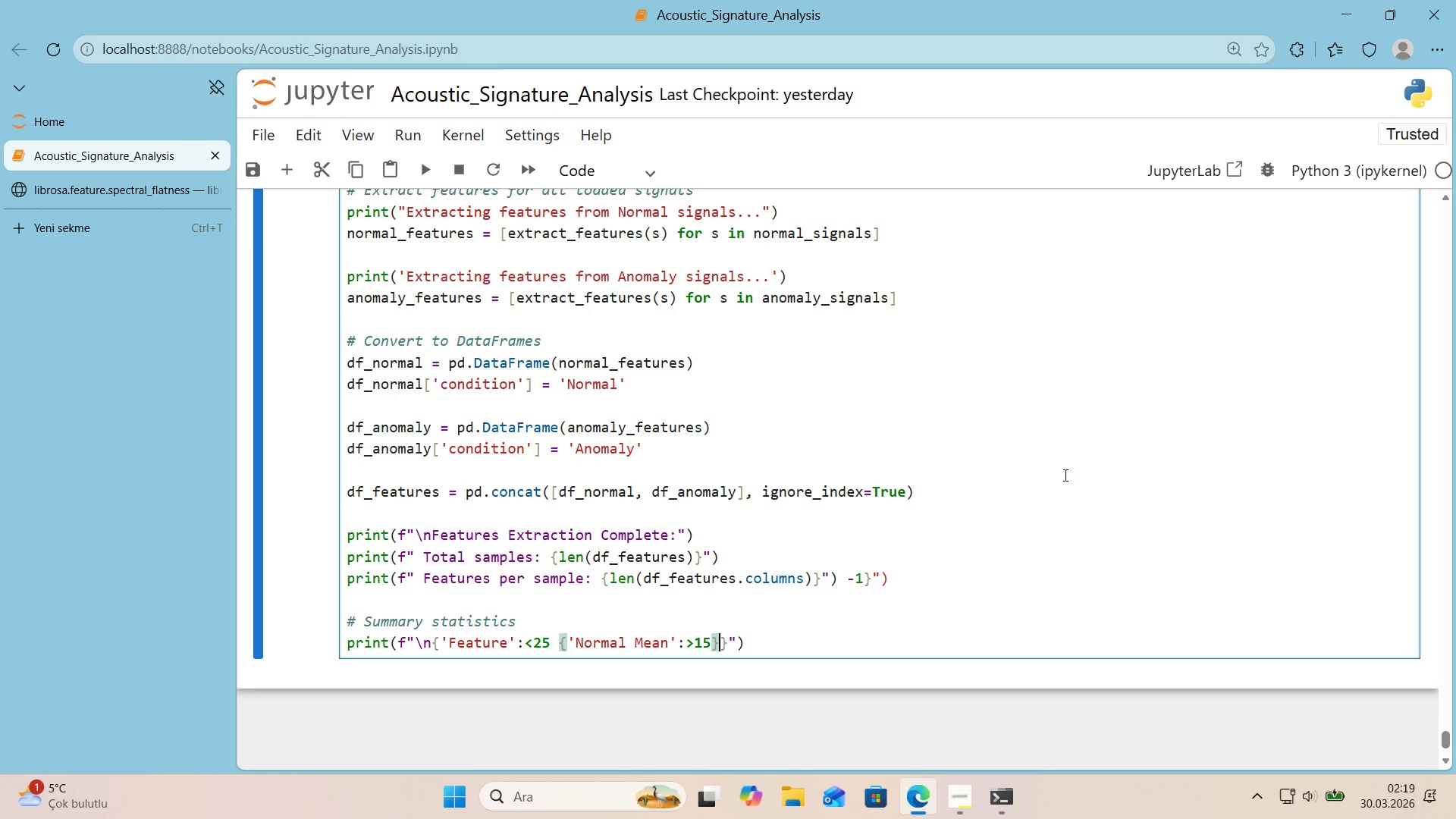 
key(Space)
 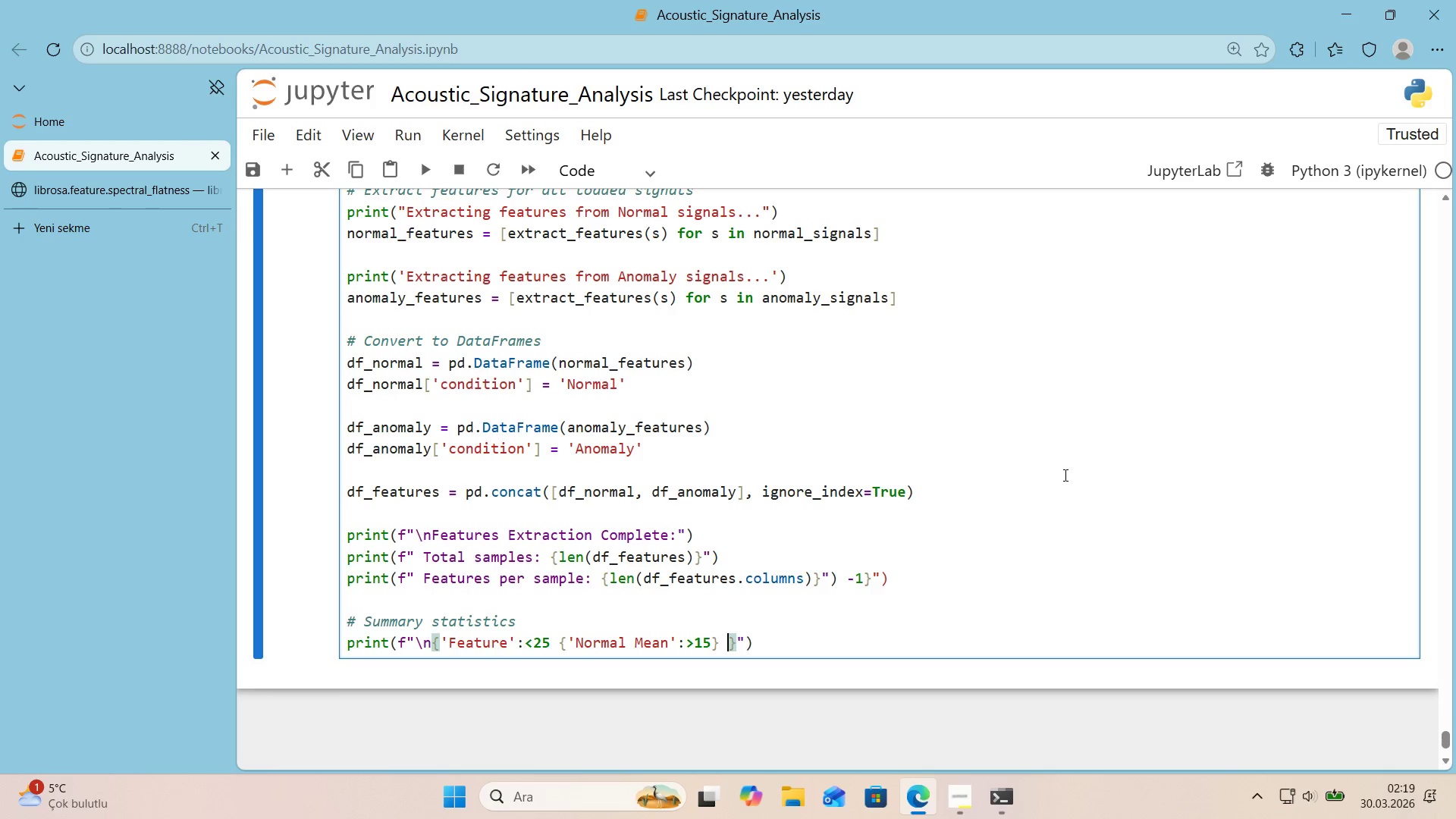 
key(Alt+Control+7)
 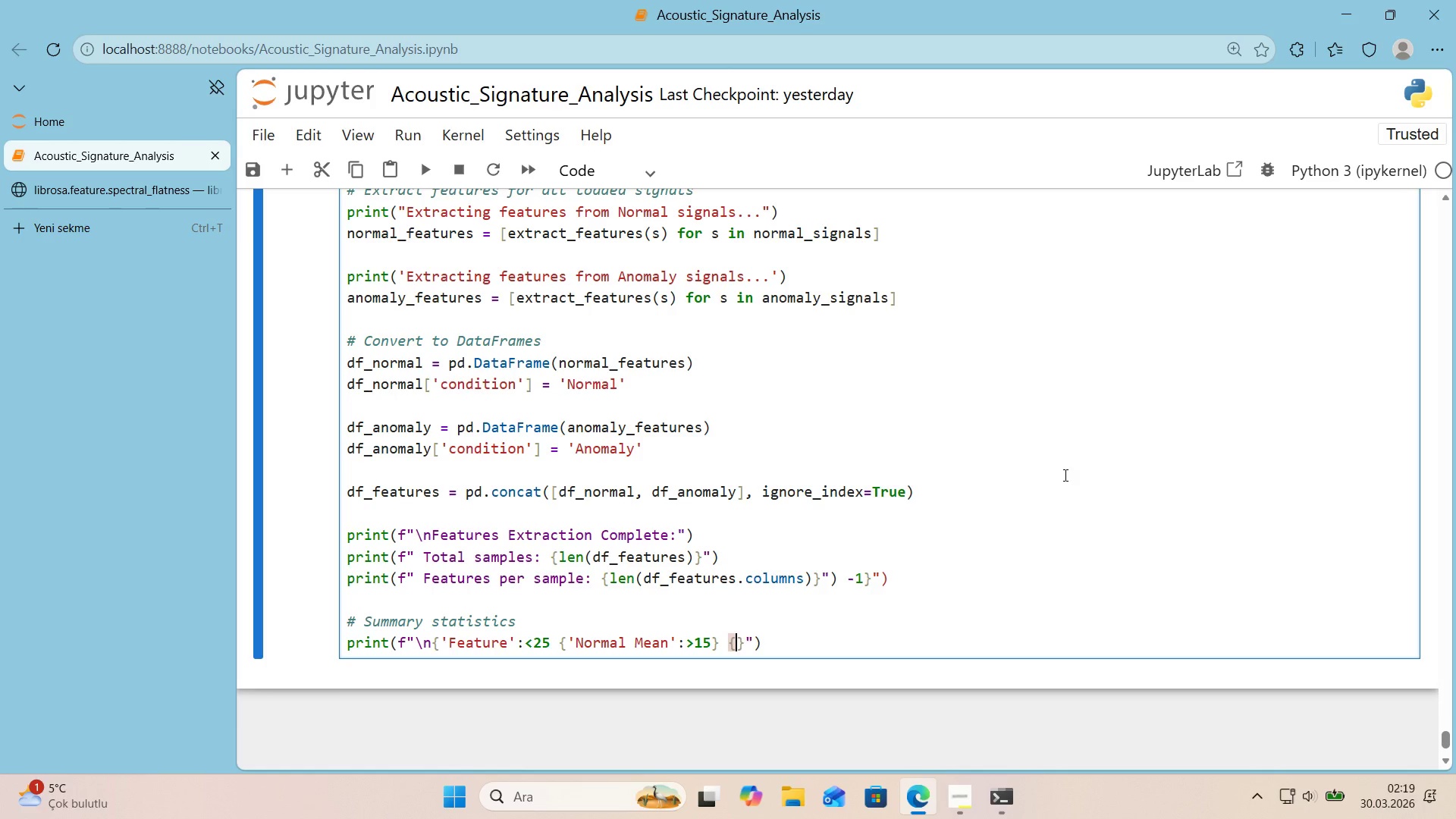 
key(Alt+Control+0)
 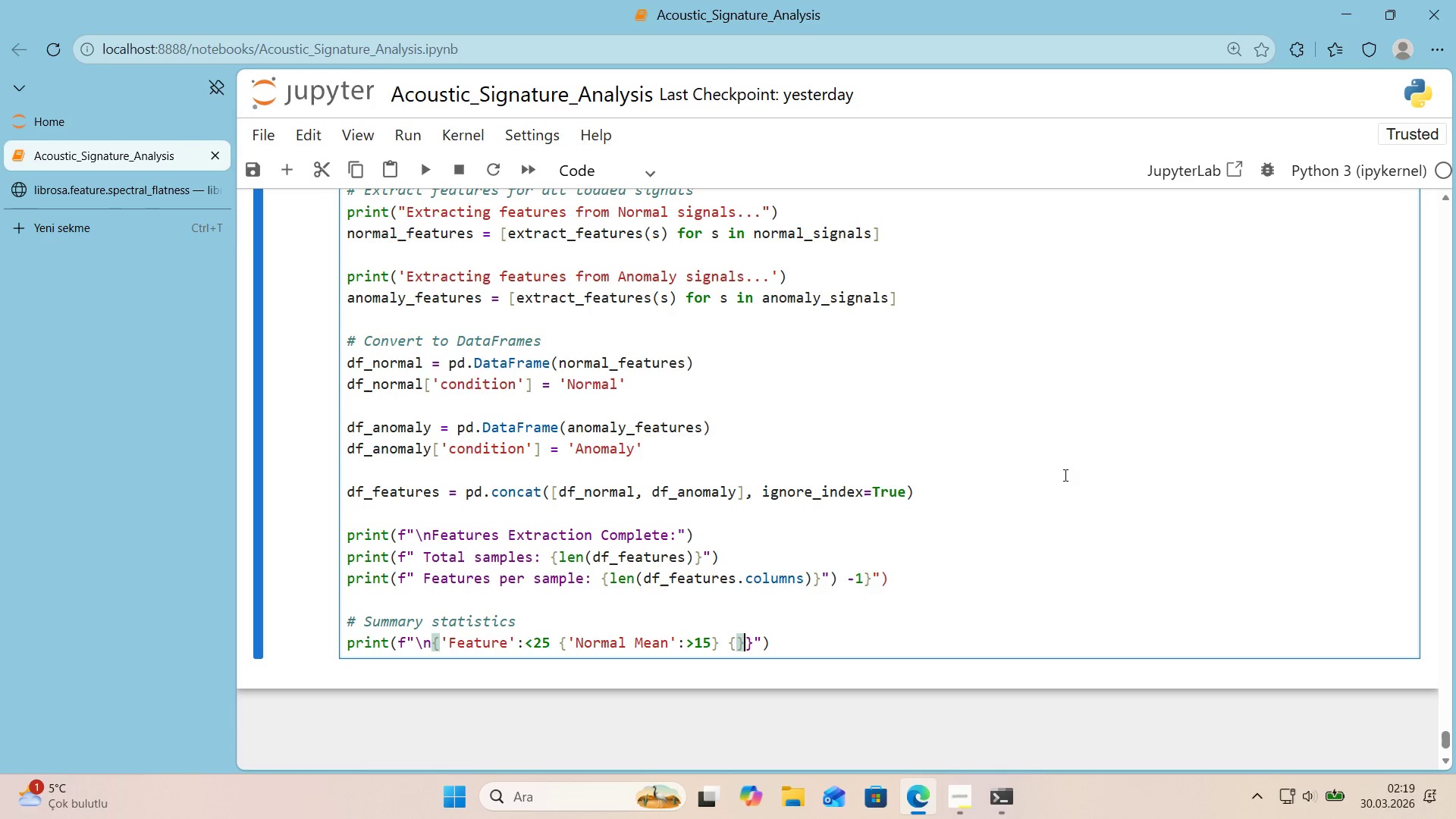 
key(ArrowLeft)
 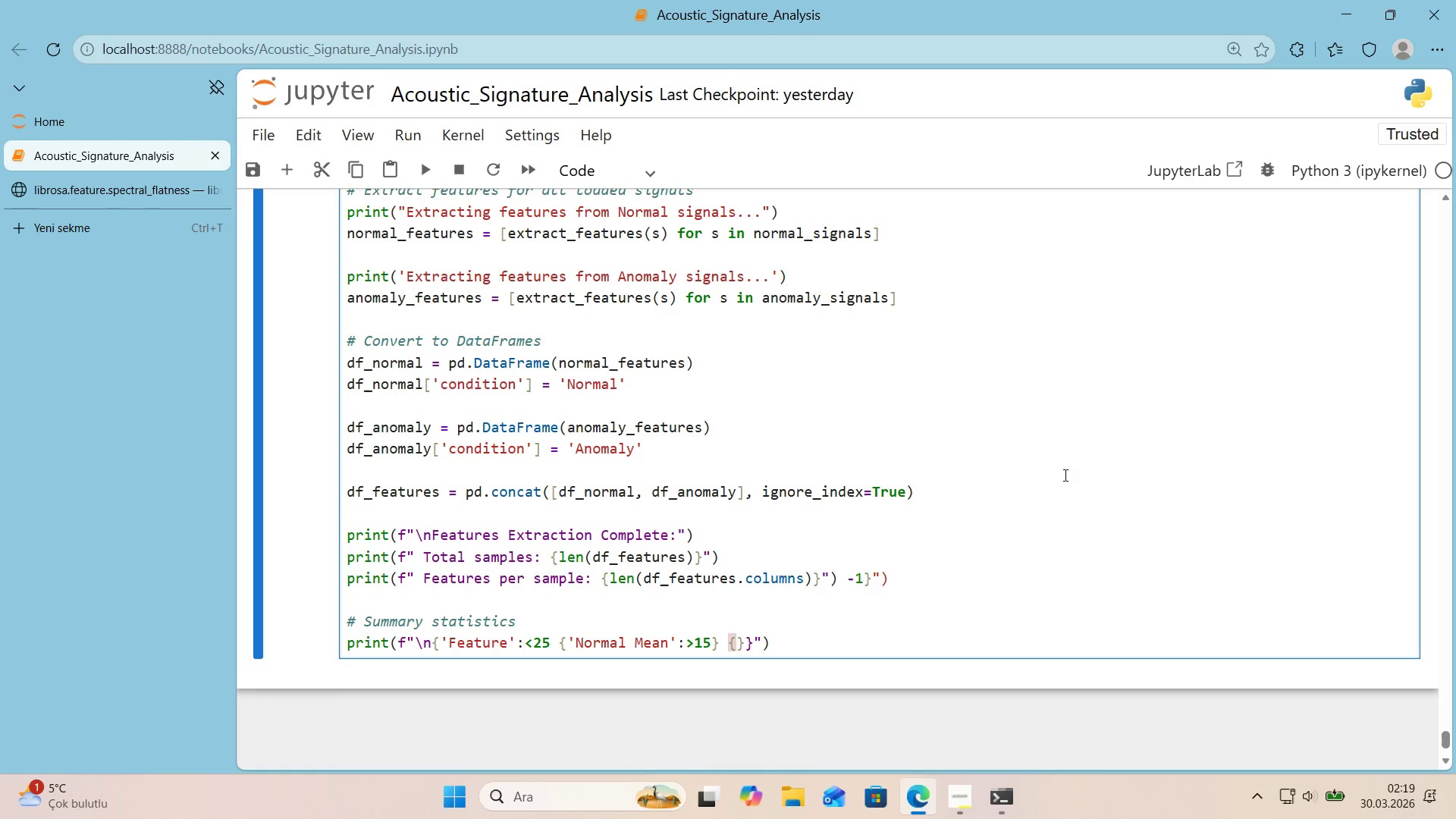 
type(@@)
 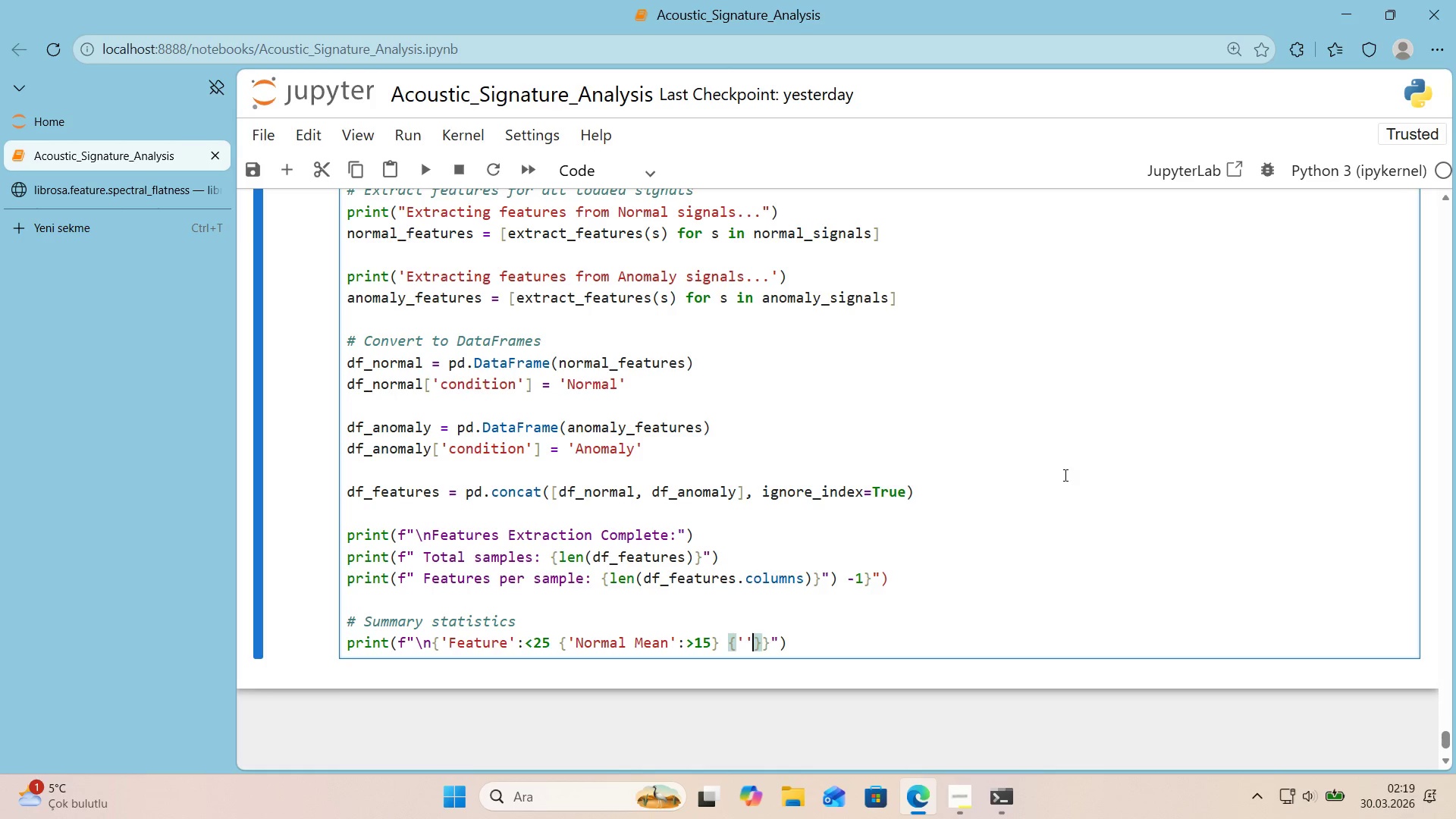 
key(ArrowLeft)
 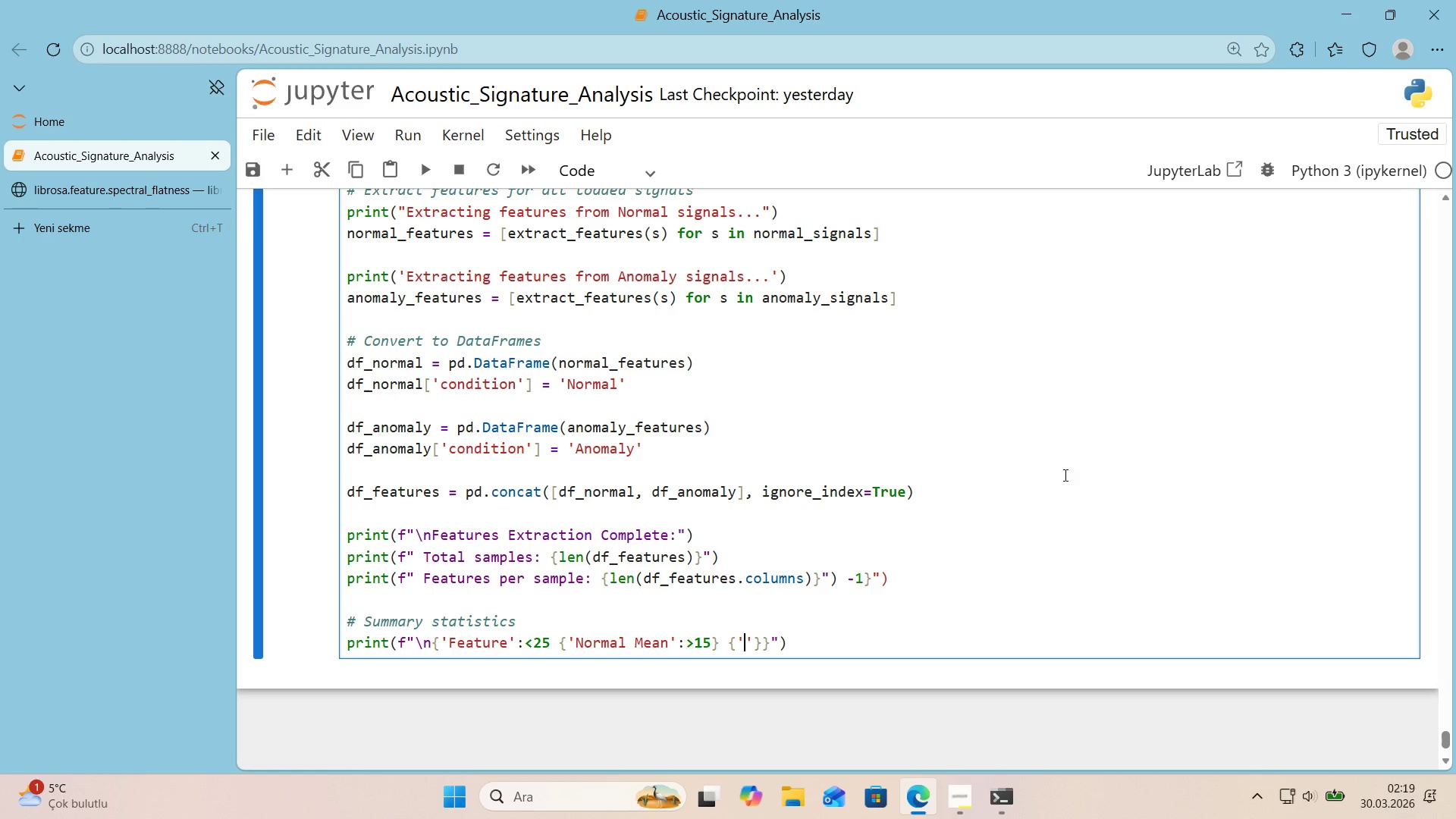 
type(Anomaly Mean)
 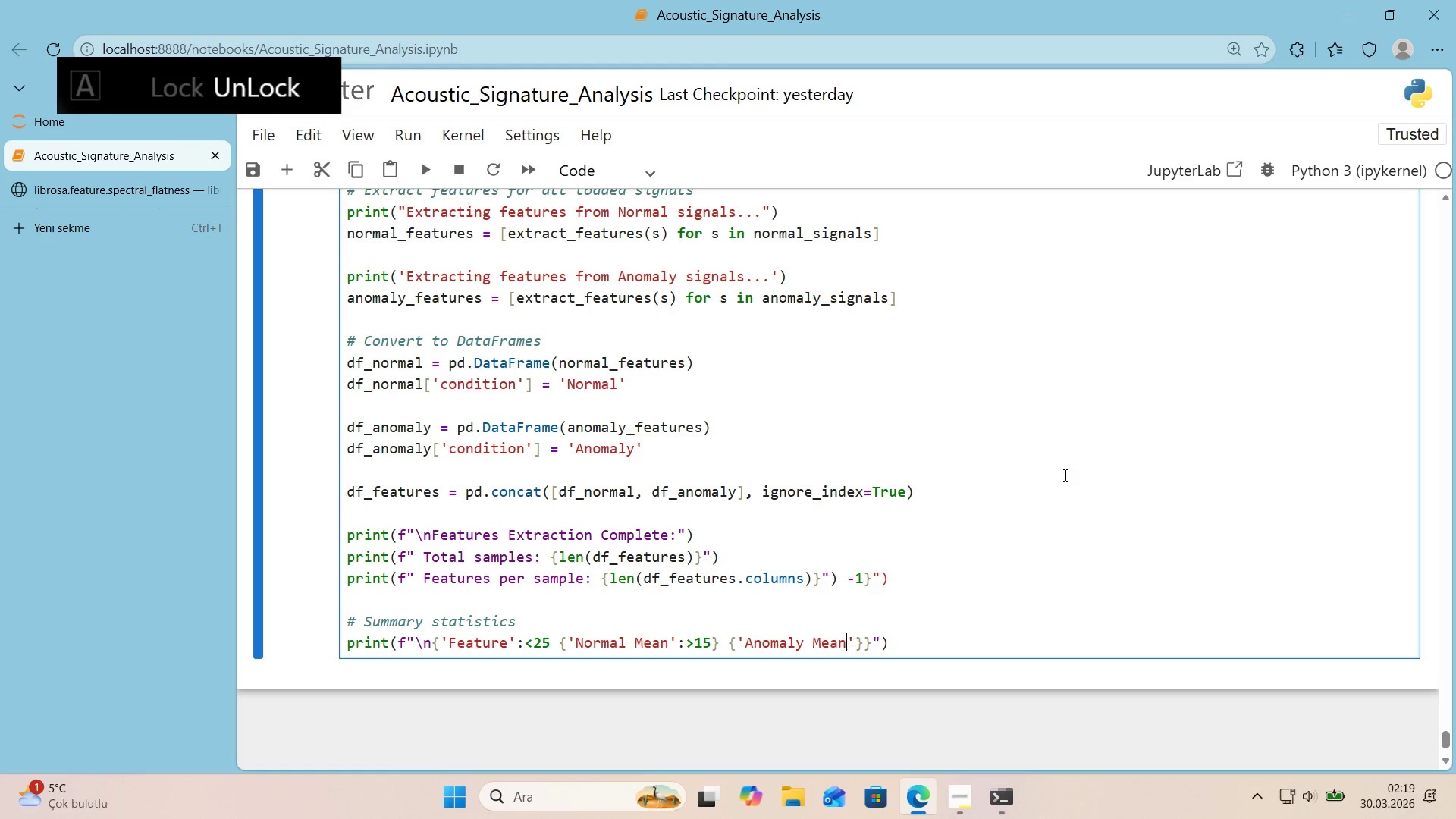 
key(ArrowRight)
 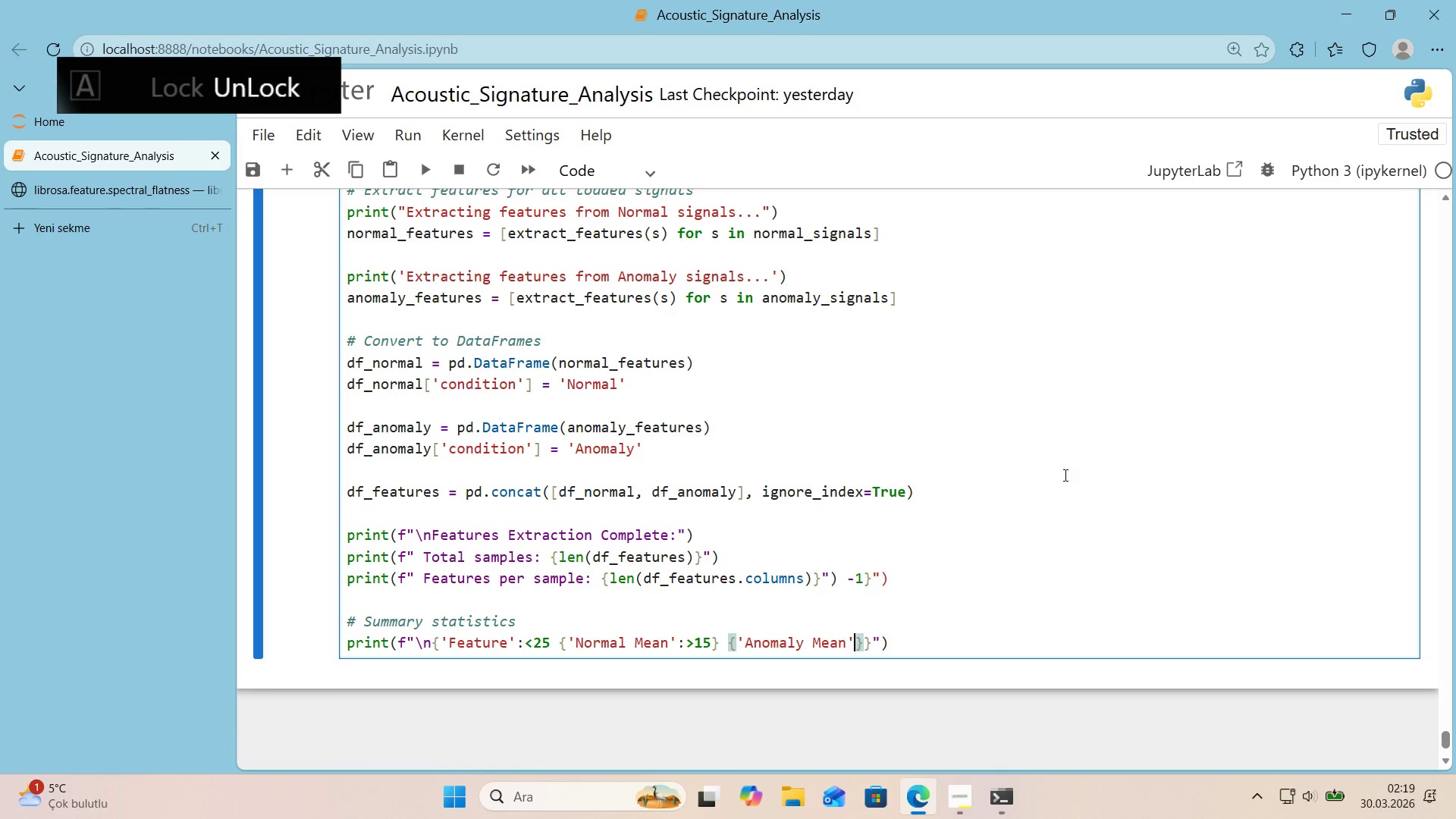 
key(ArrowRight)
 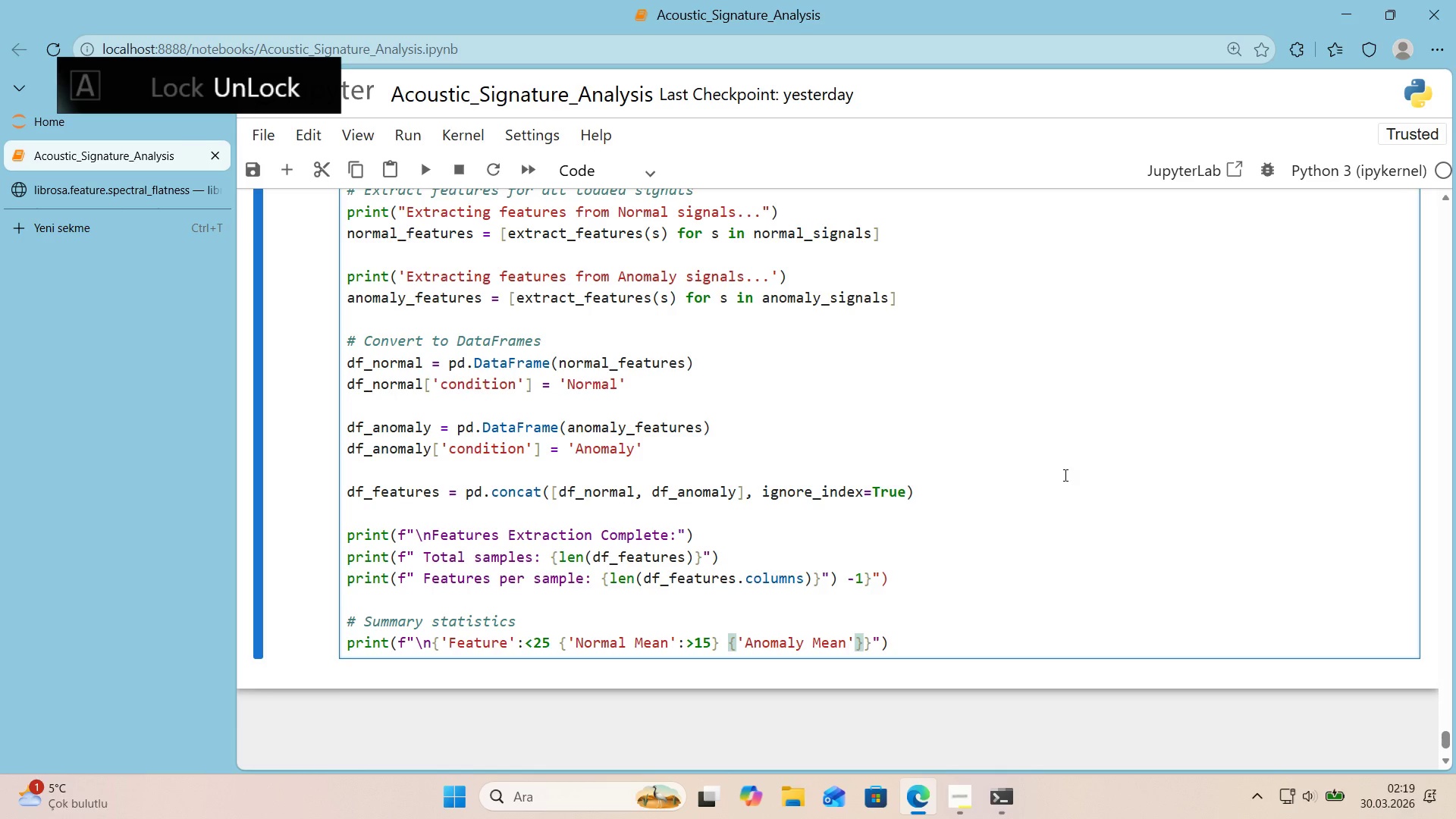 
key(ArrowLeft)
 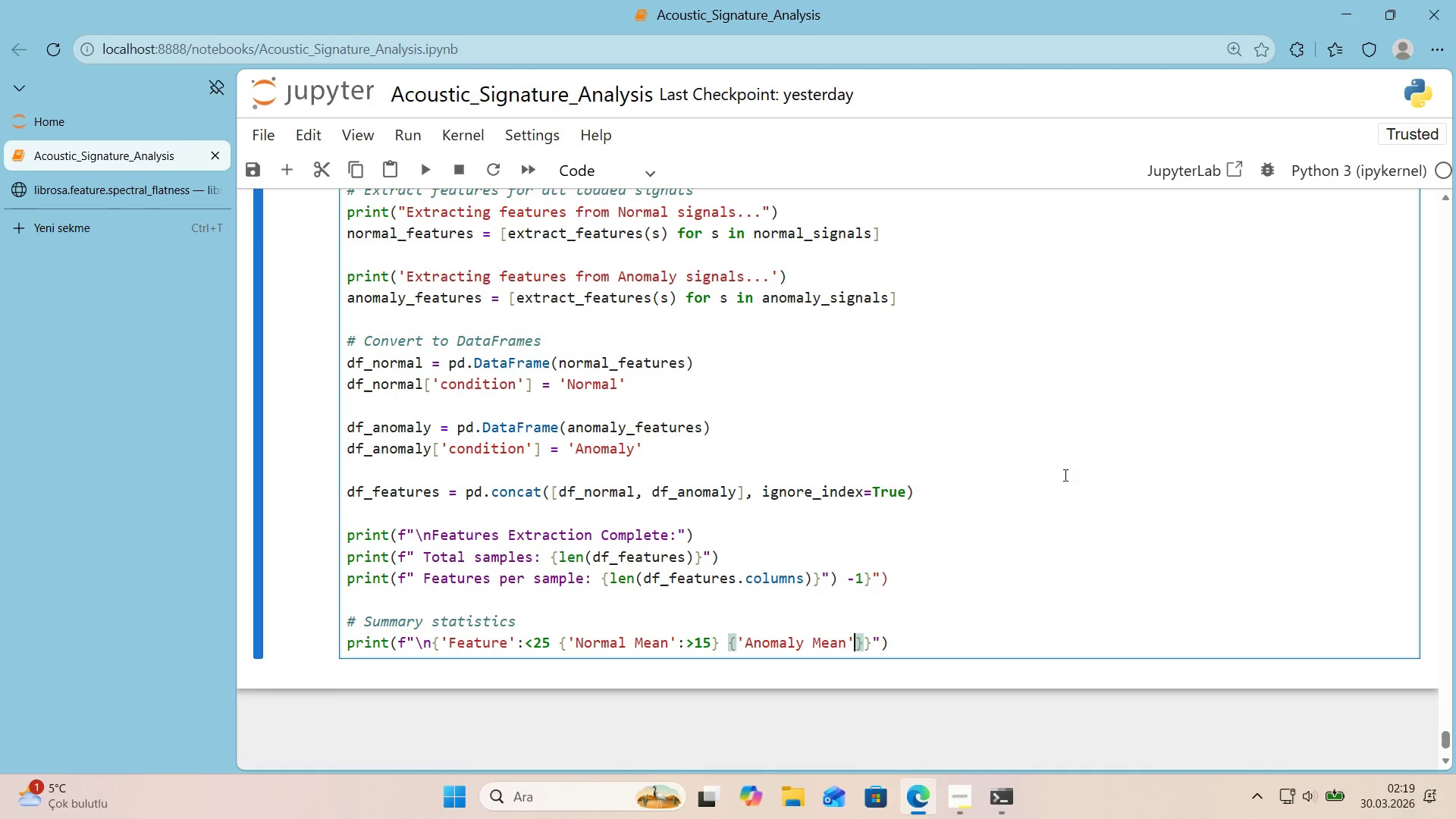 
key(Shift+Period)
 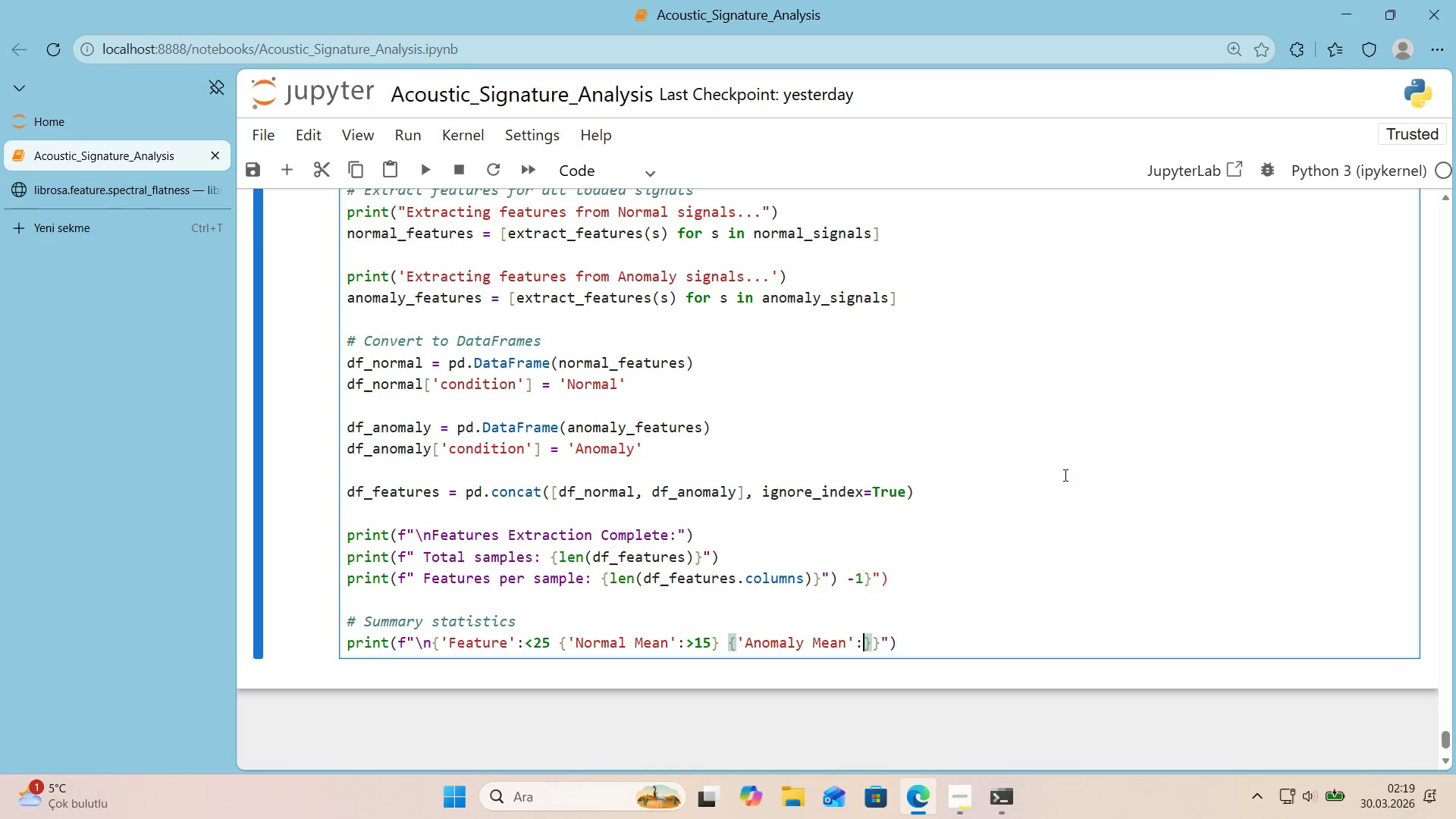 
type([Break]15)
 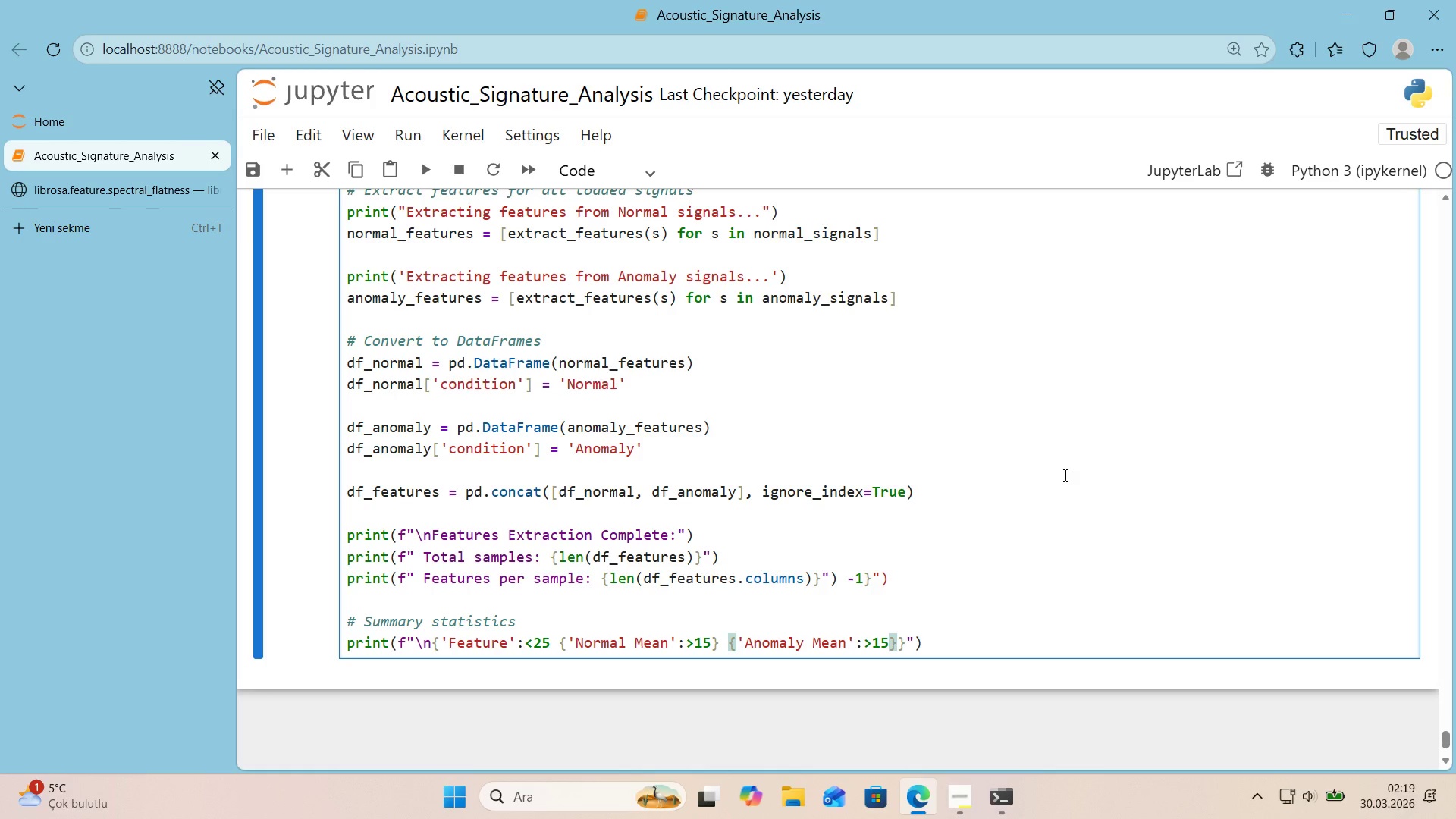 
key(Space)
 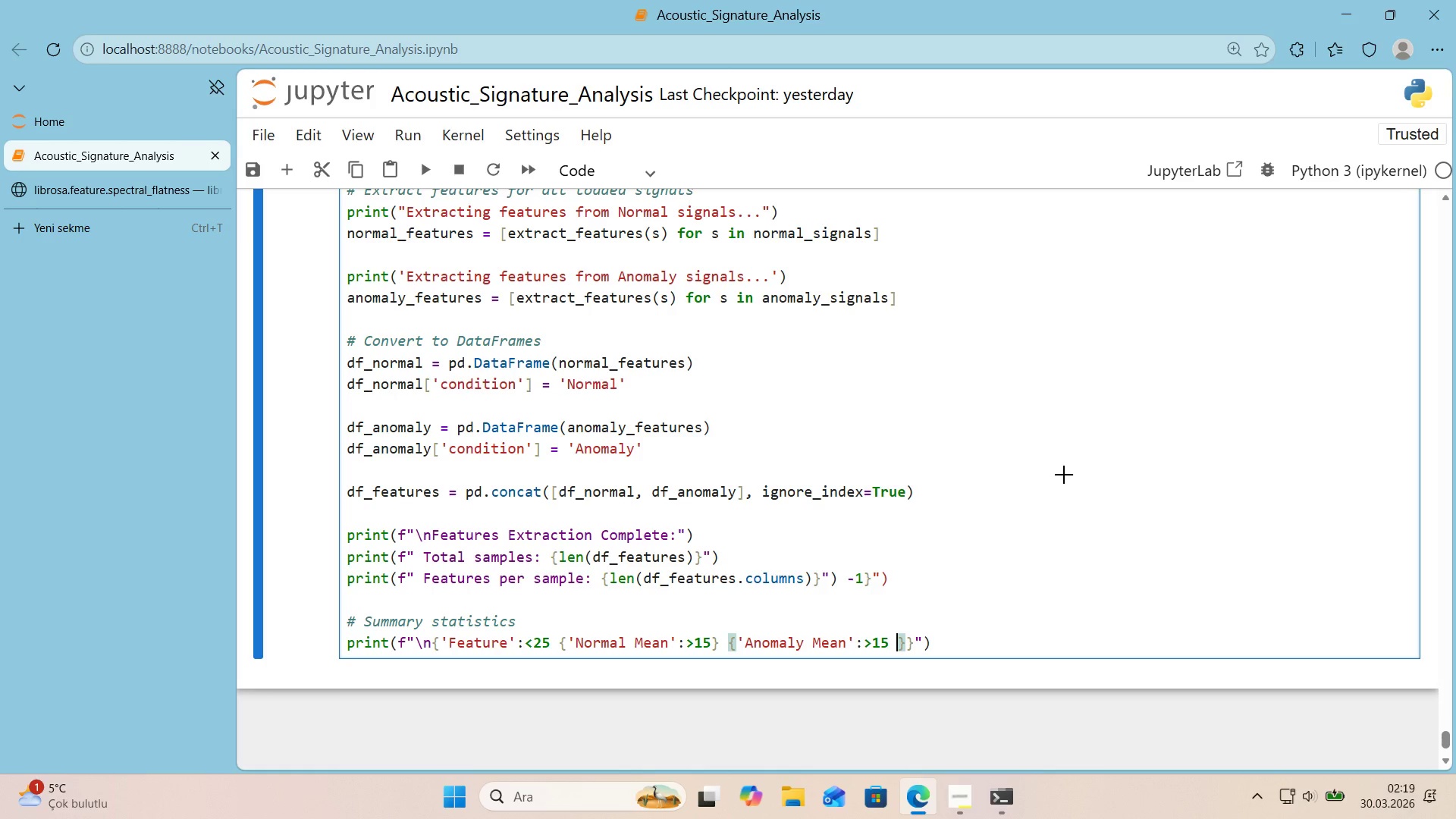 
key(Alt+Control+7)
 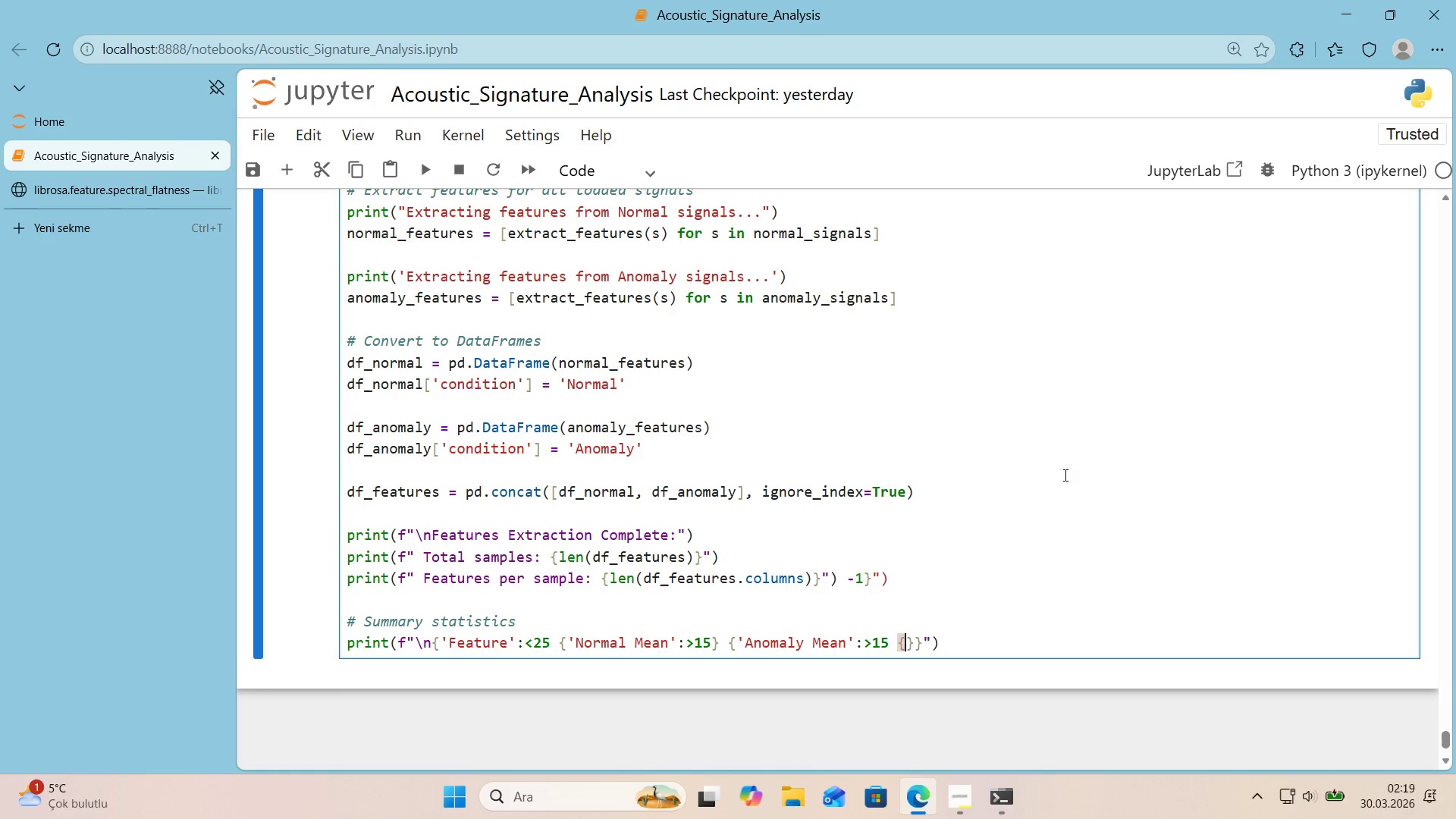 
key(Alt+Control+0)
 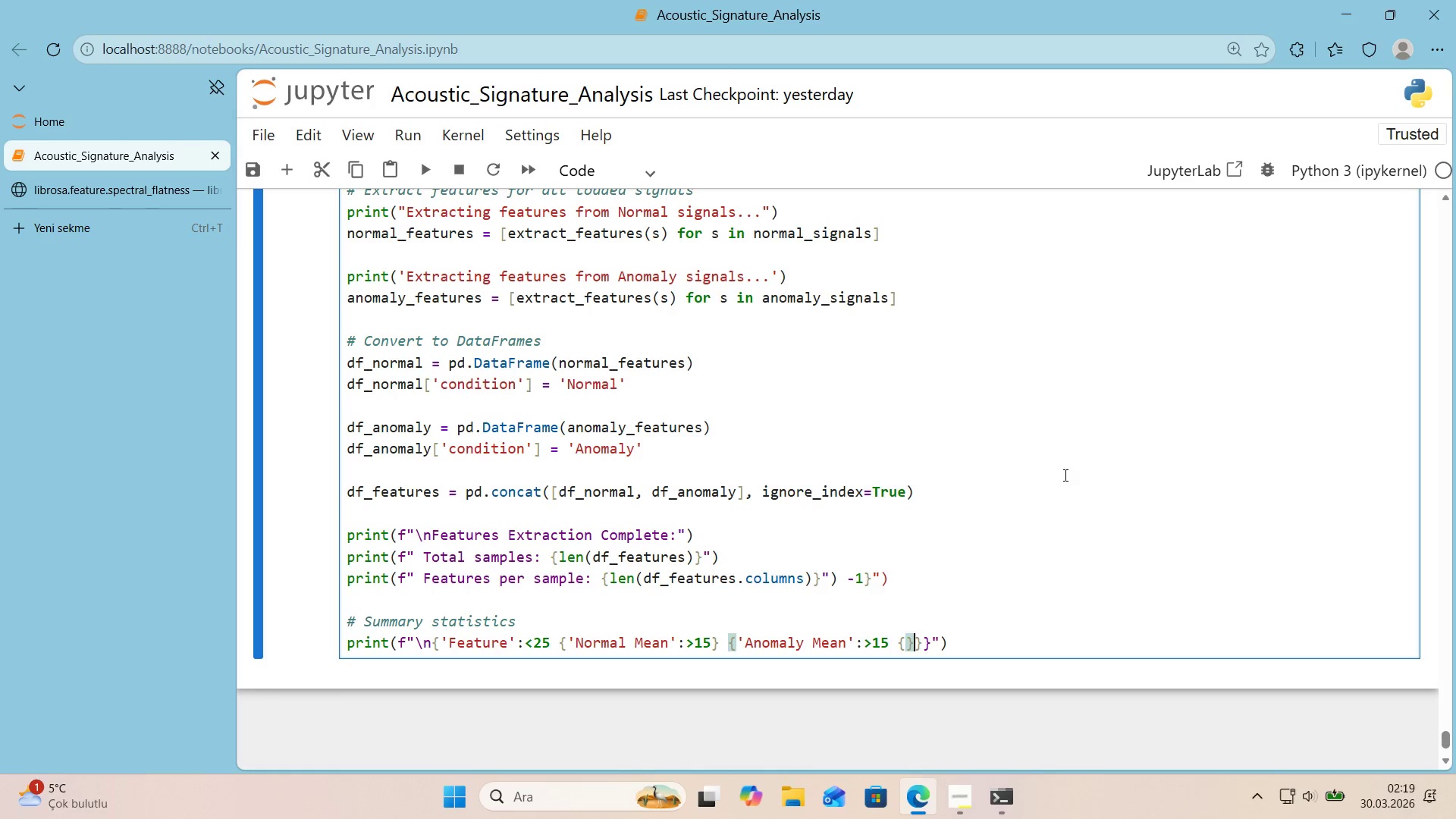 
key(ArrowLeft)
 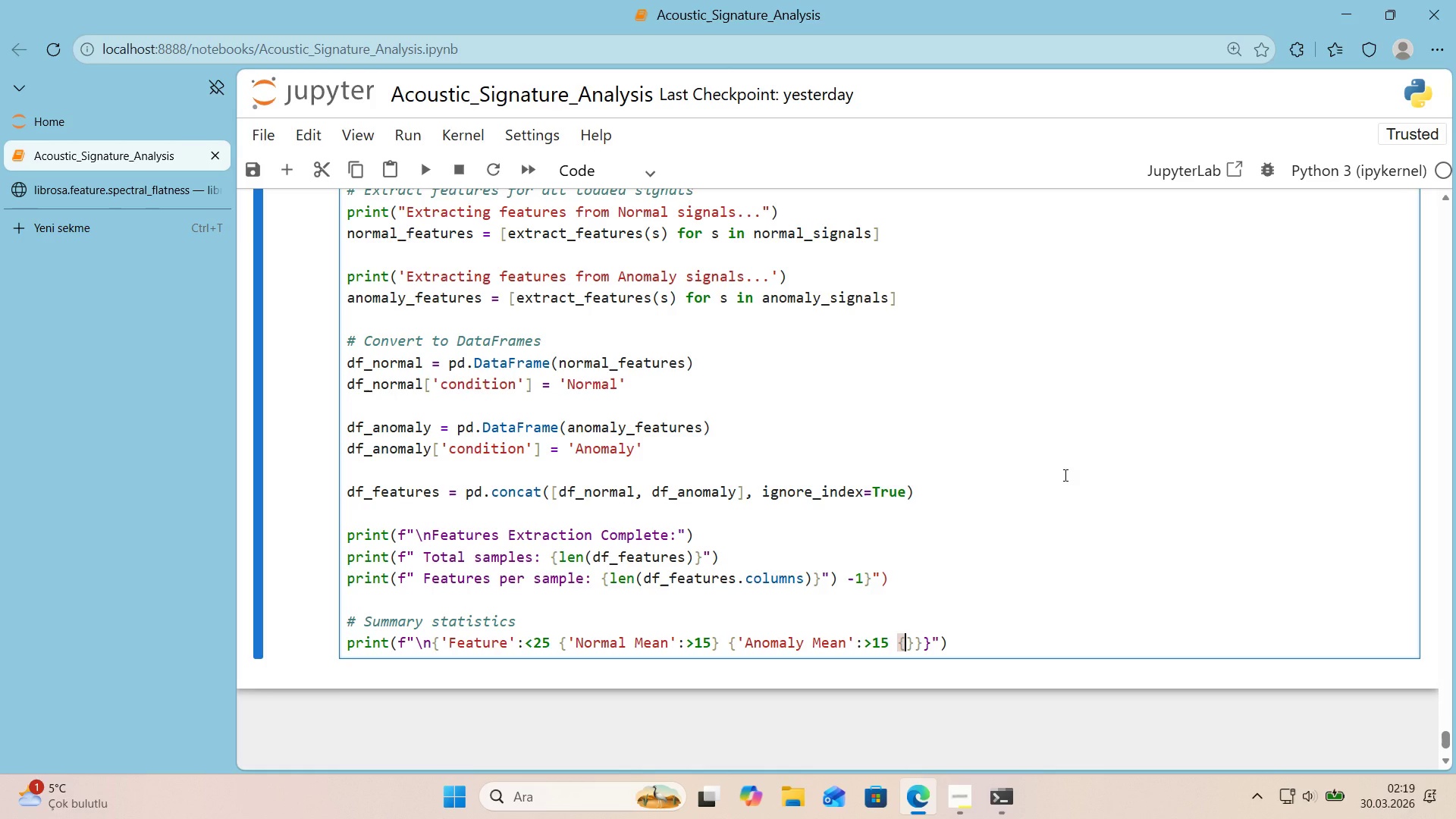 
type(@@)
 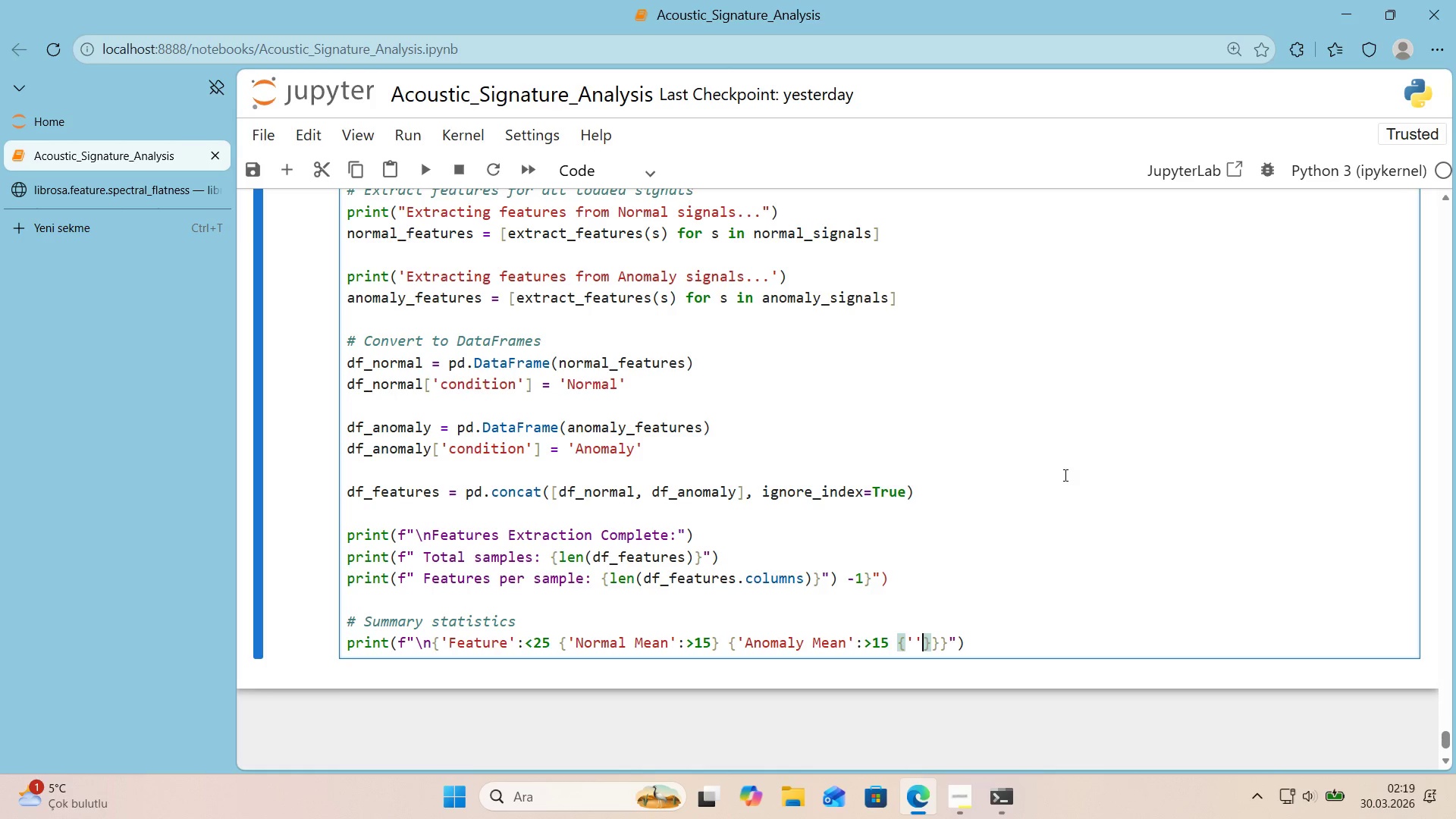 
key(ArrowLeft)
 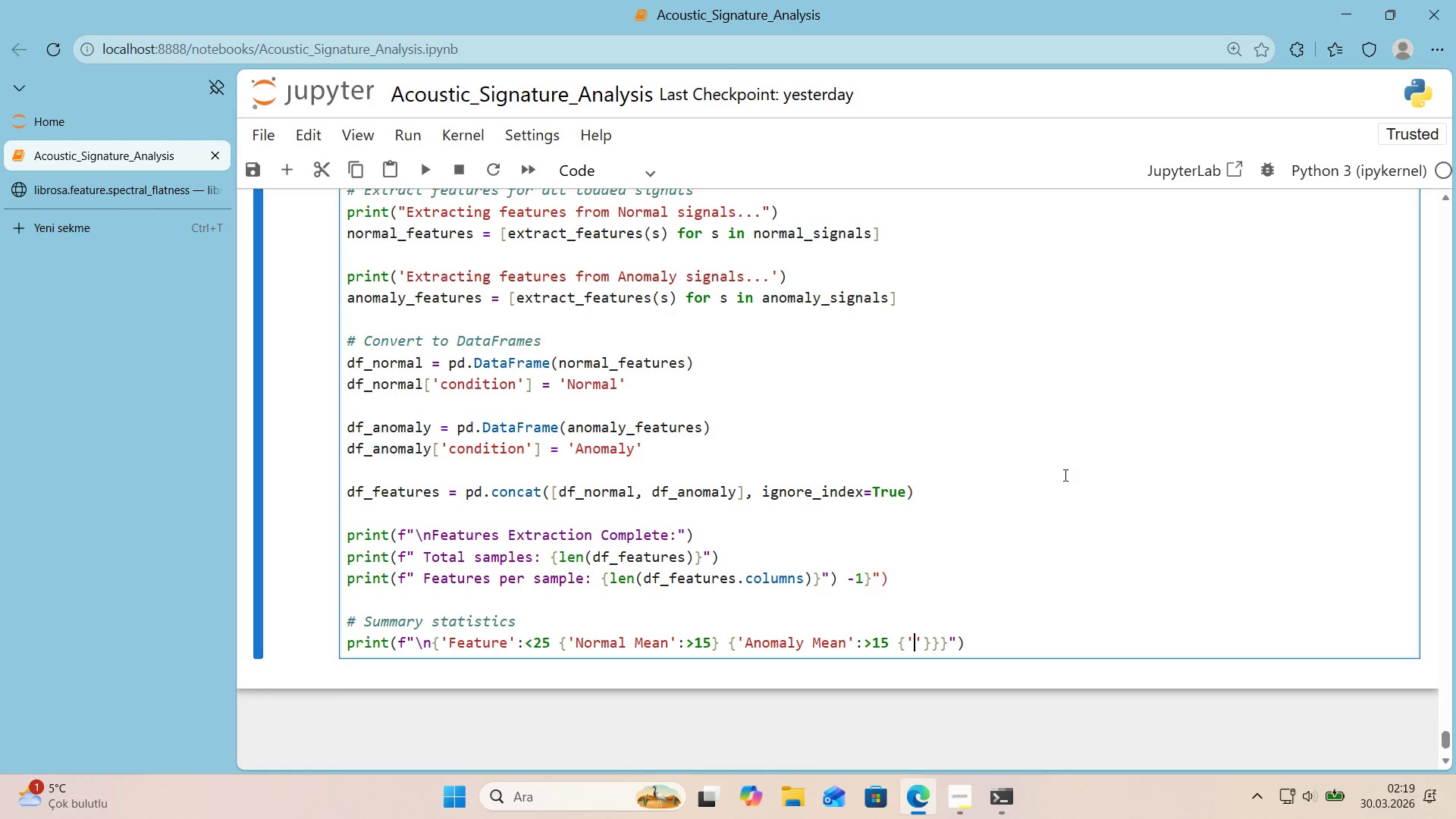 
type(D'ff)
 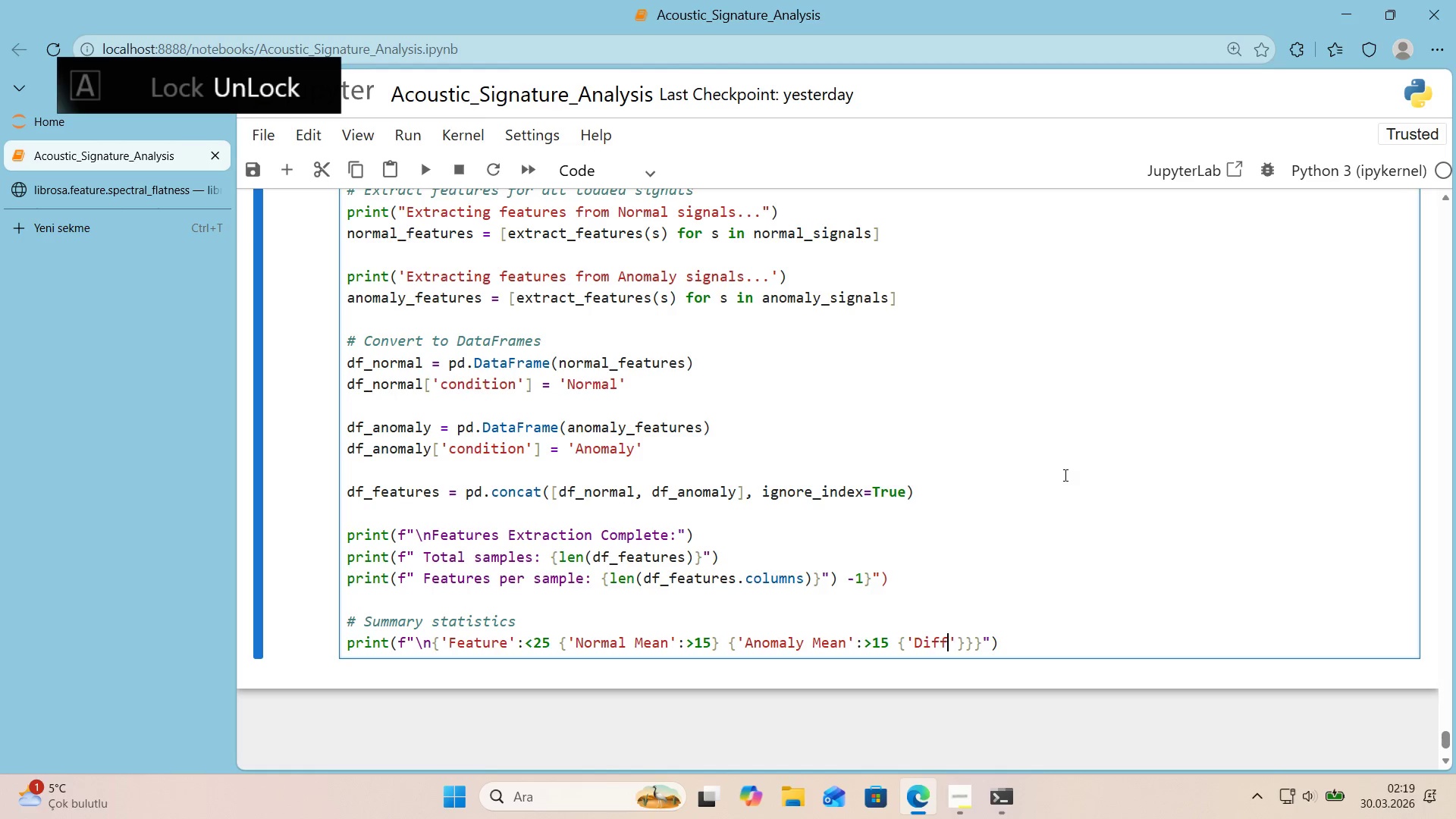 
key(ArrowRight)
 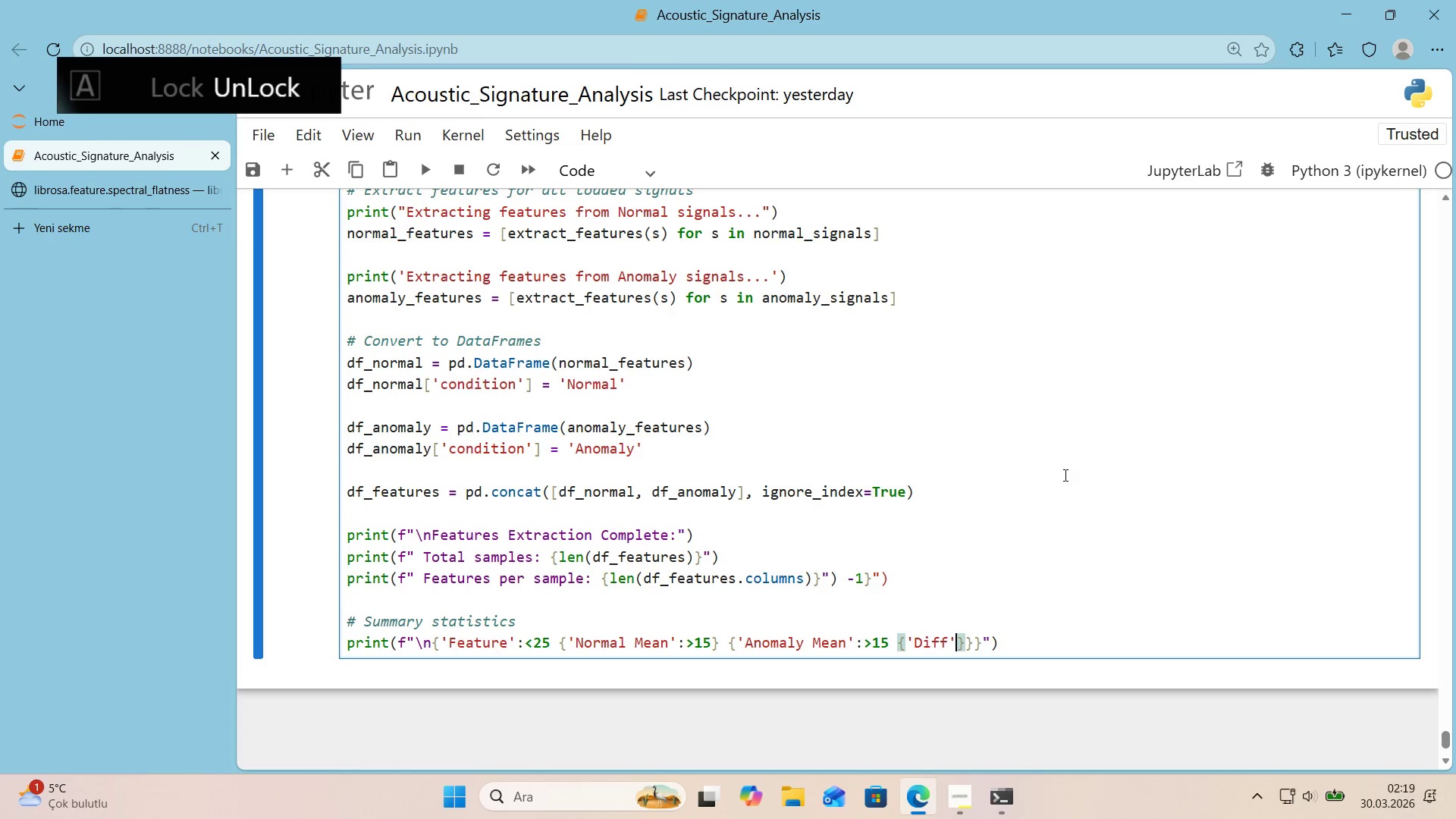 
key(ArrowLeft)
 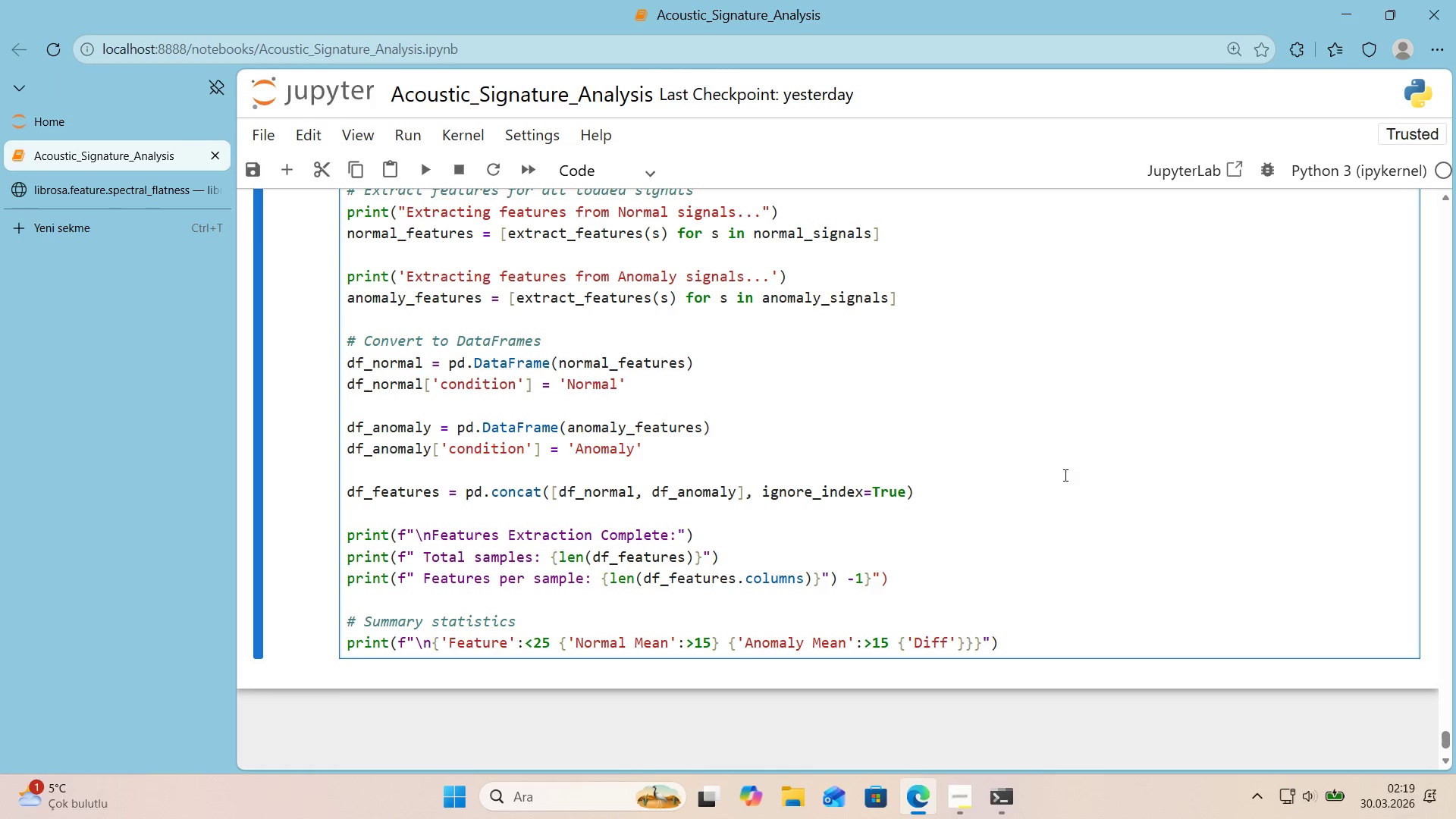 
key(ArrowRight)
 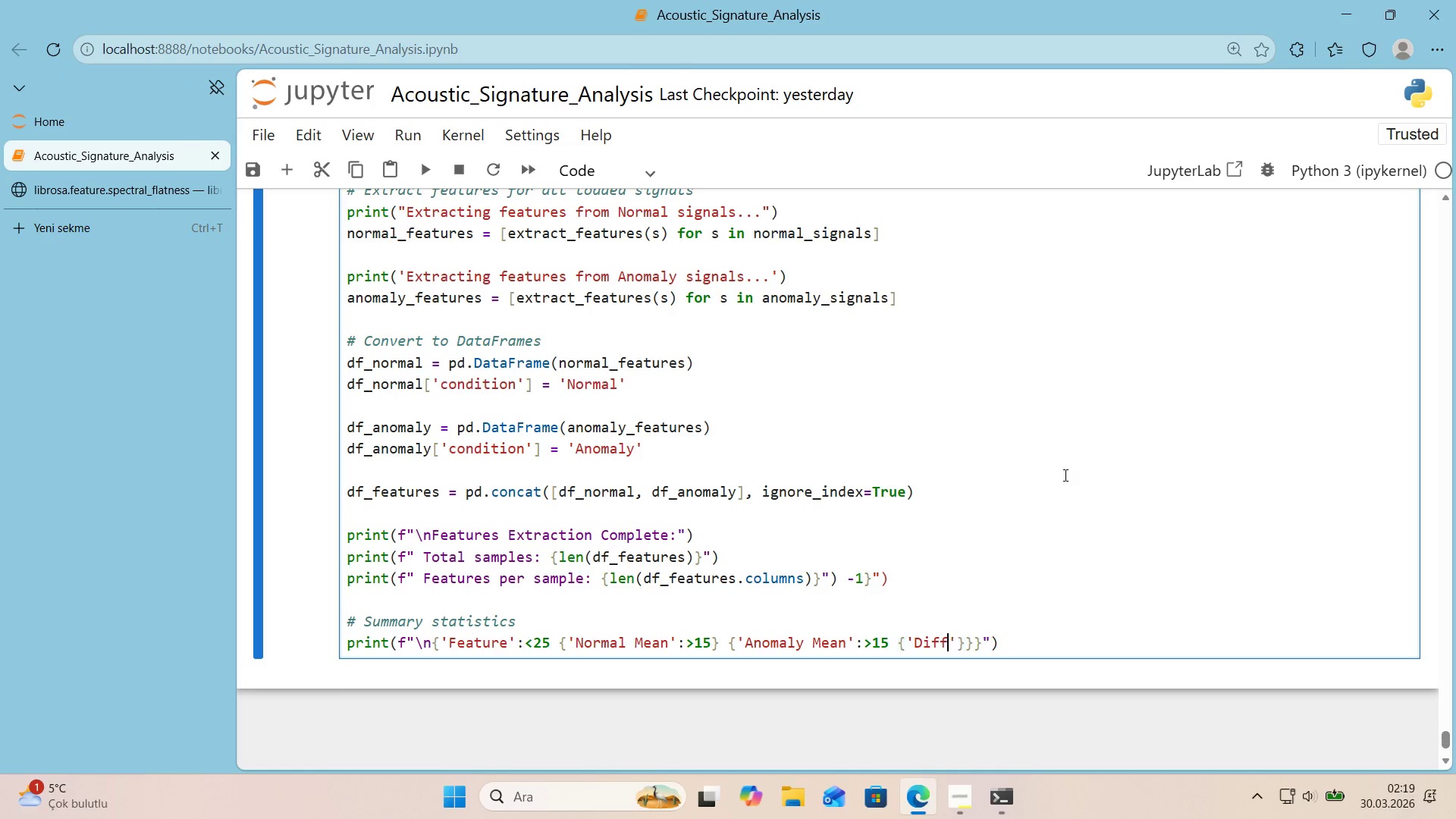 
key(ArrowLeft)
 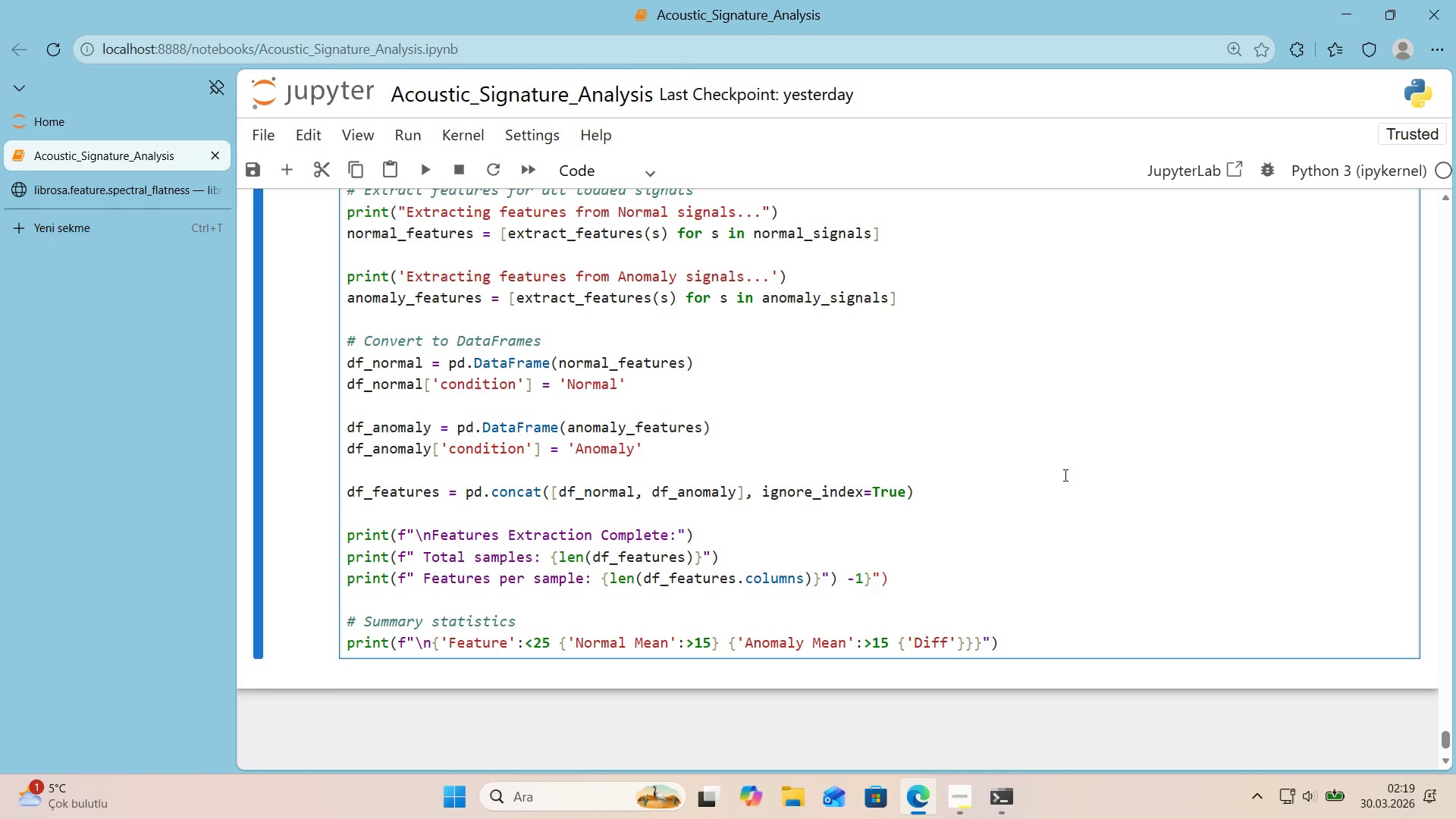 
key(Space)
 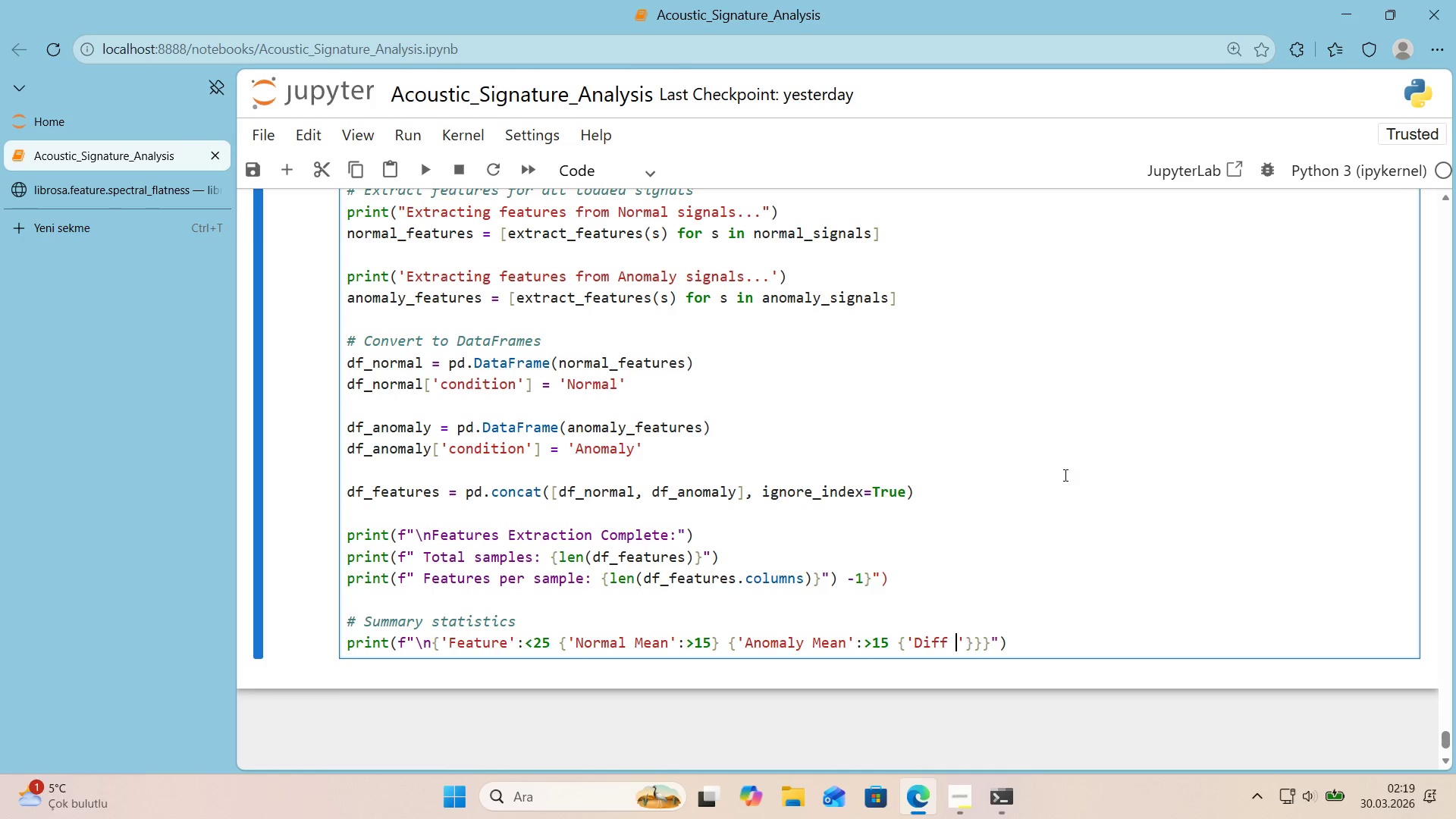 
key(Shift+5)
 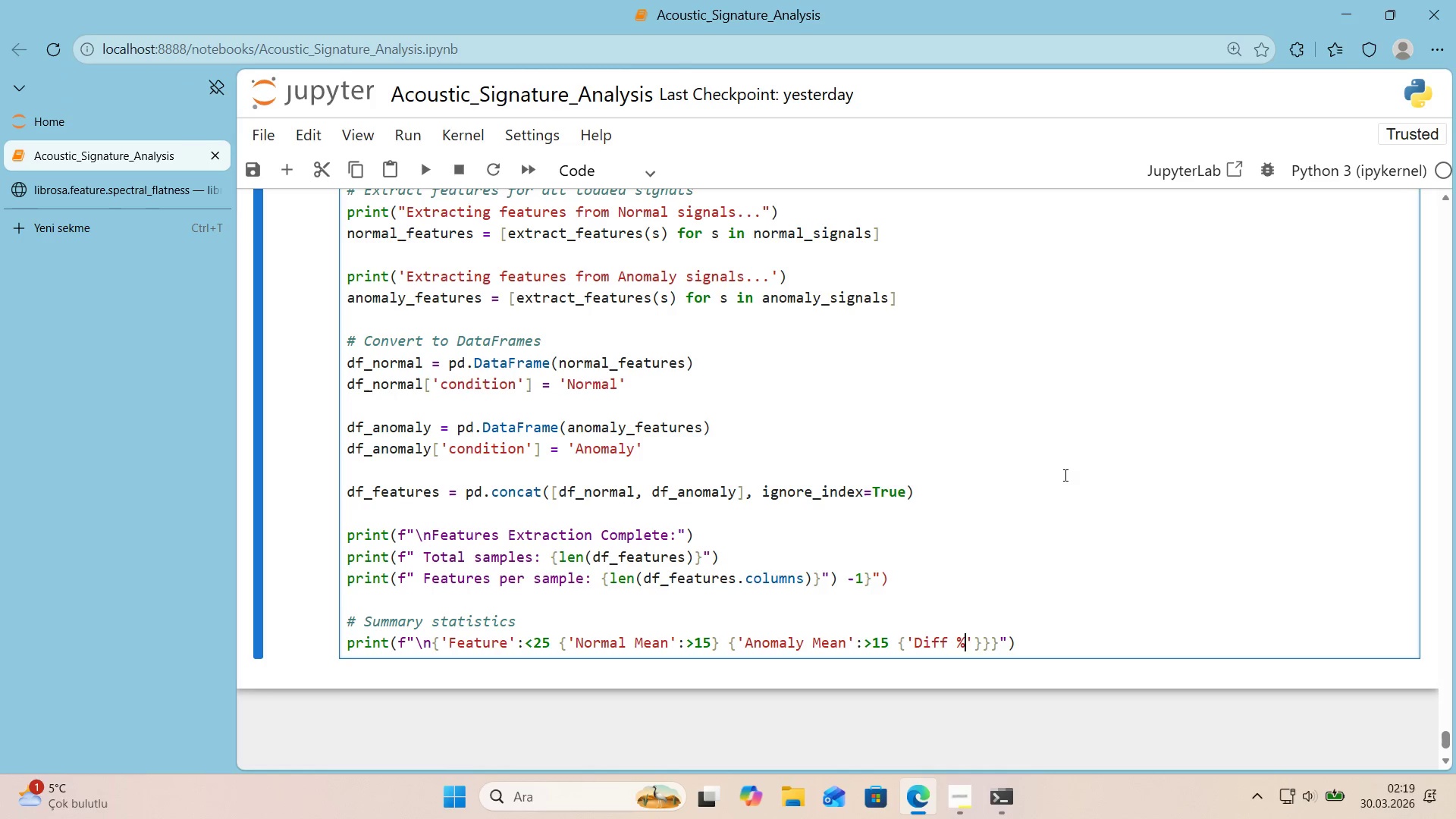 
key(ArrowRight)
 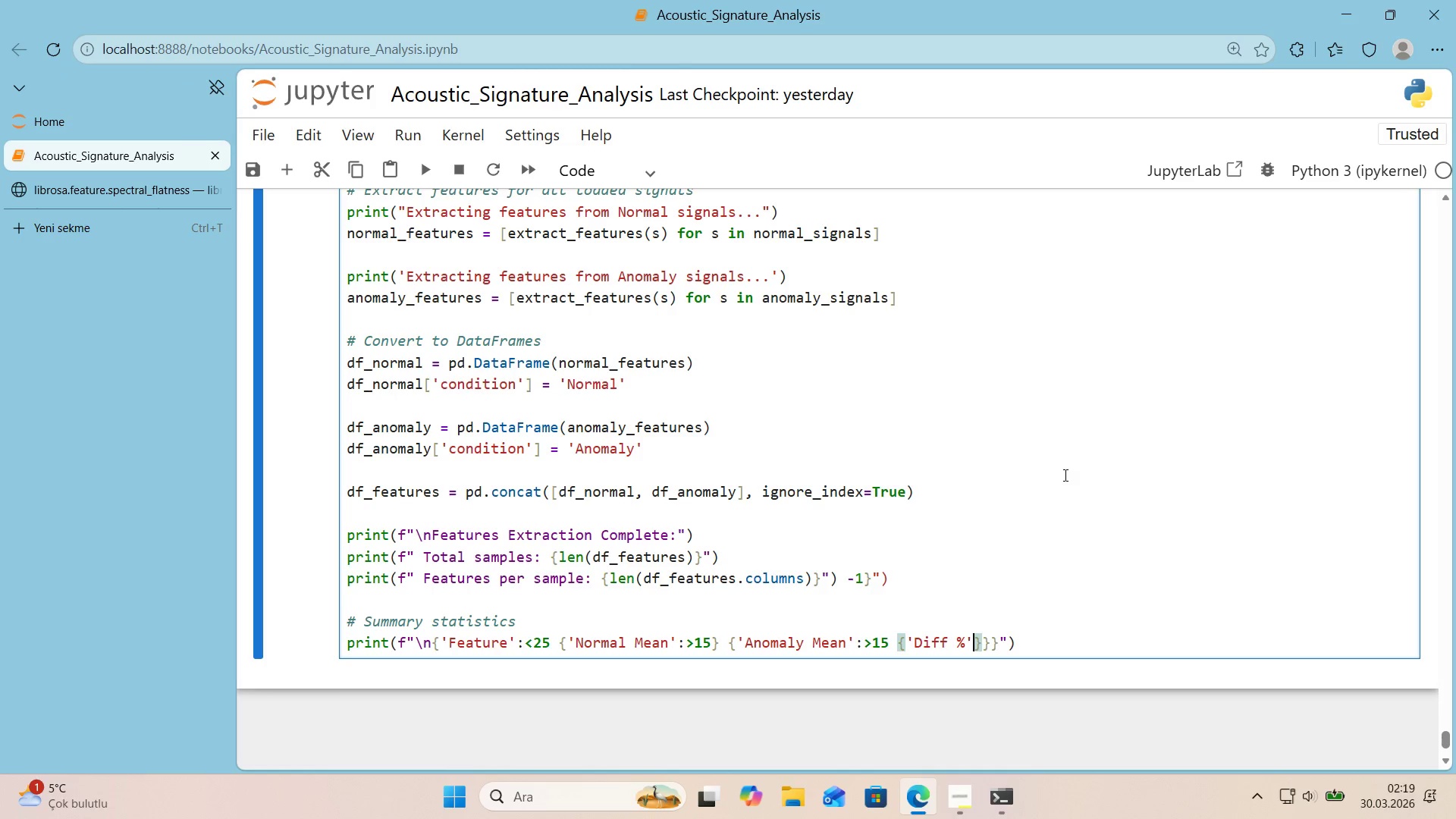 
type(>[Break]10)
 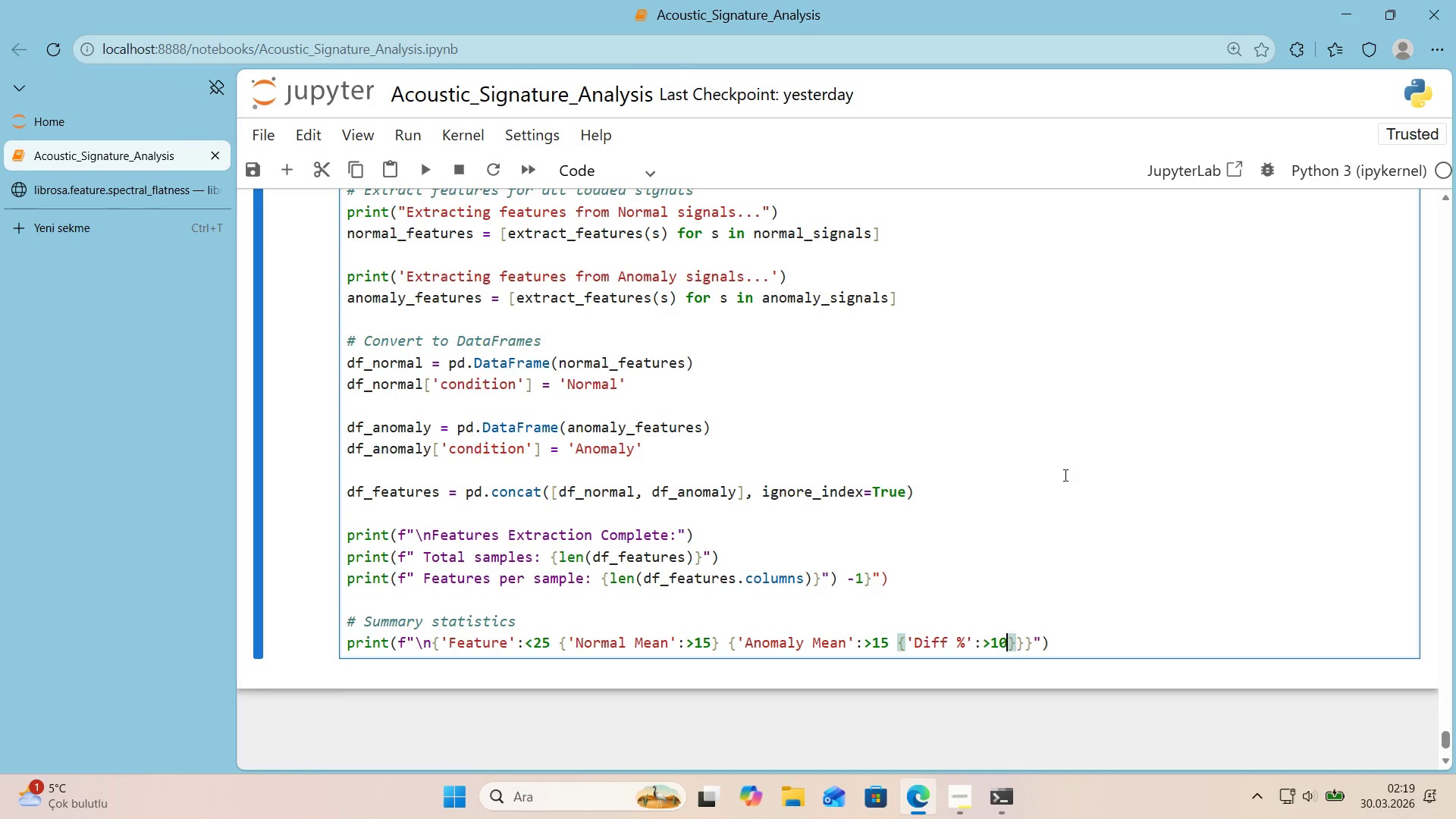 
key(ArrowRight)
 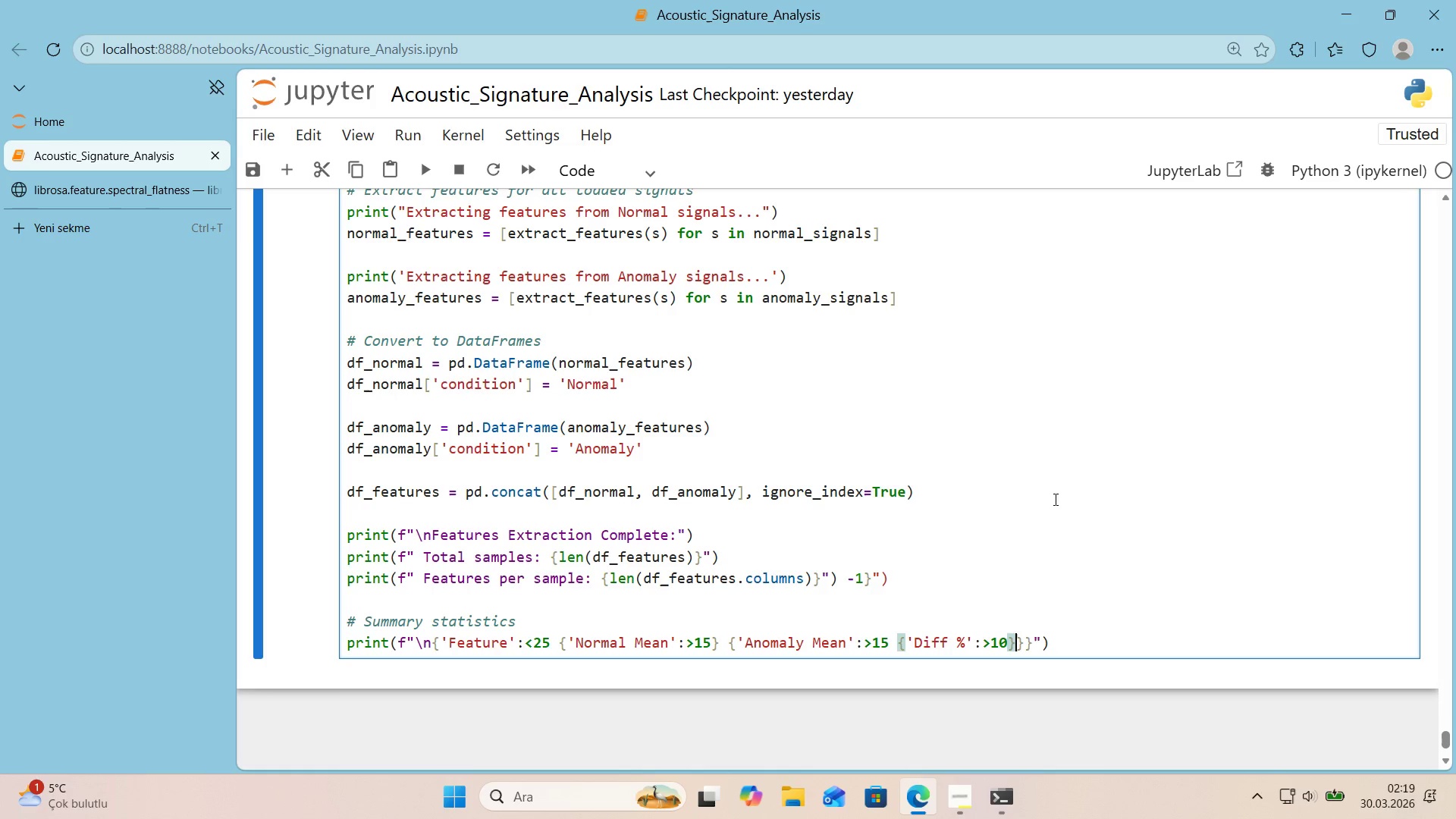 
wait(5.3)
 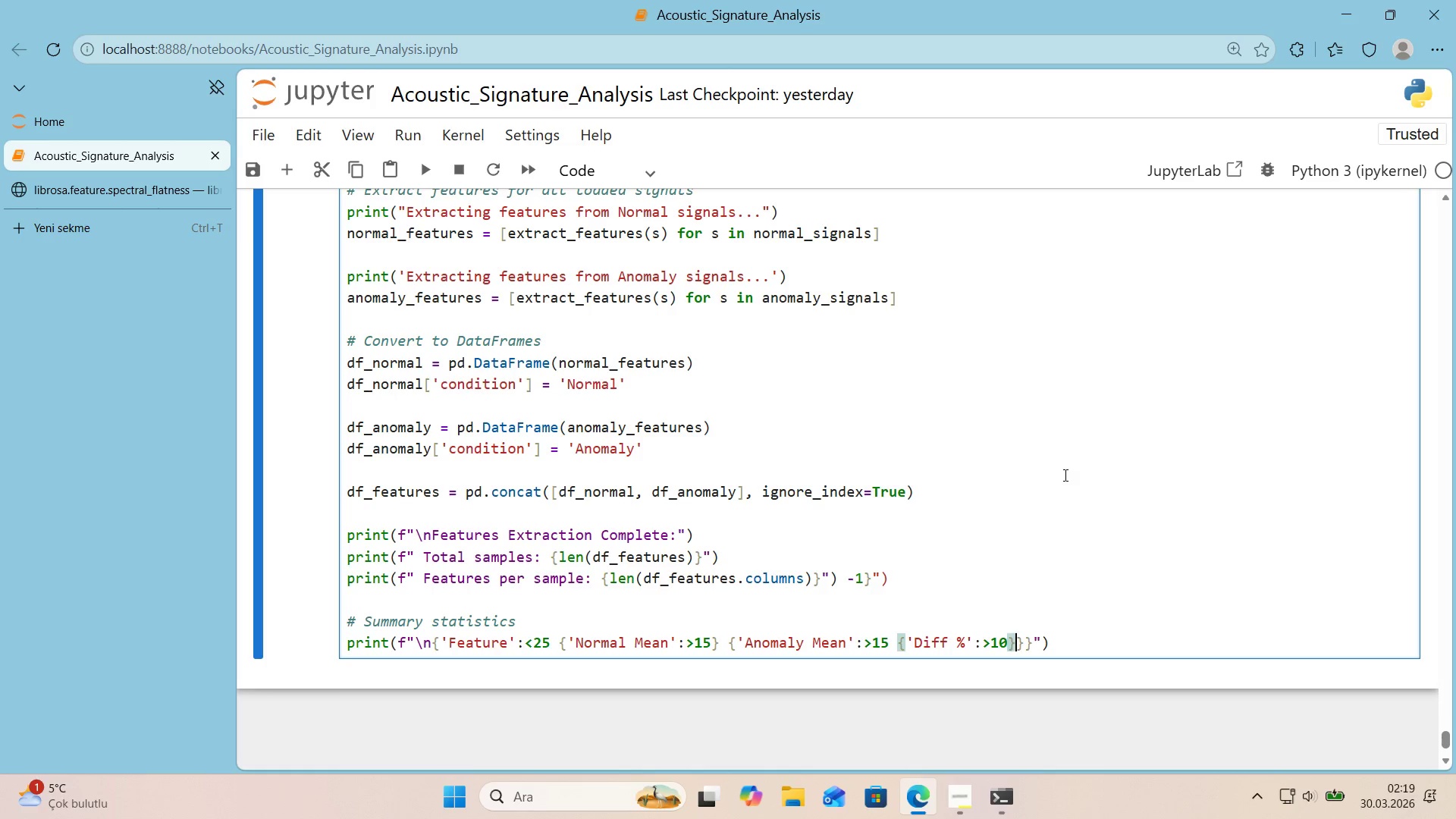 
left_click_drag(start_coordinate=[1017, 642], to_coordinate=[1009, 645])
 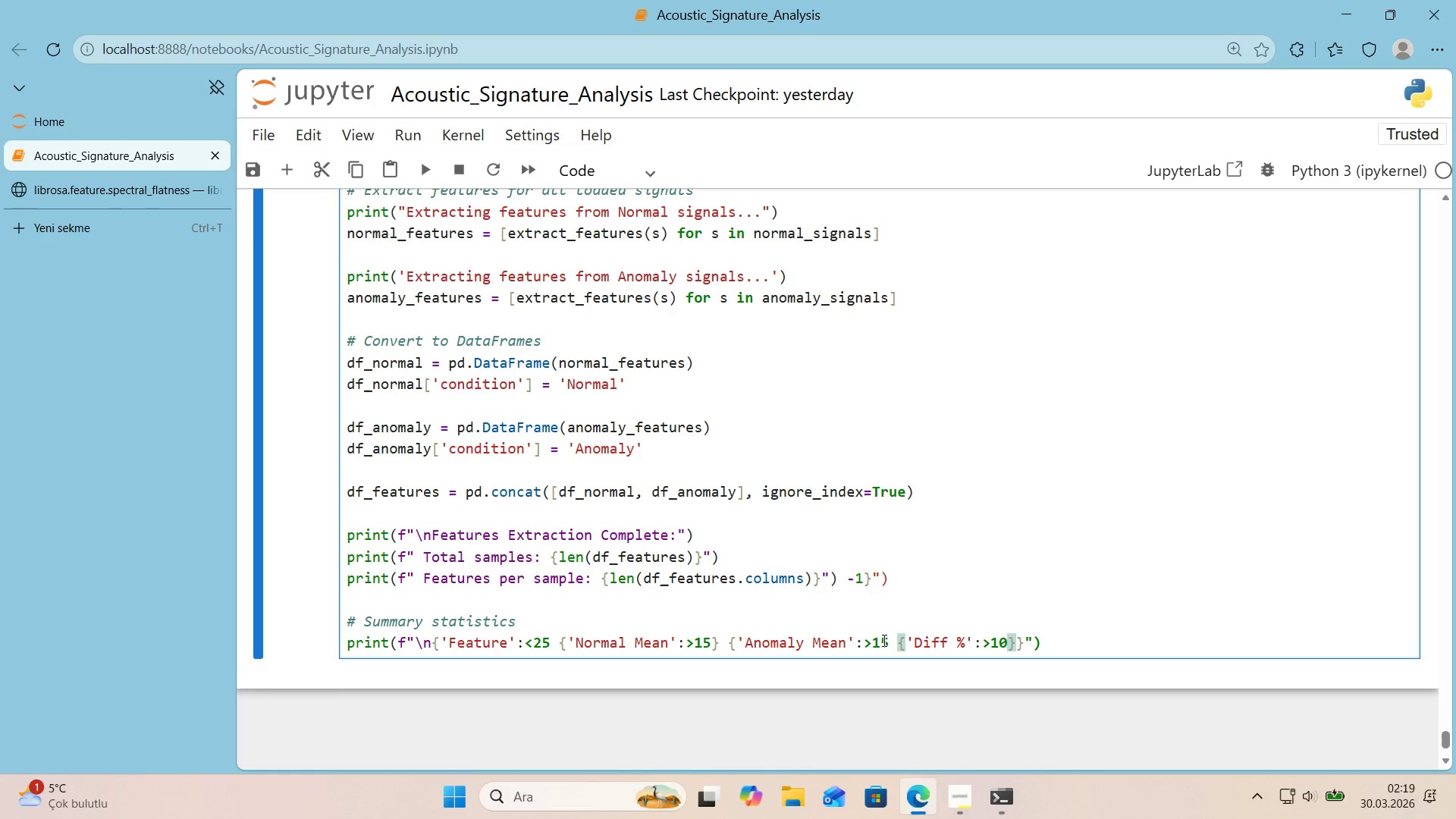 
key(Control+ControlLeft)
 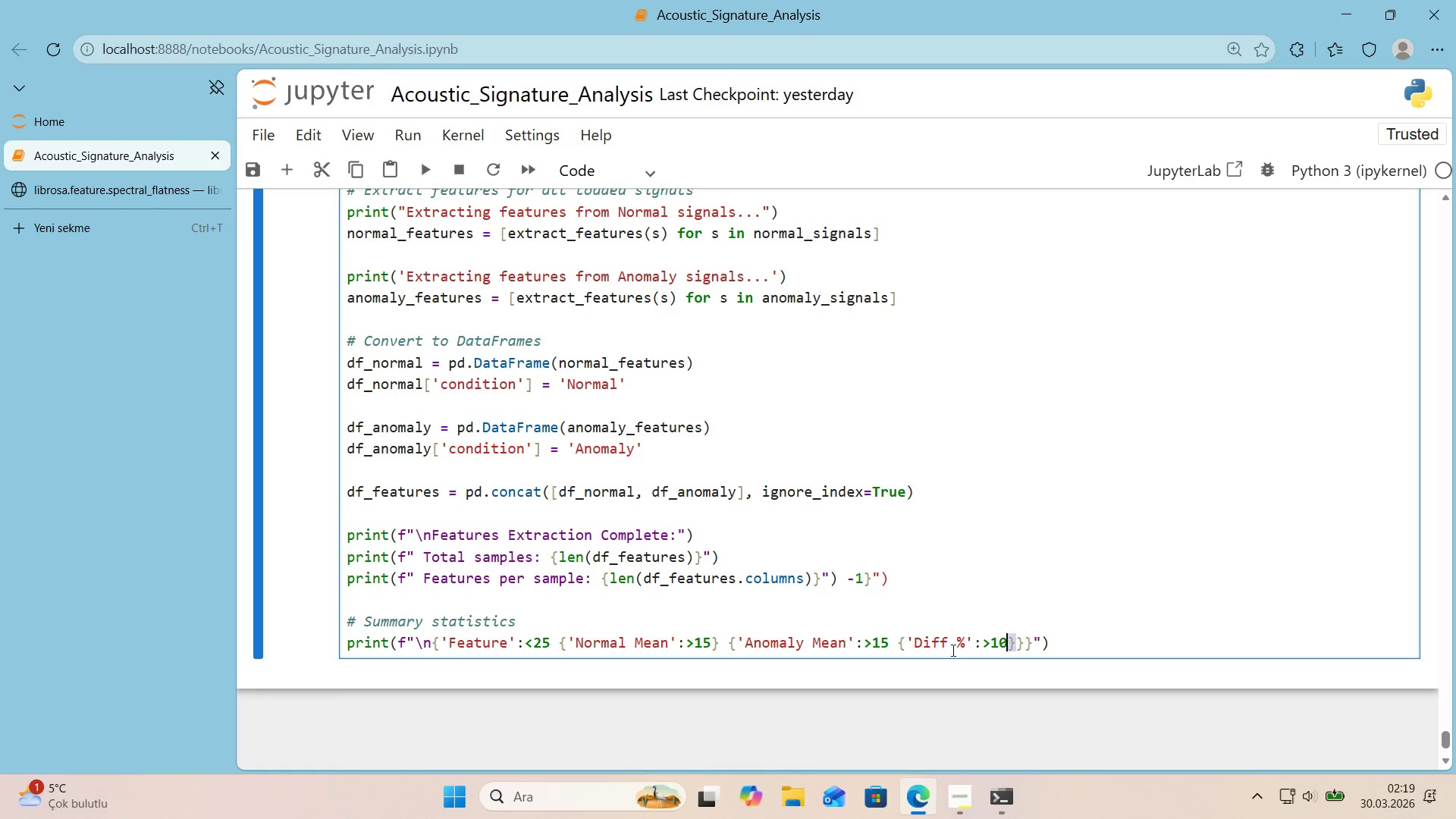 
key(Control+X)
 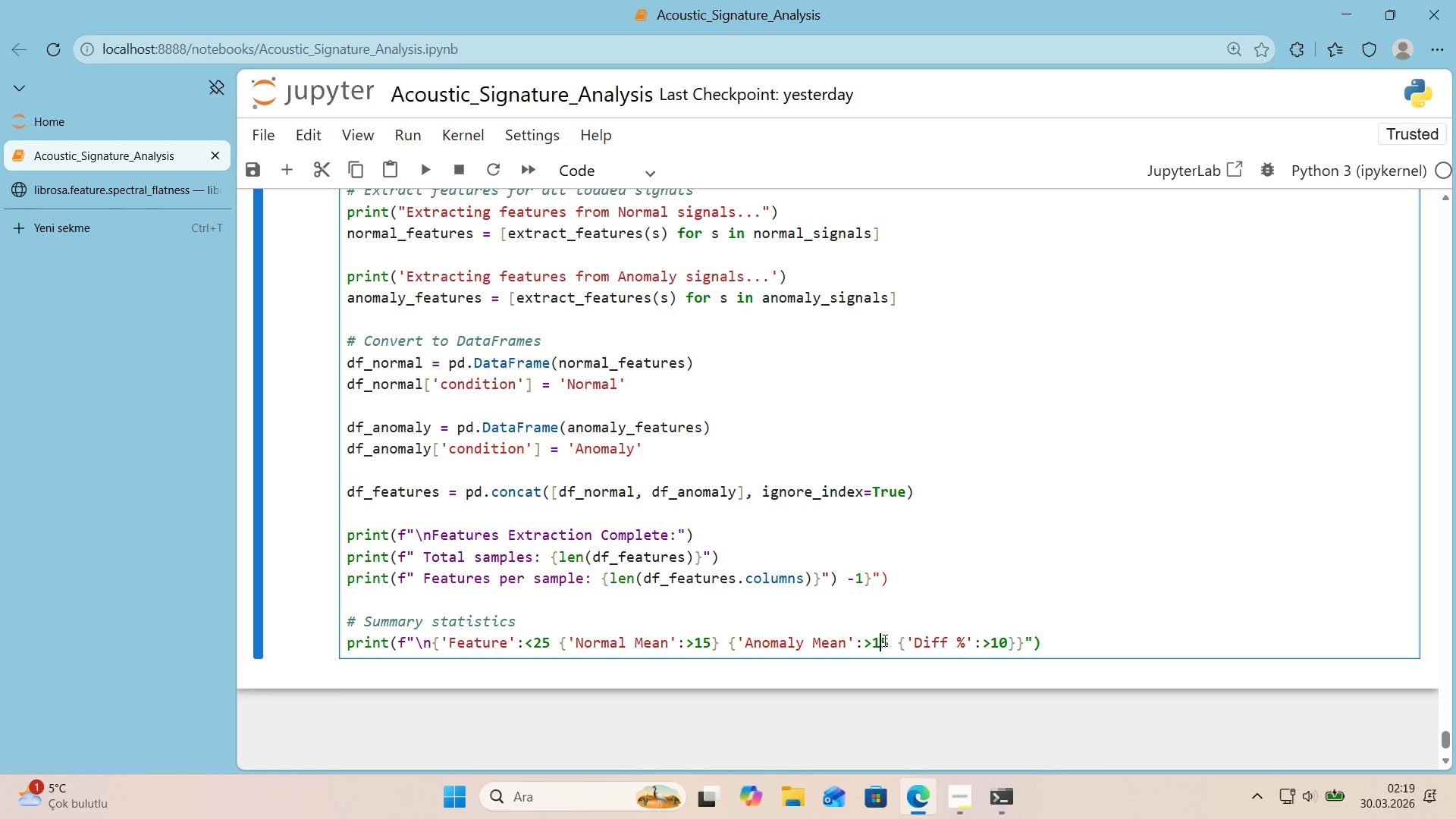 
key(Control+ControlLeft)
 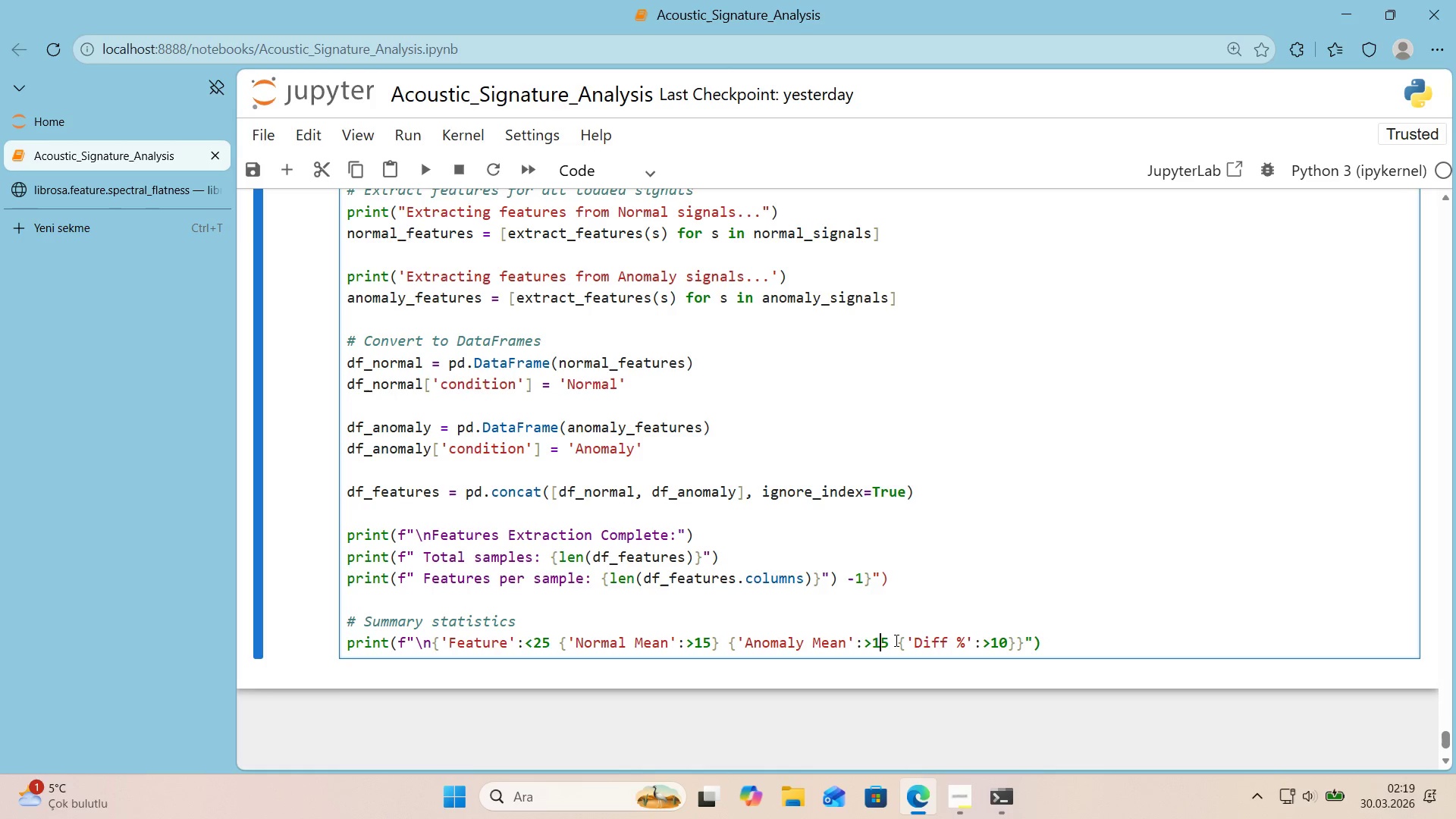 
left_click([895, 640])
 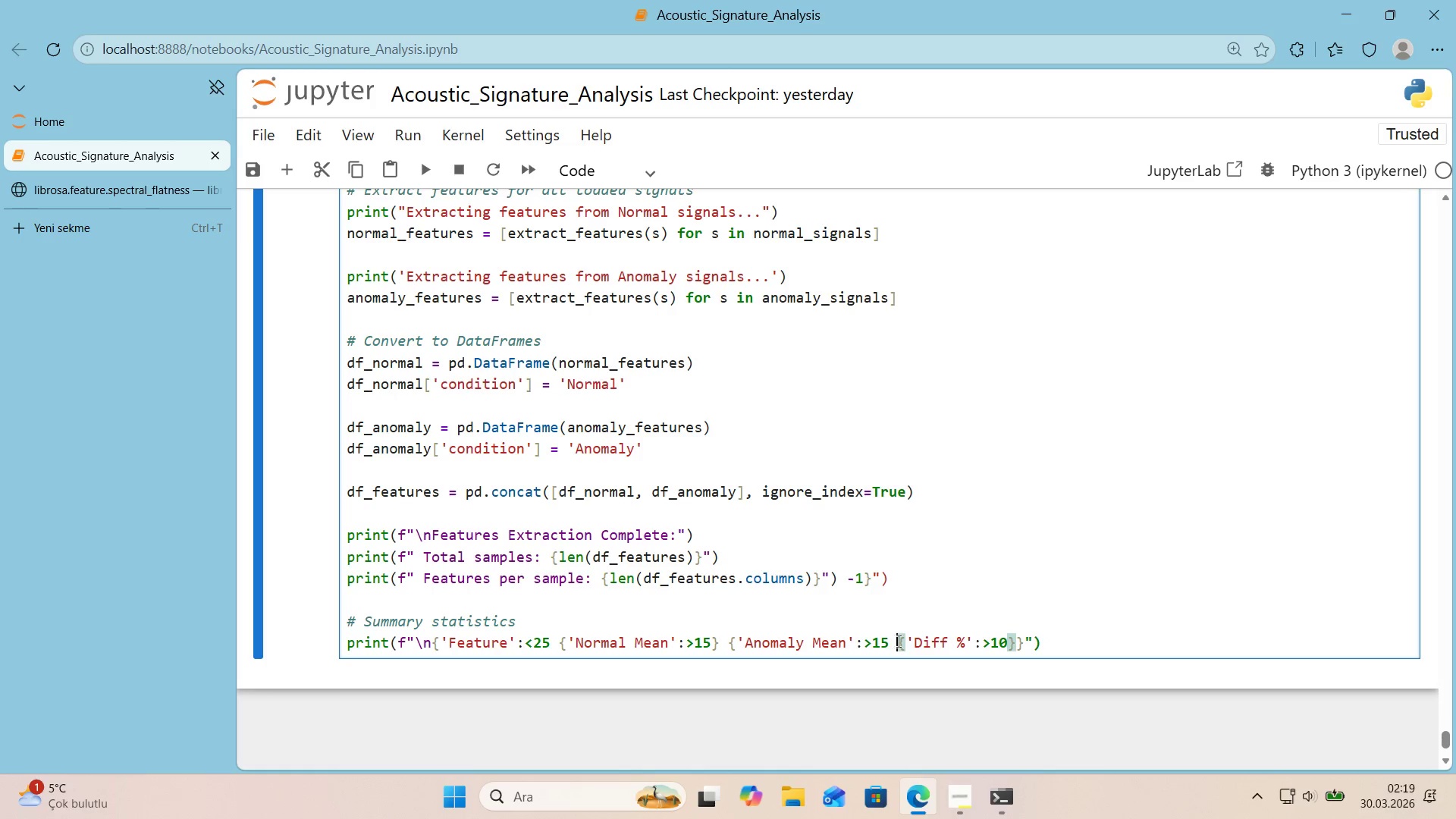 
key(Control+ControlLeft)
 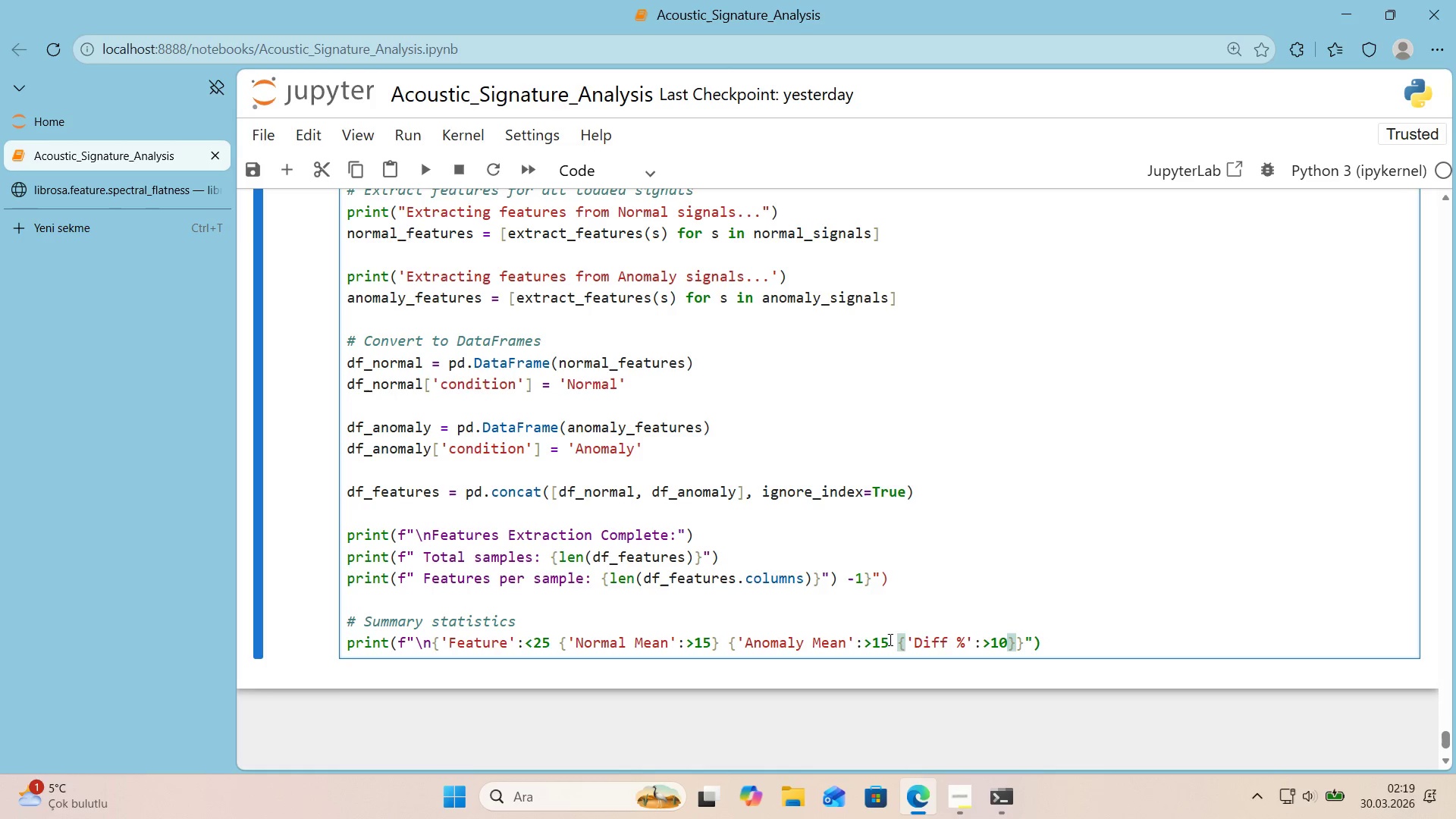 
left_click([889, 639])
 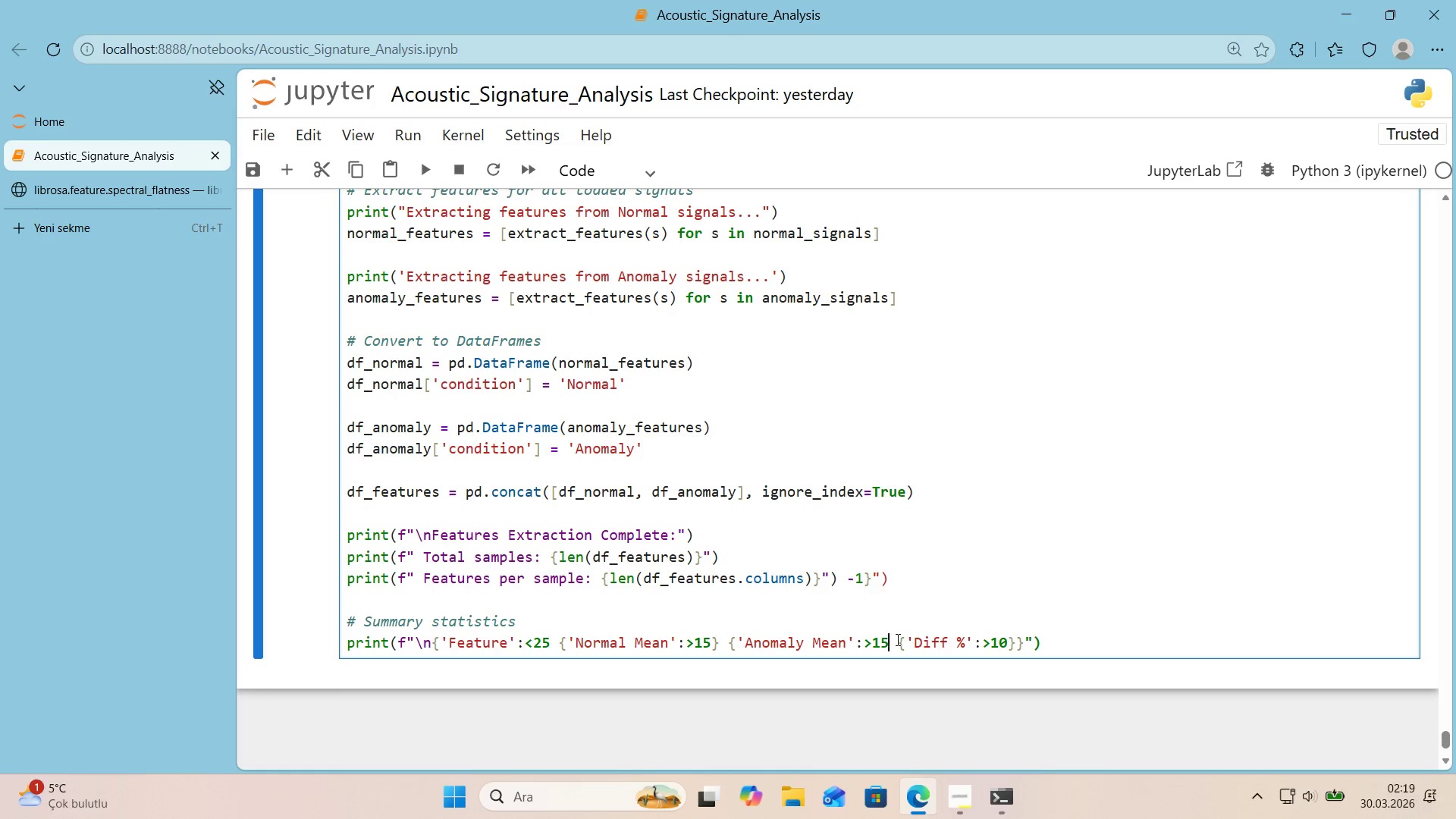 
key(Control+ControlLeft)
 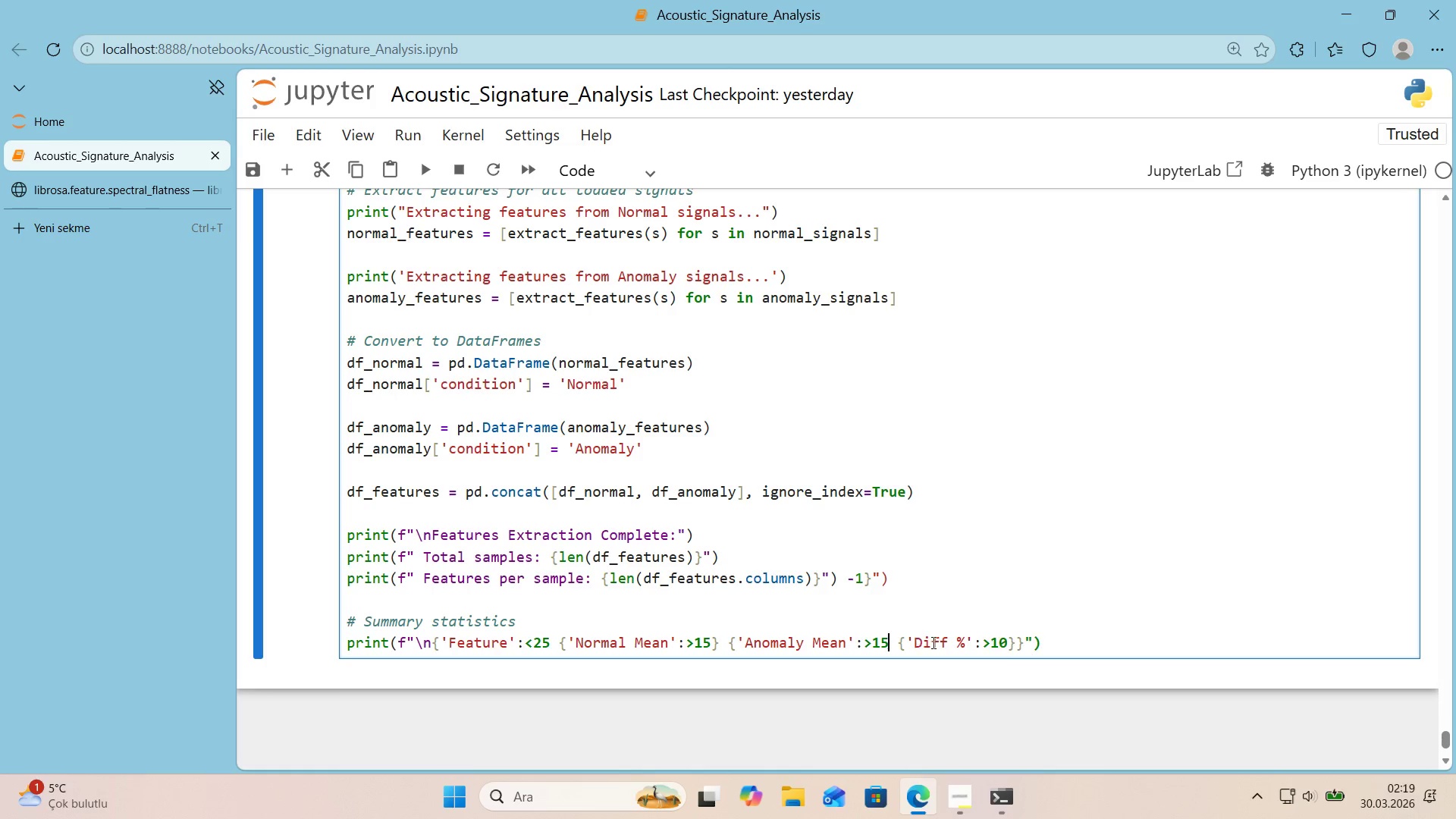 
key(Control+V)
 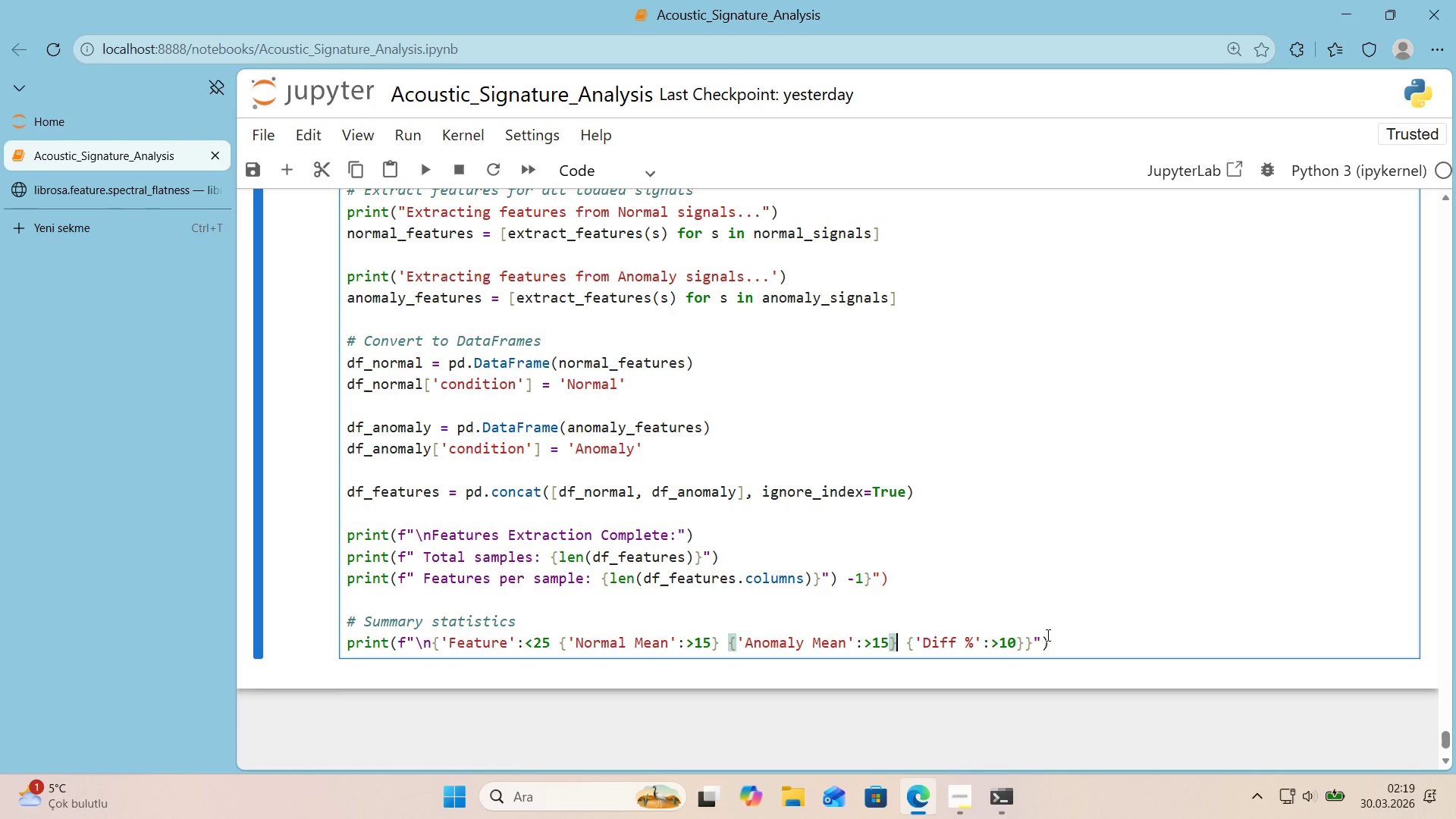 
left_click([1062, 638])
 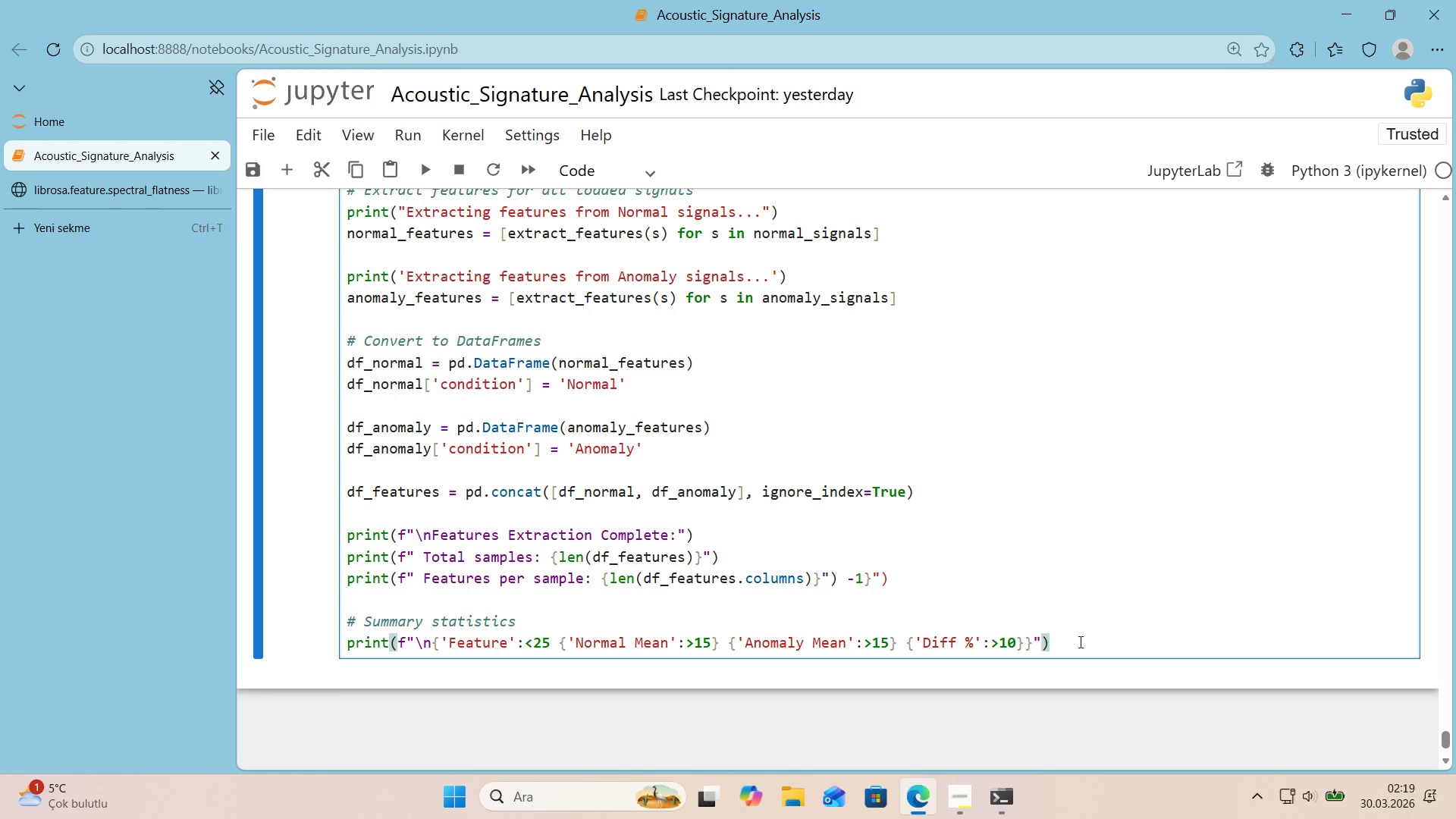 
key(Enter)
 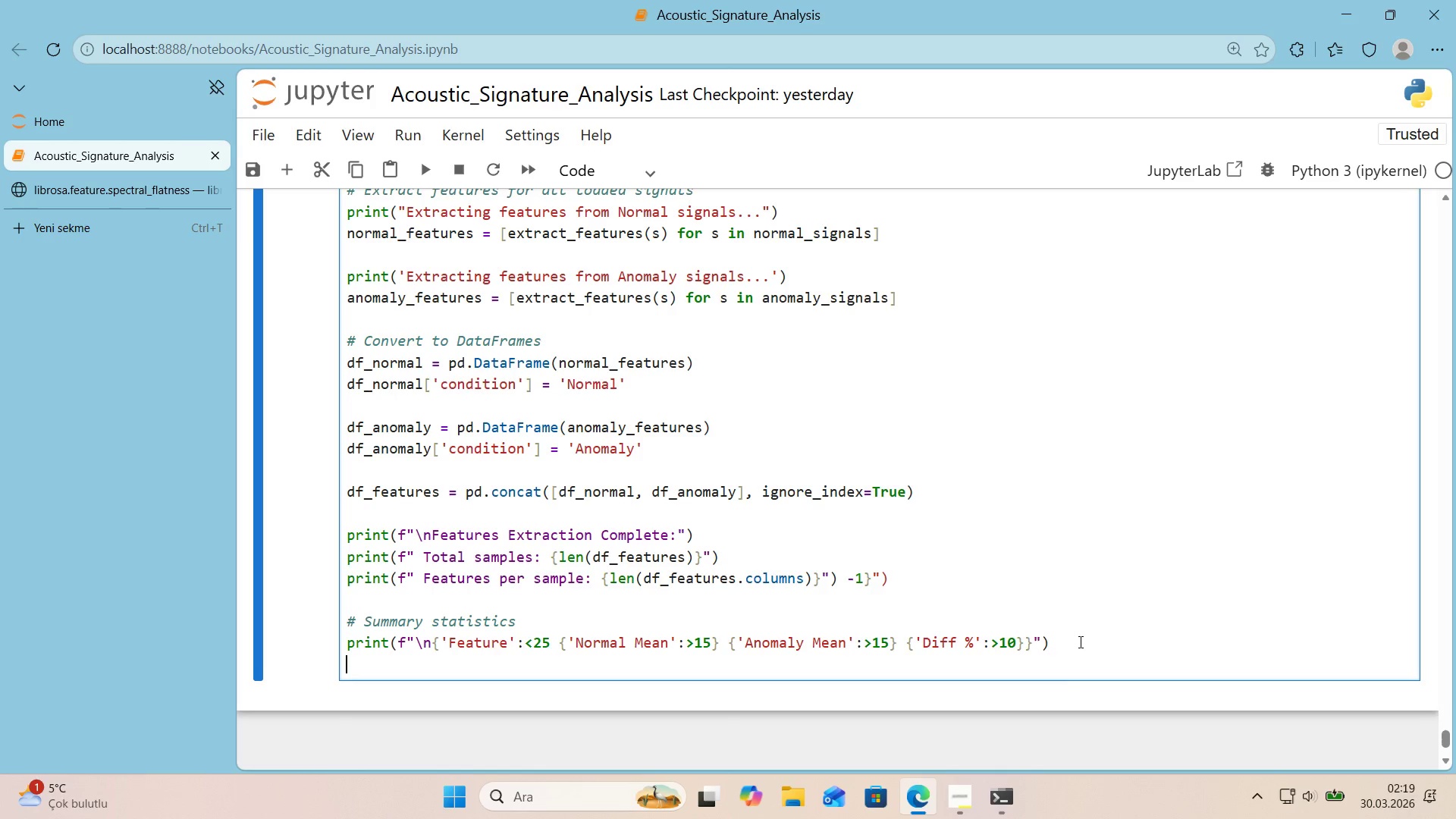 
type(pr'nt*()
 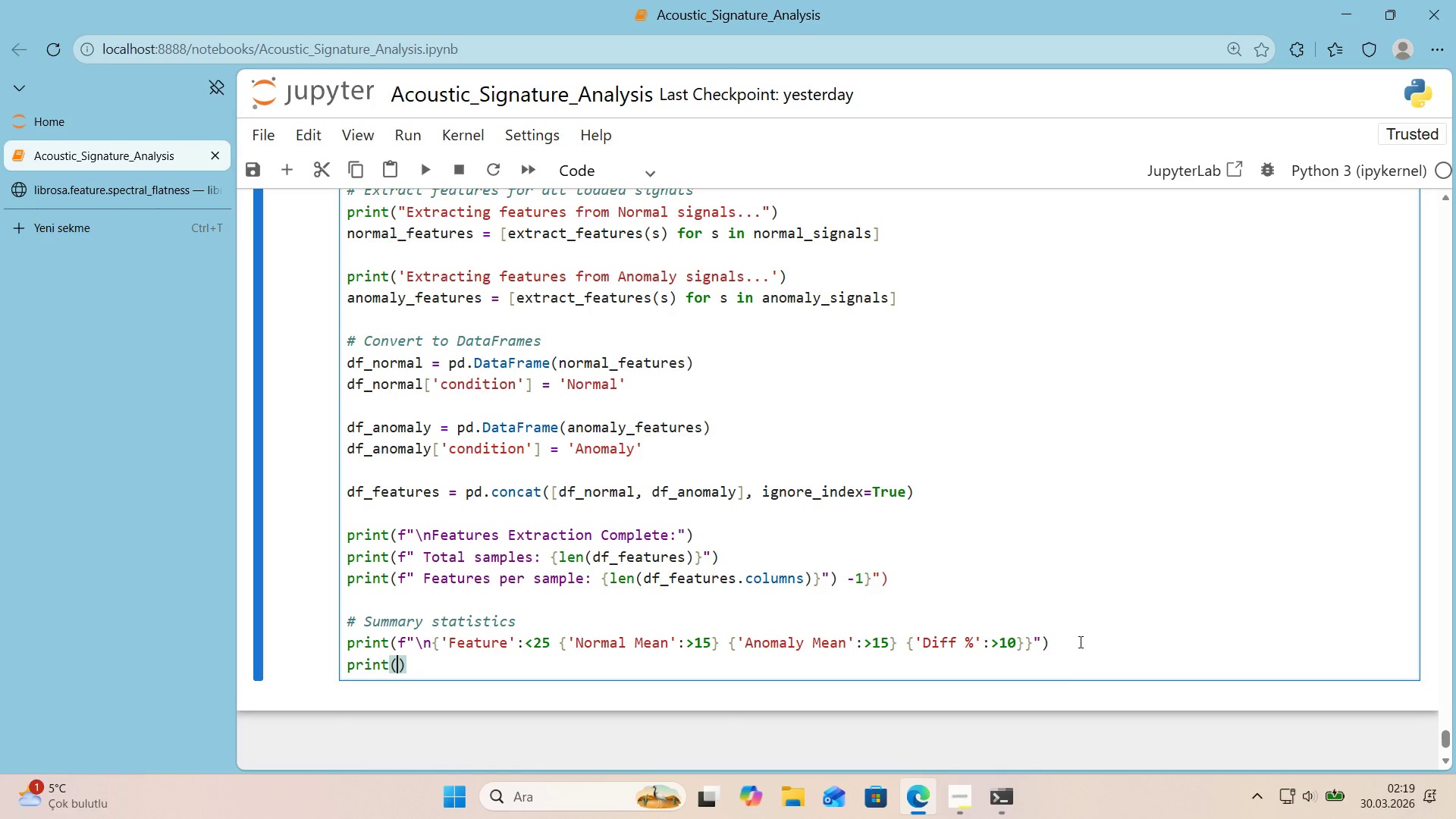 
 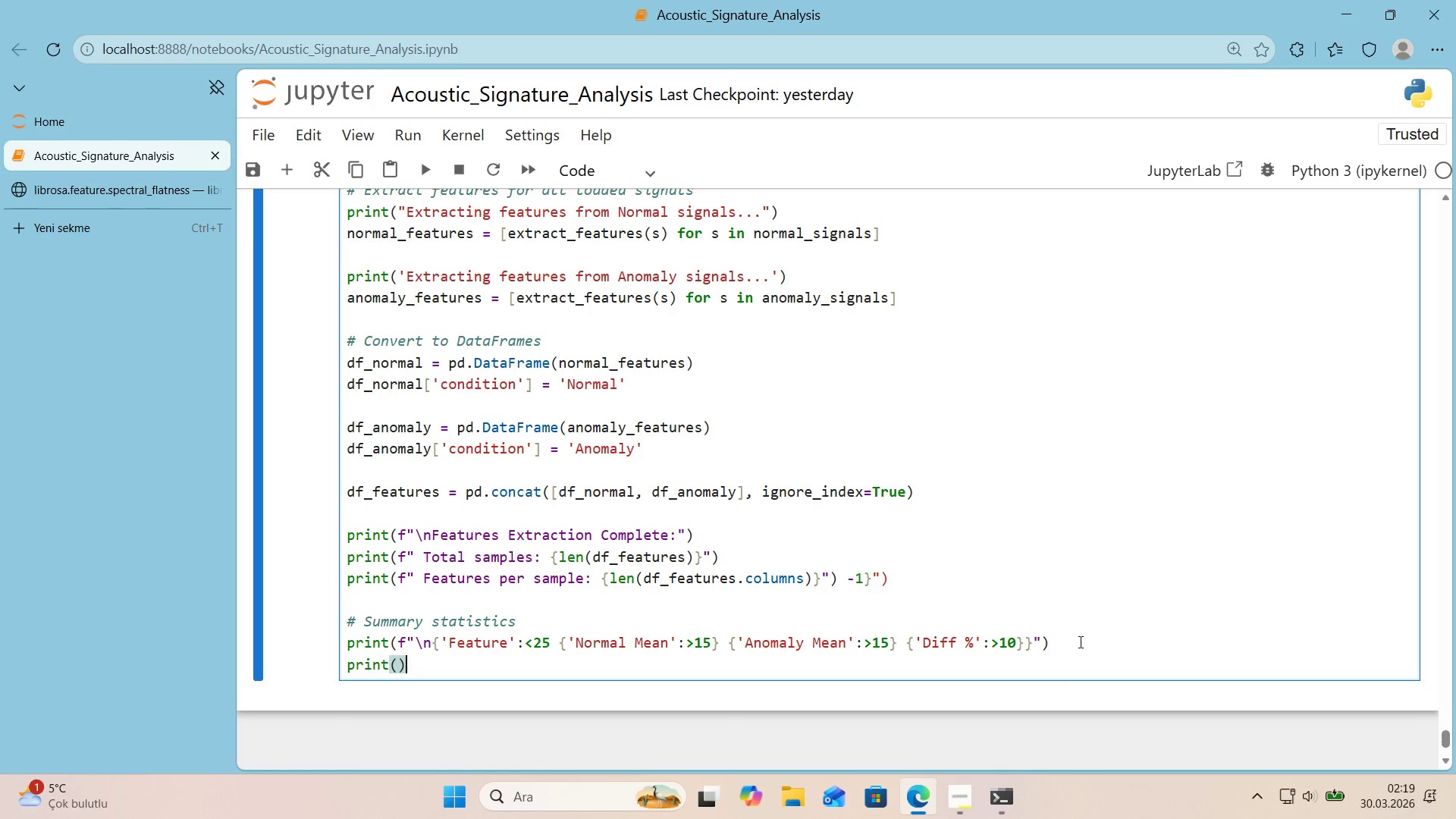 
key(ArrowLeft)
 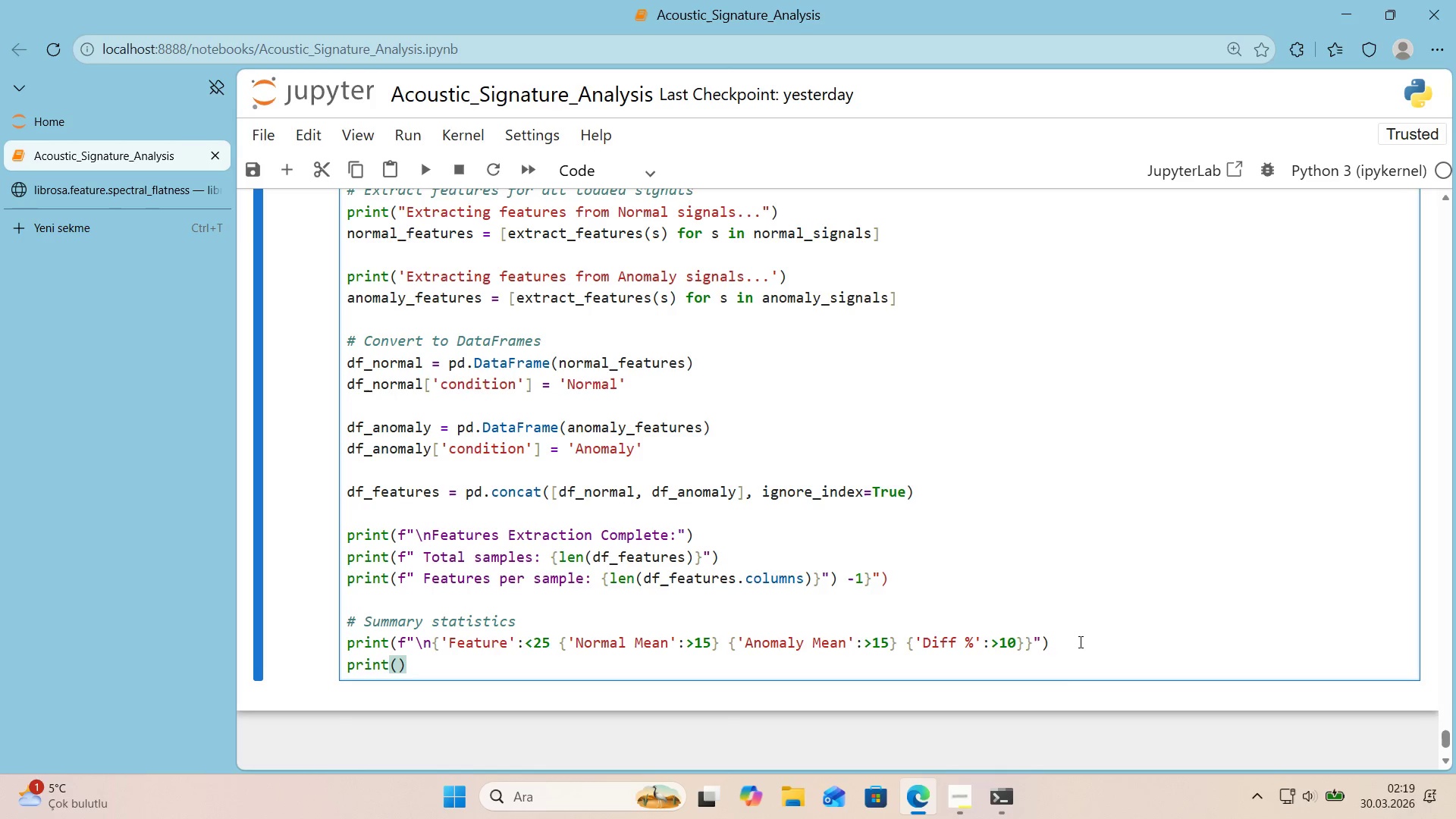 
key(Backquote)
 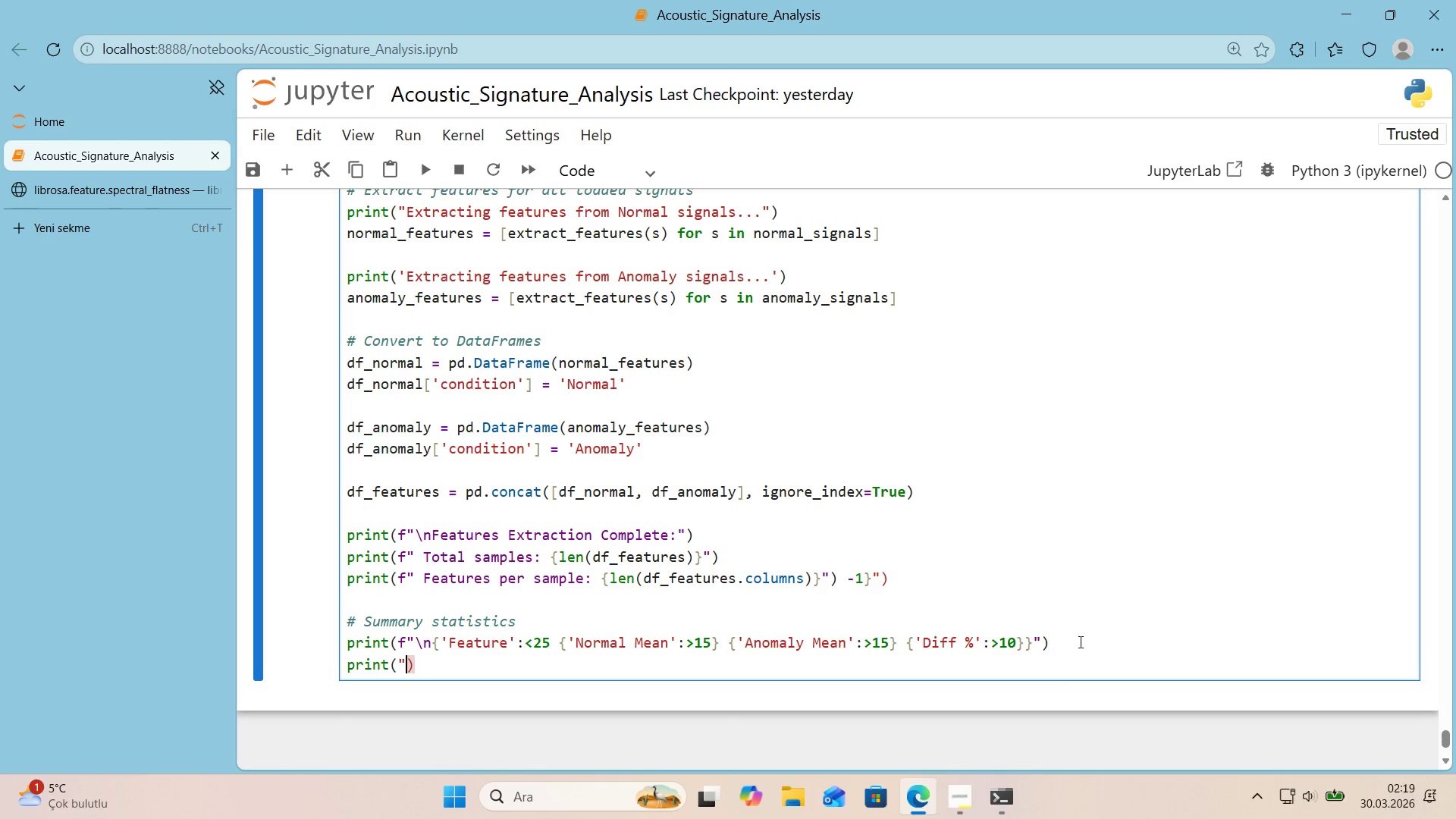 
key(Backquote)
 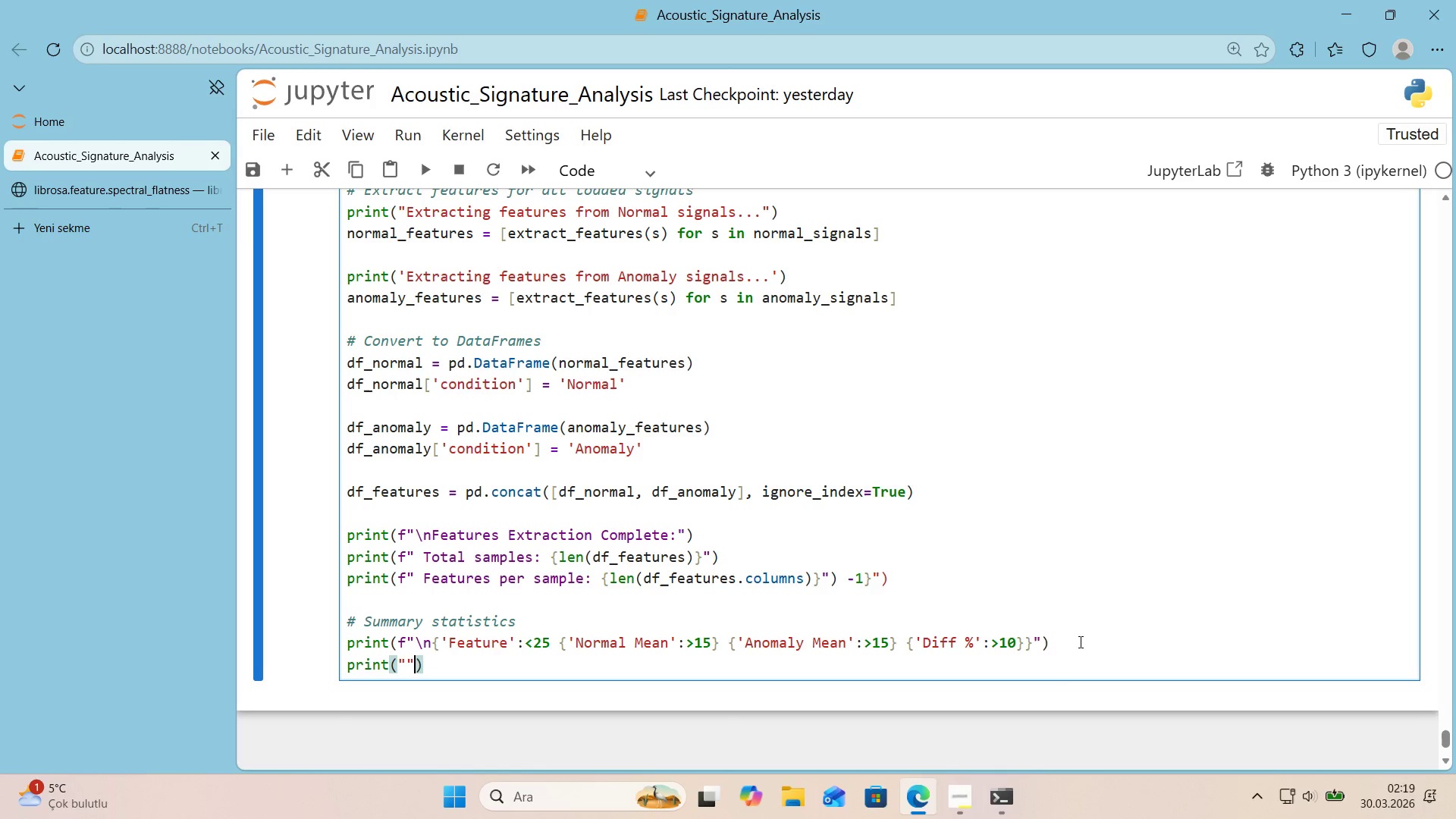 
key(ArrowLeft)
 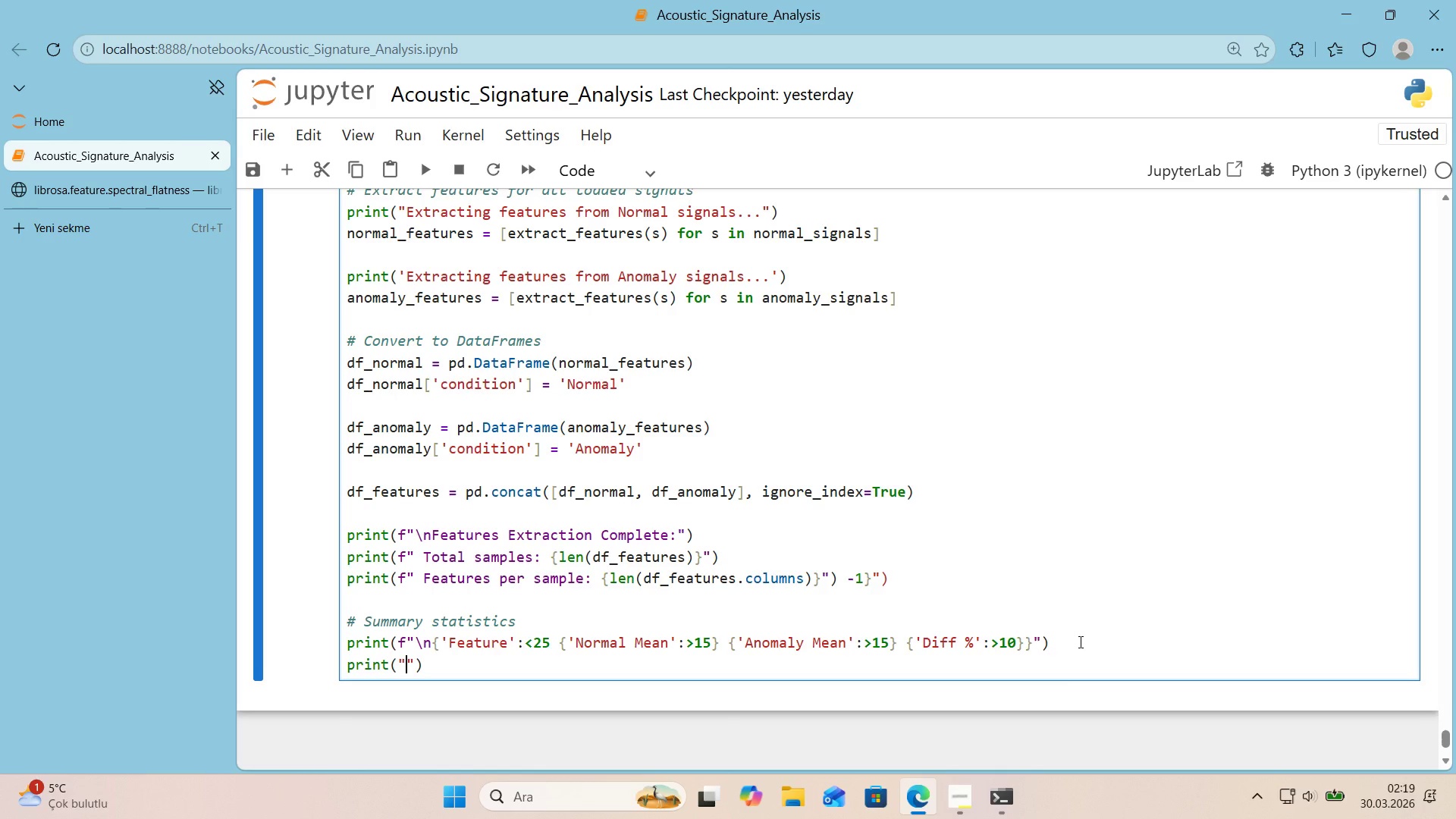 
key(Shift+0)
 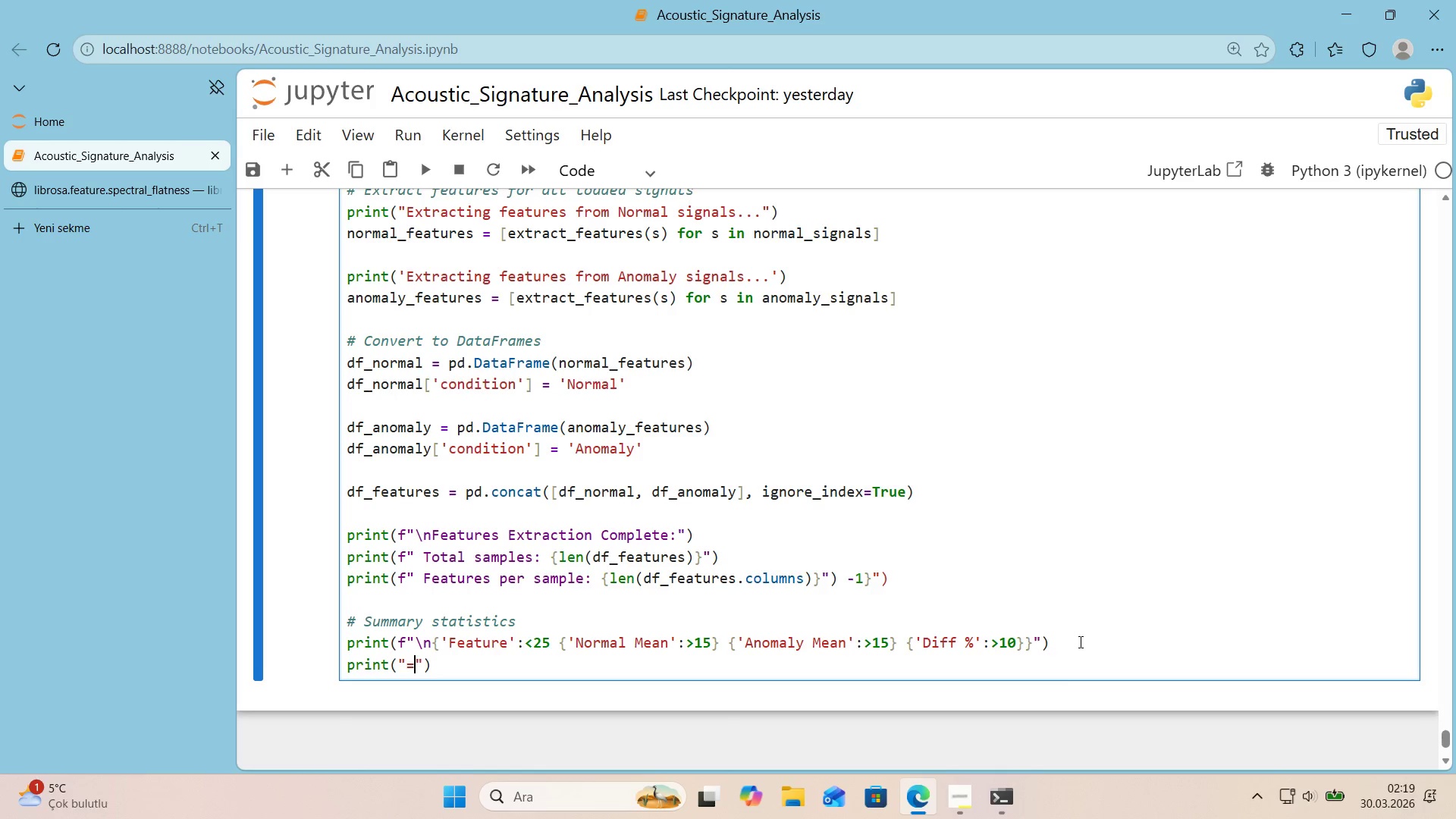 
key(ArrowRight)
 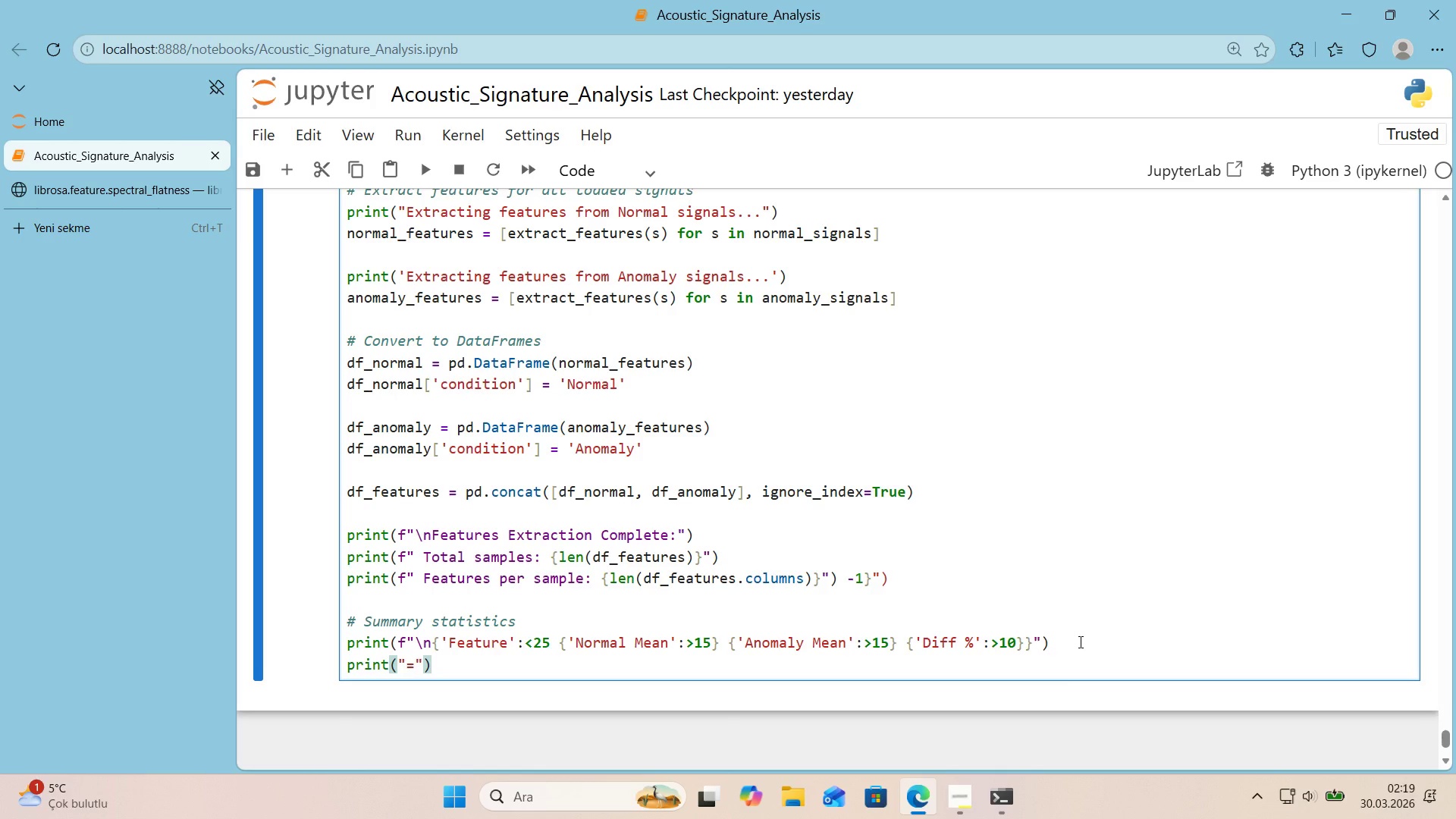 
key(Space)
 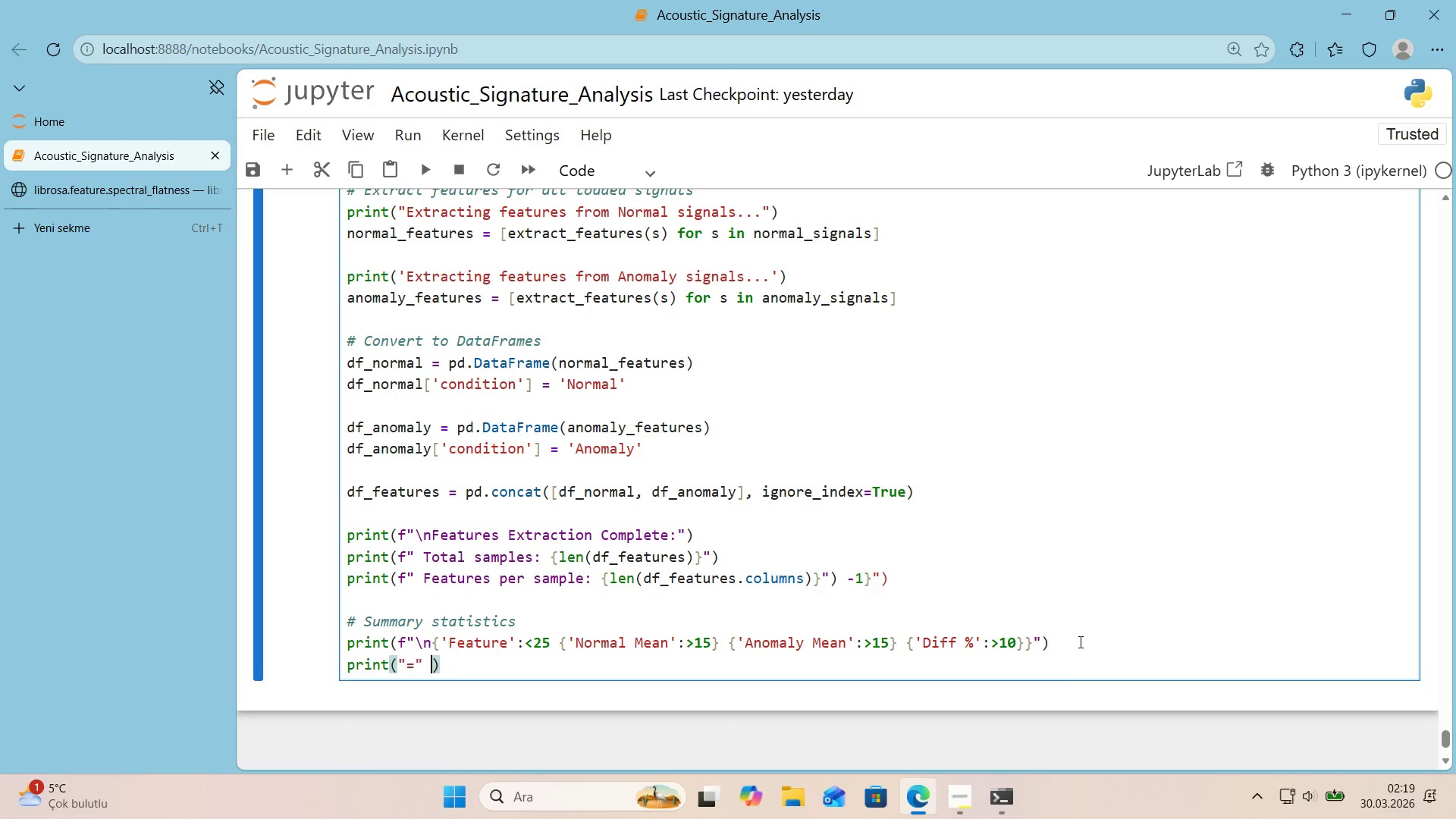 
key(NumpadSubtract)
 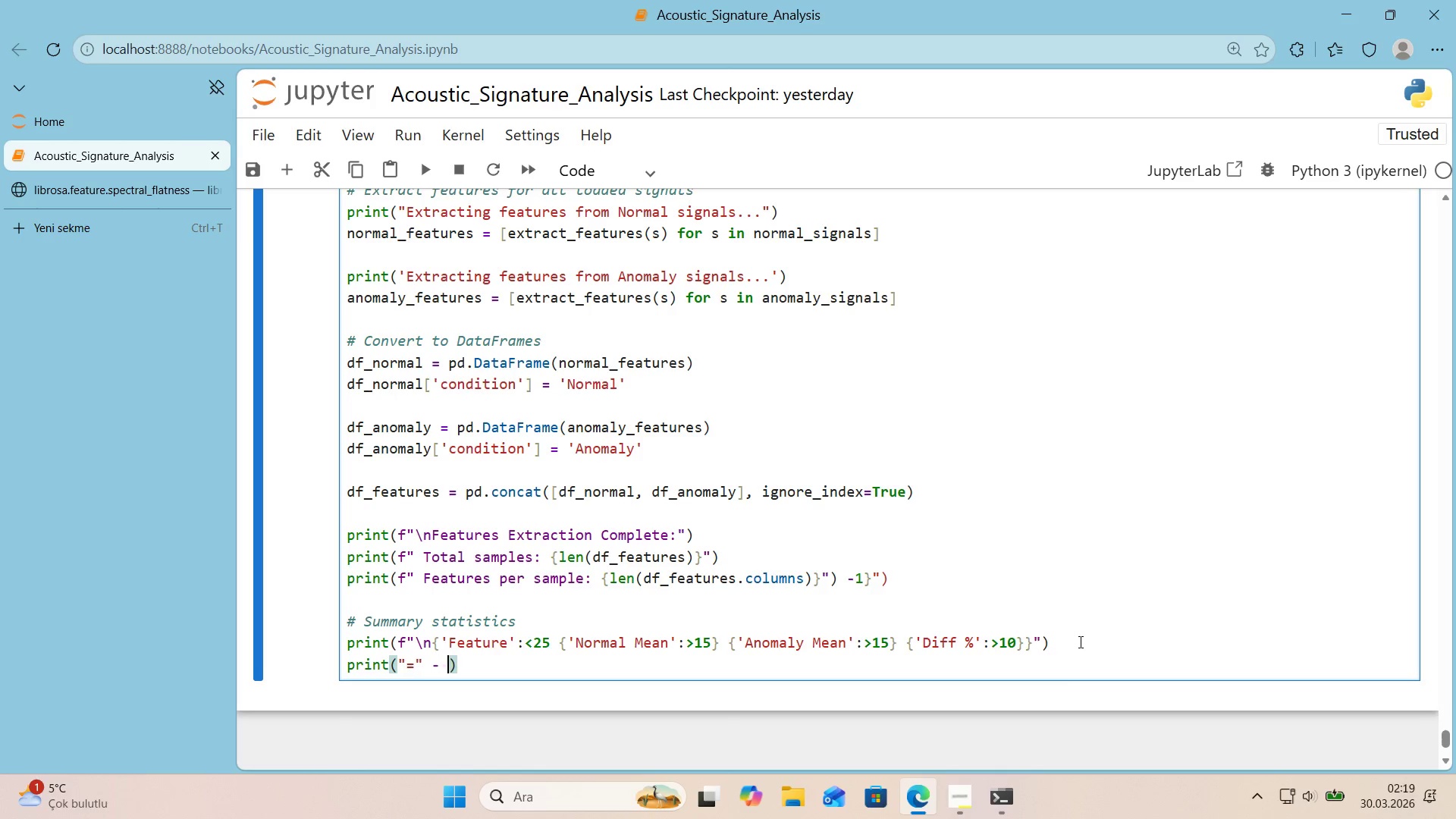 
key(Space)
 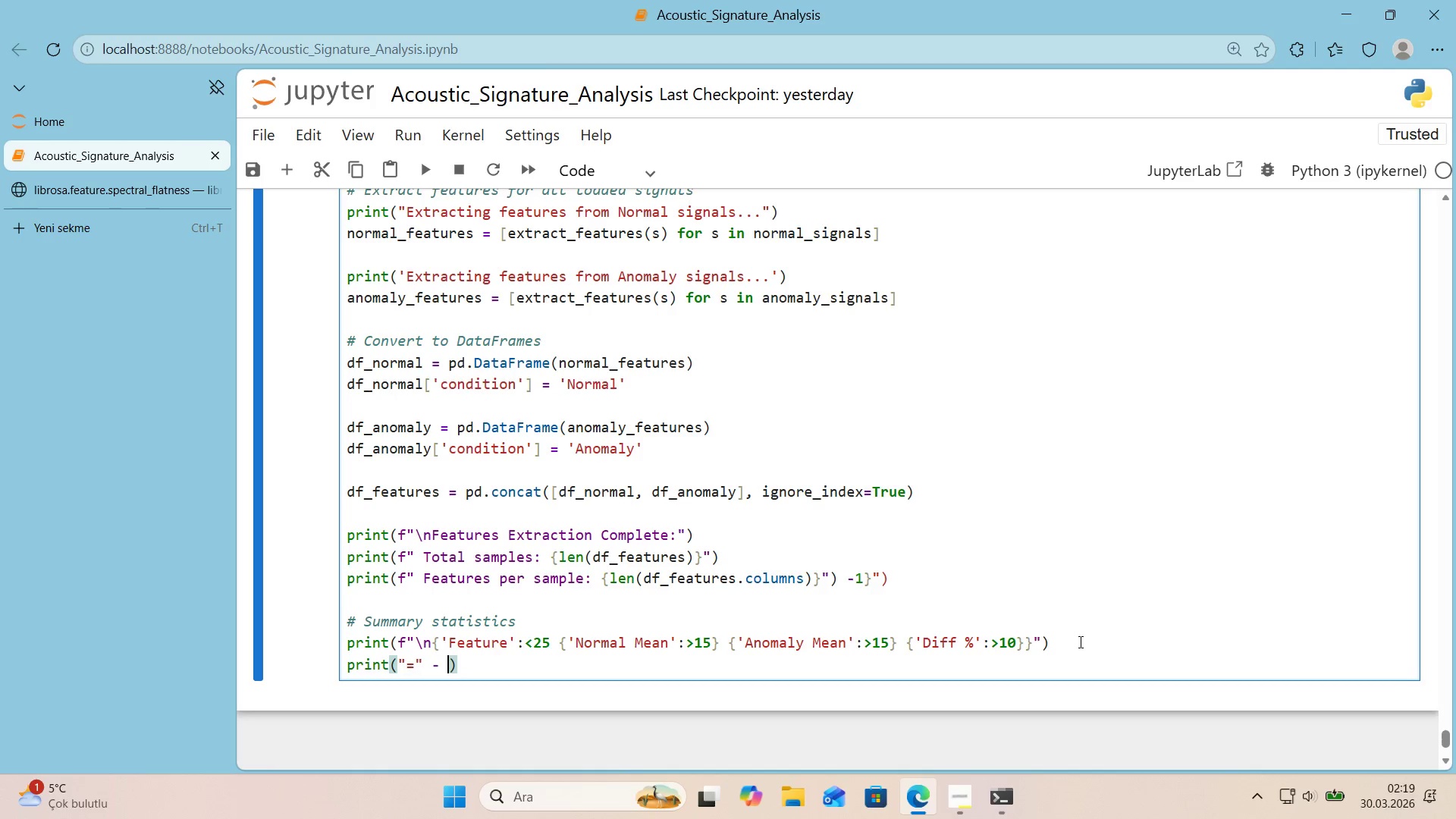 
key(Backspace)
 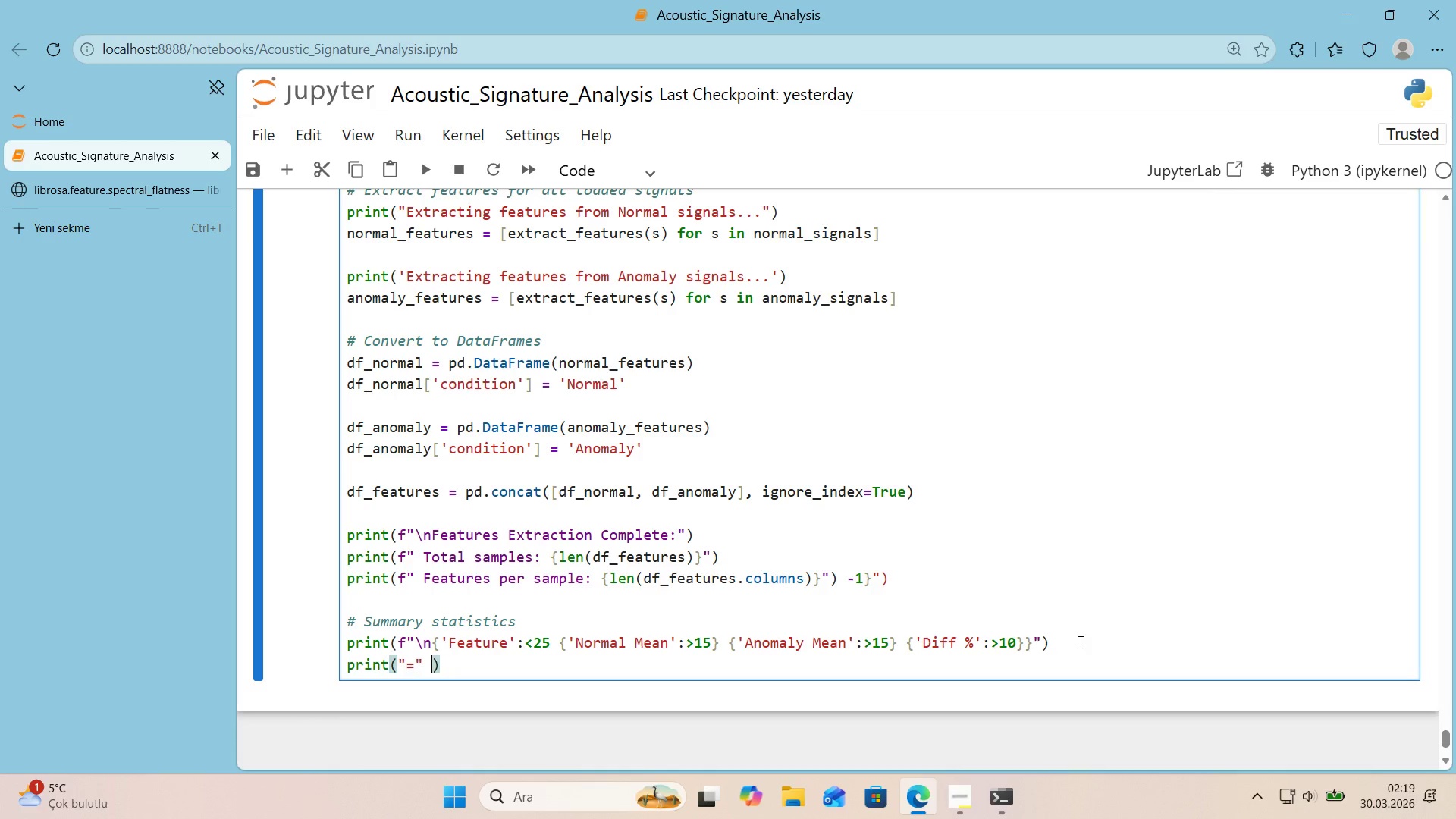 
key(Backspace)
 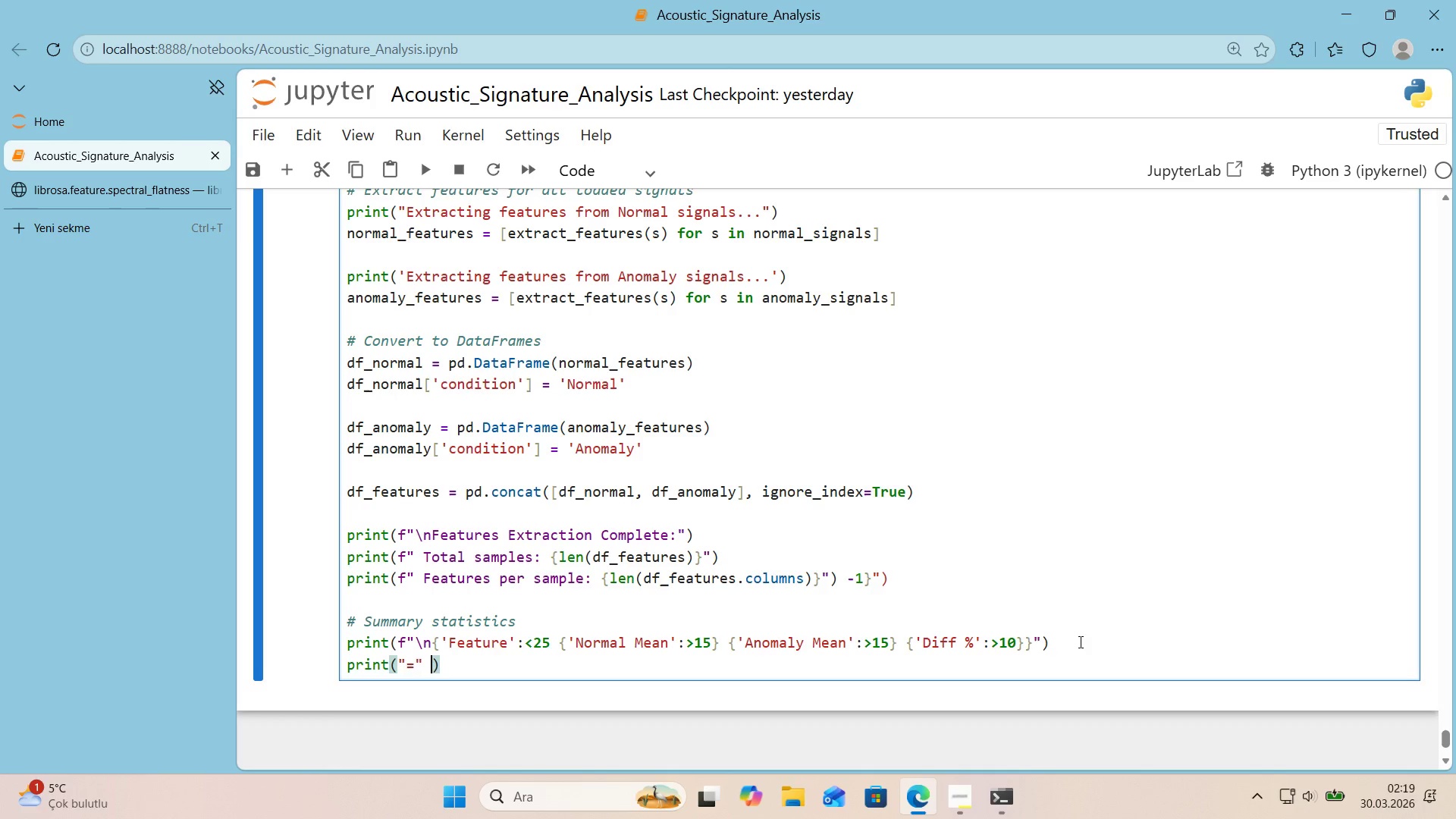 
key(NumpadSubtract)
 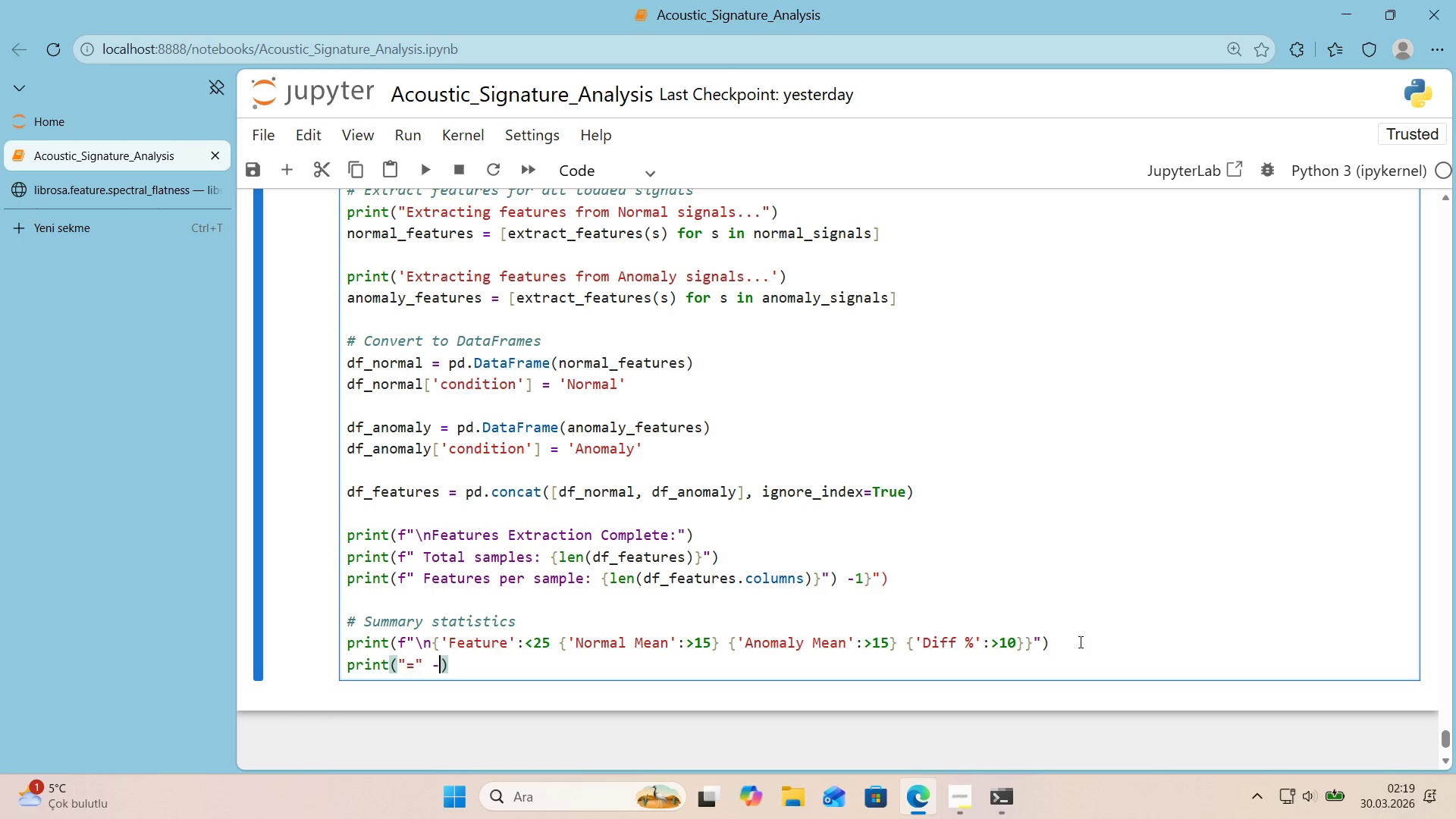 
key(Backspace)
 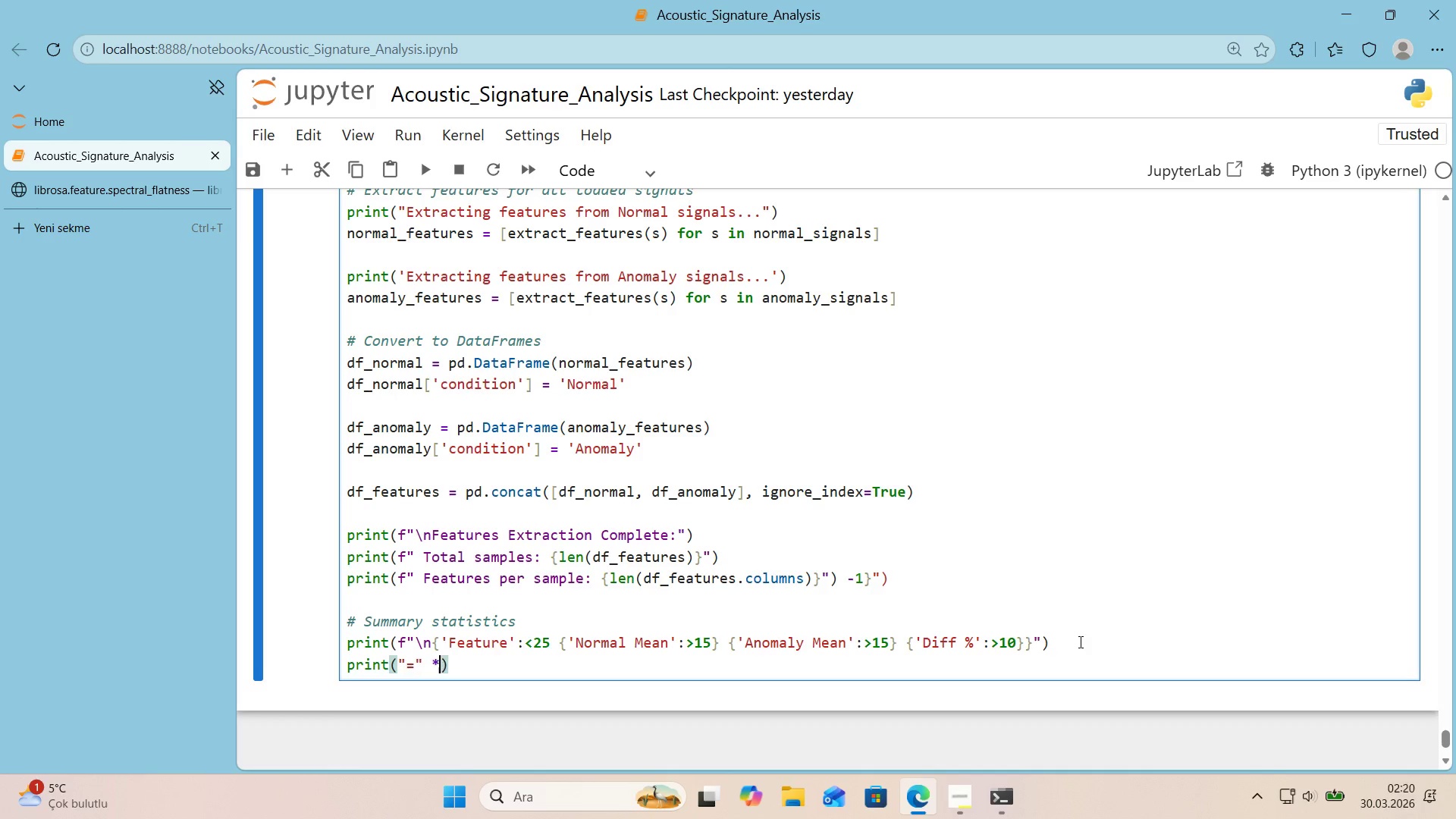 
key(NumpadMultiply)
 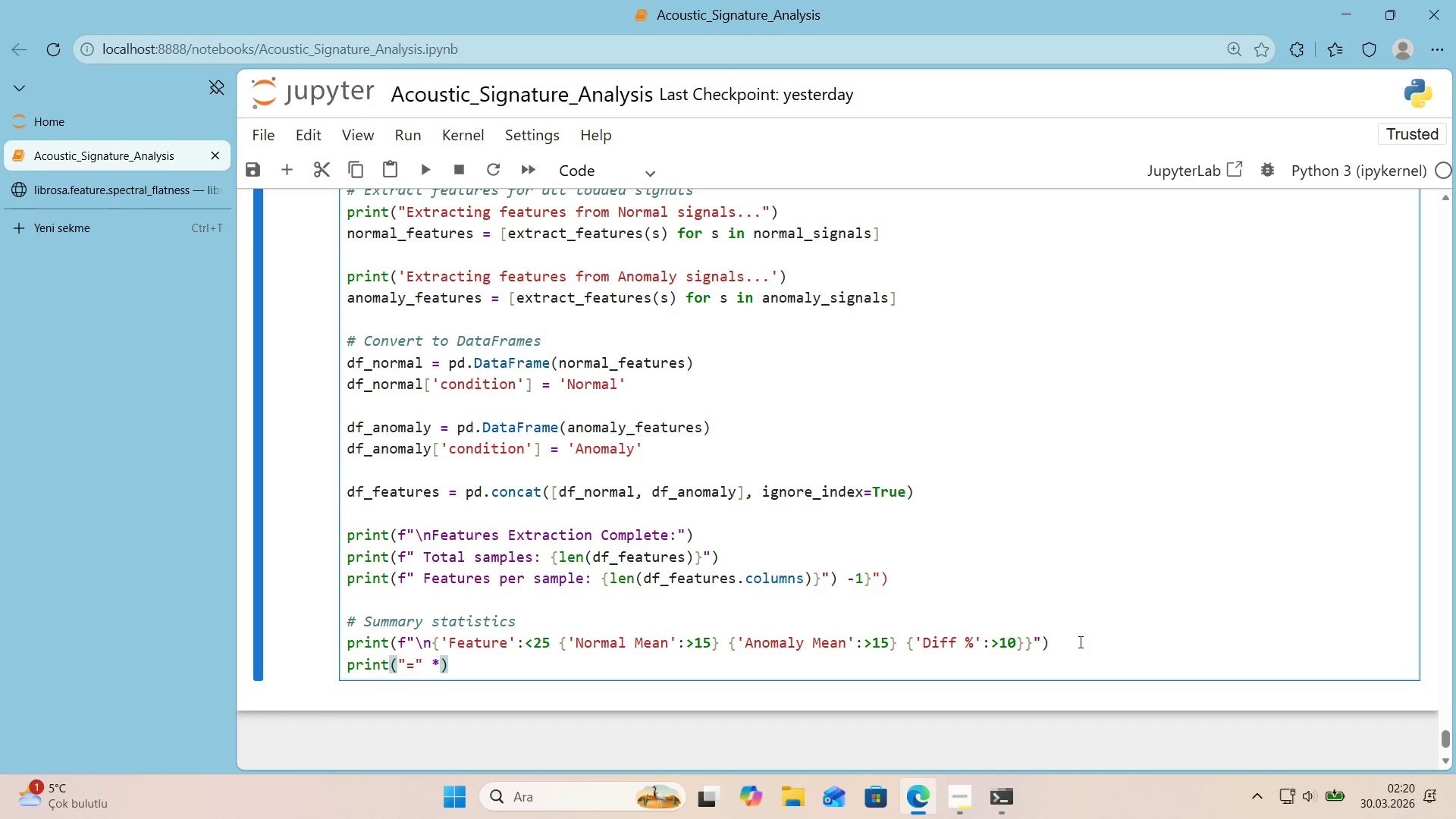 
key(Space)
 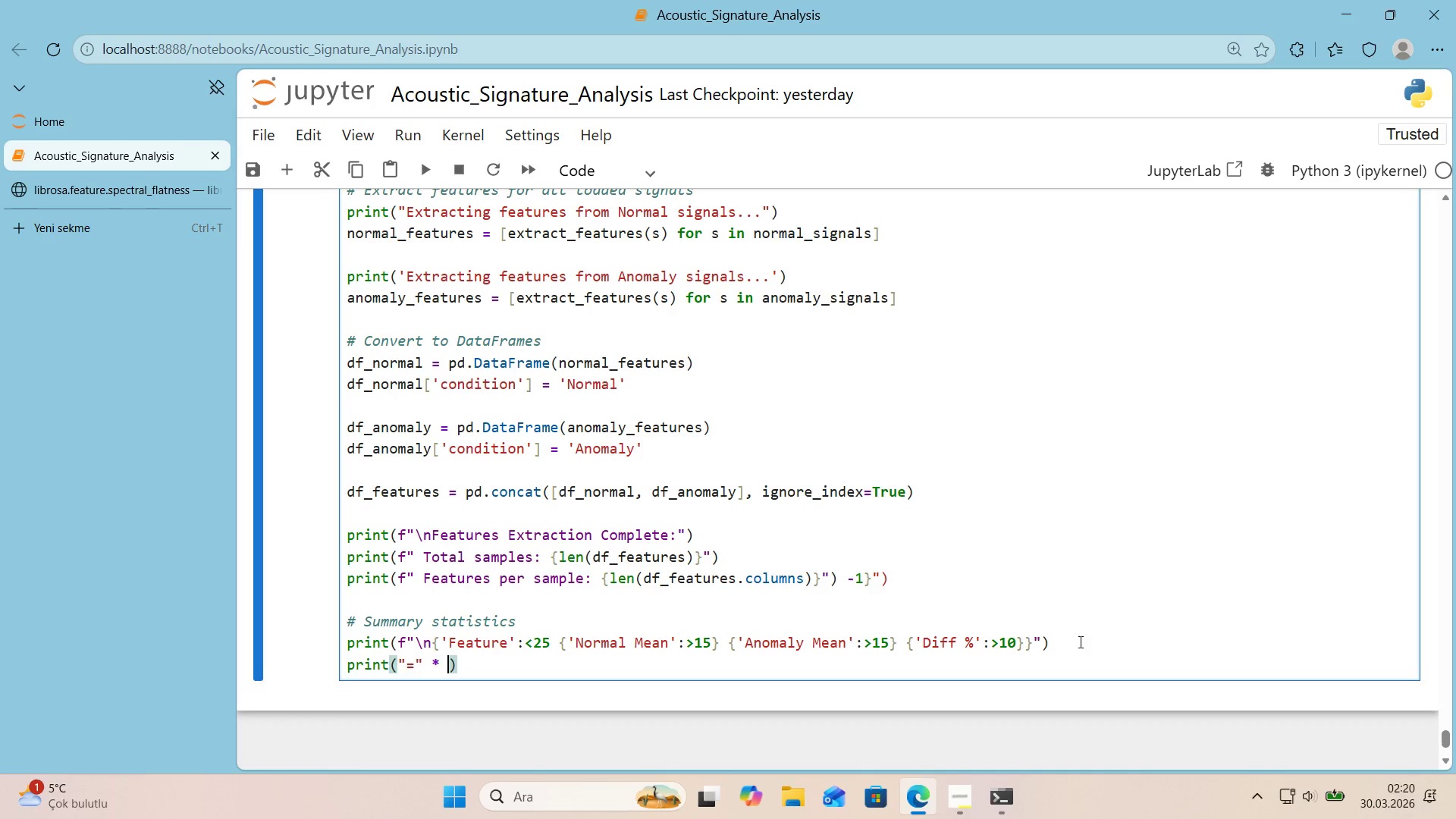 
key(Numpad7)
 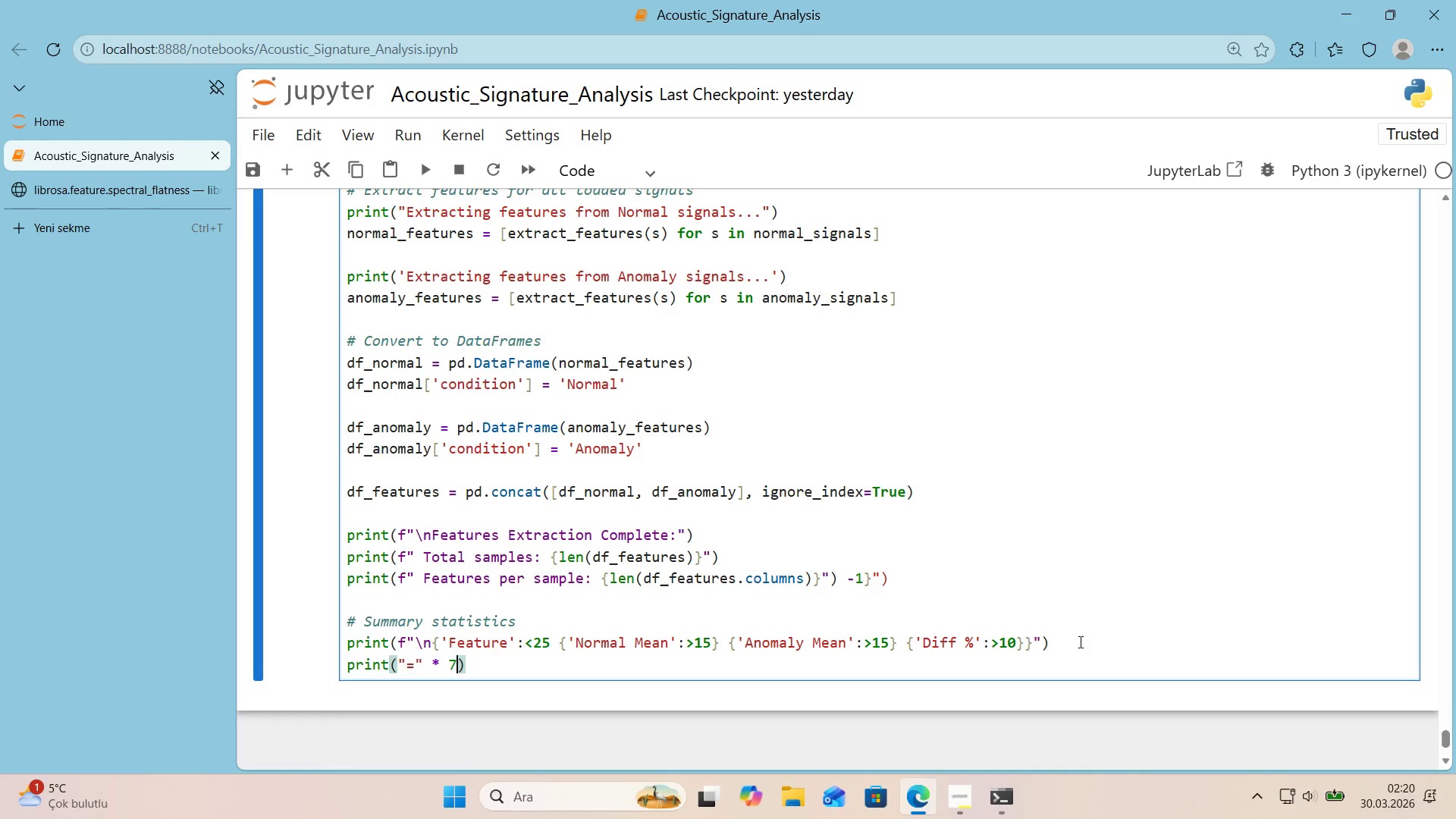 
key(Numpad0)
 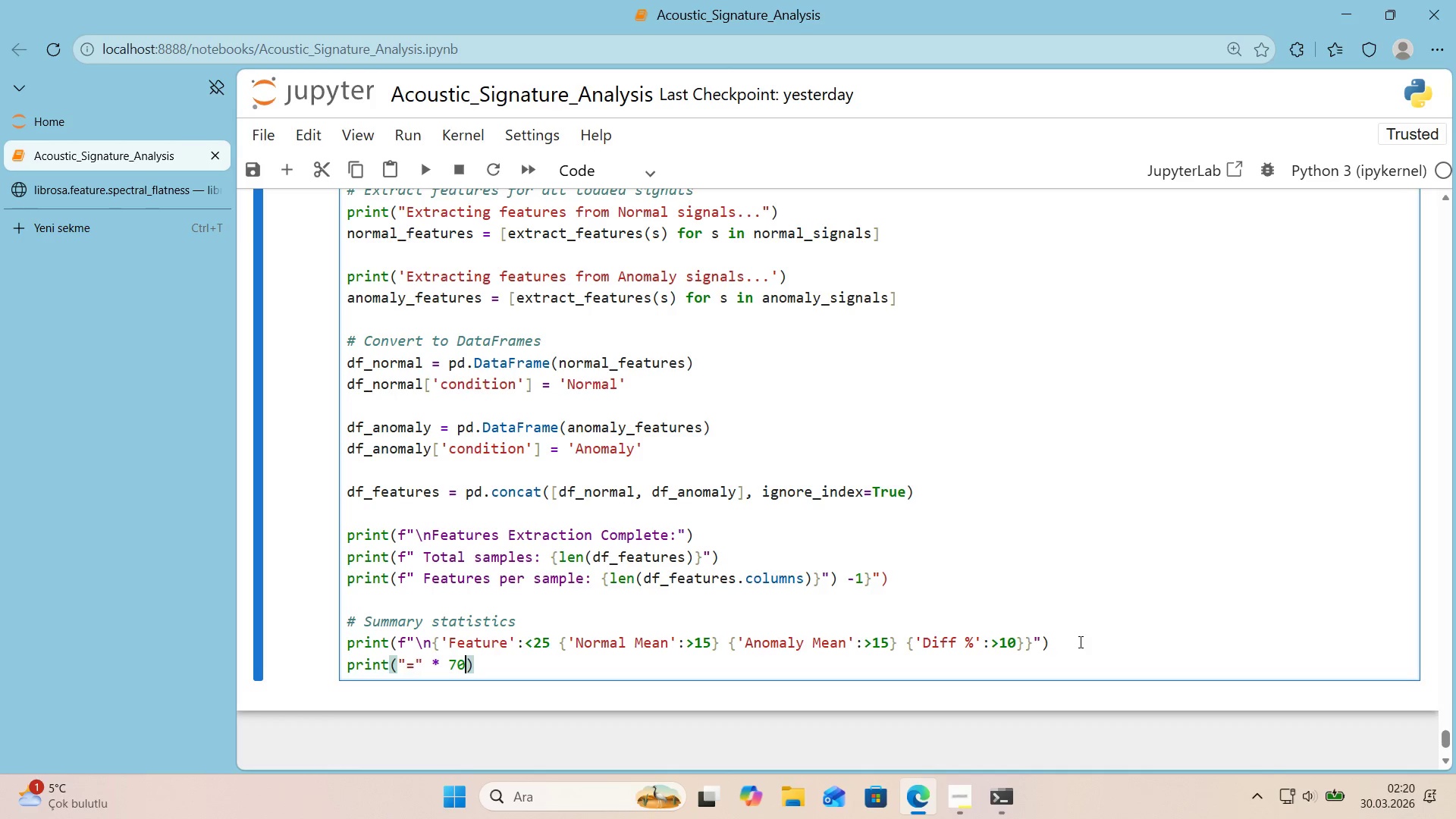 
key(ArrowRight)
 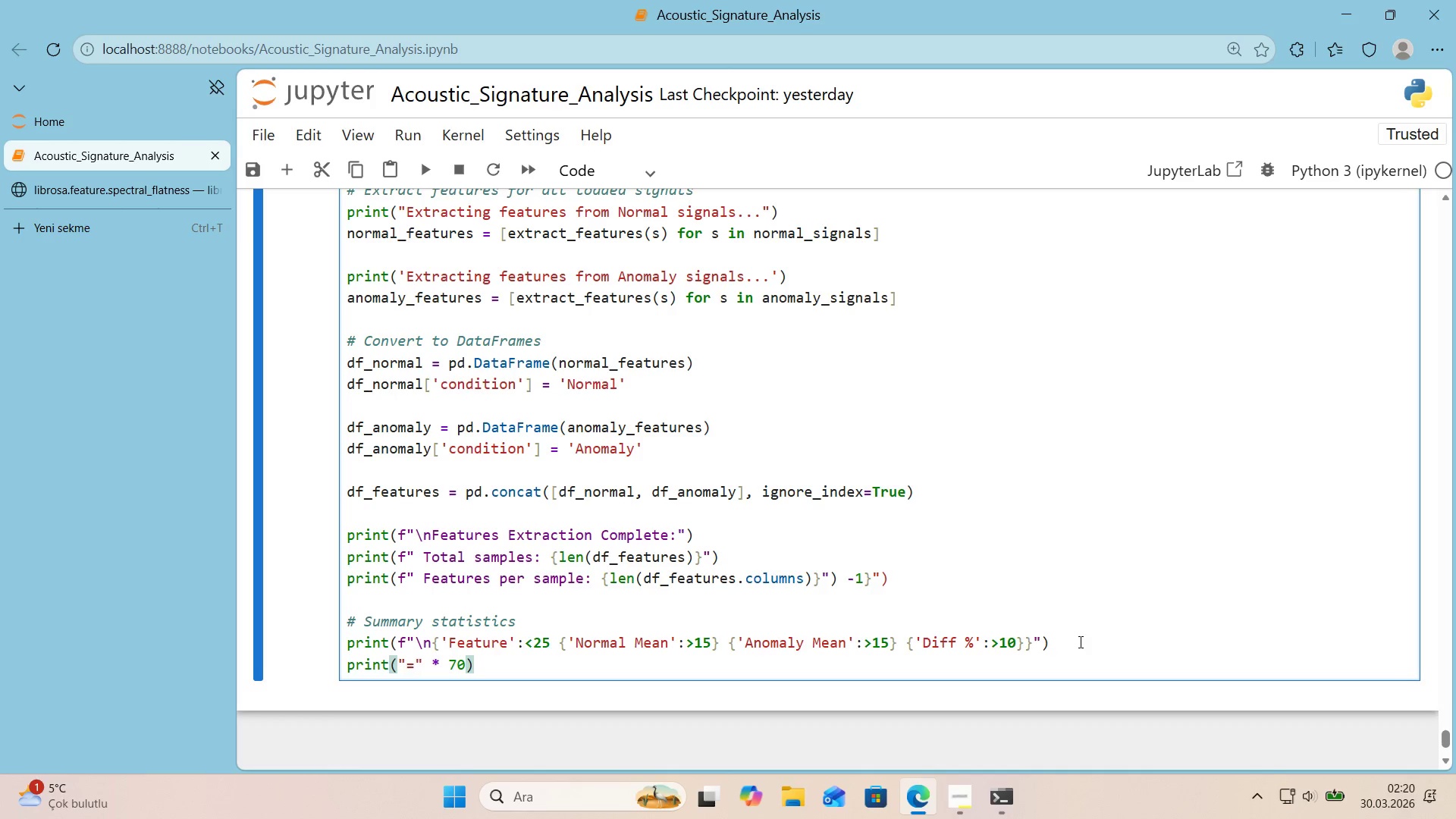 
key(Enter)
 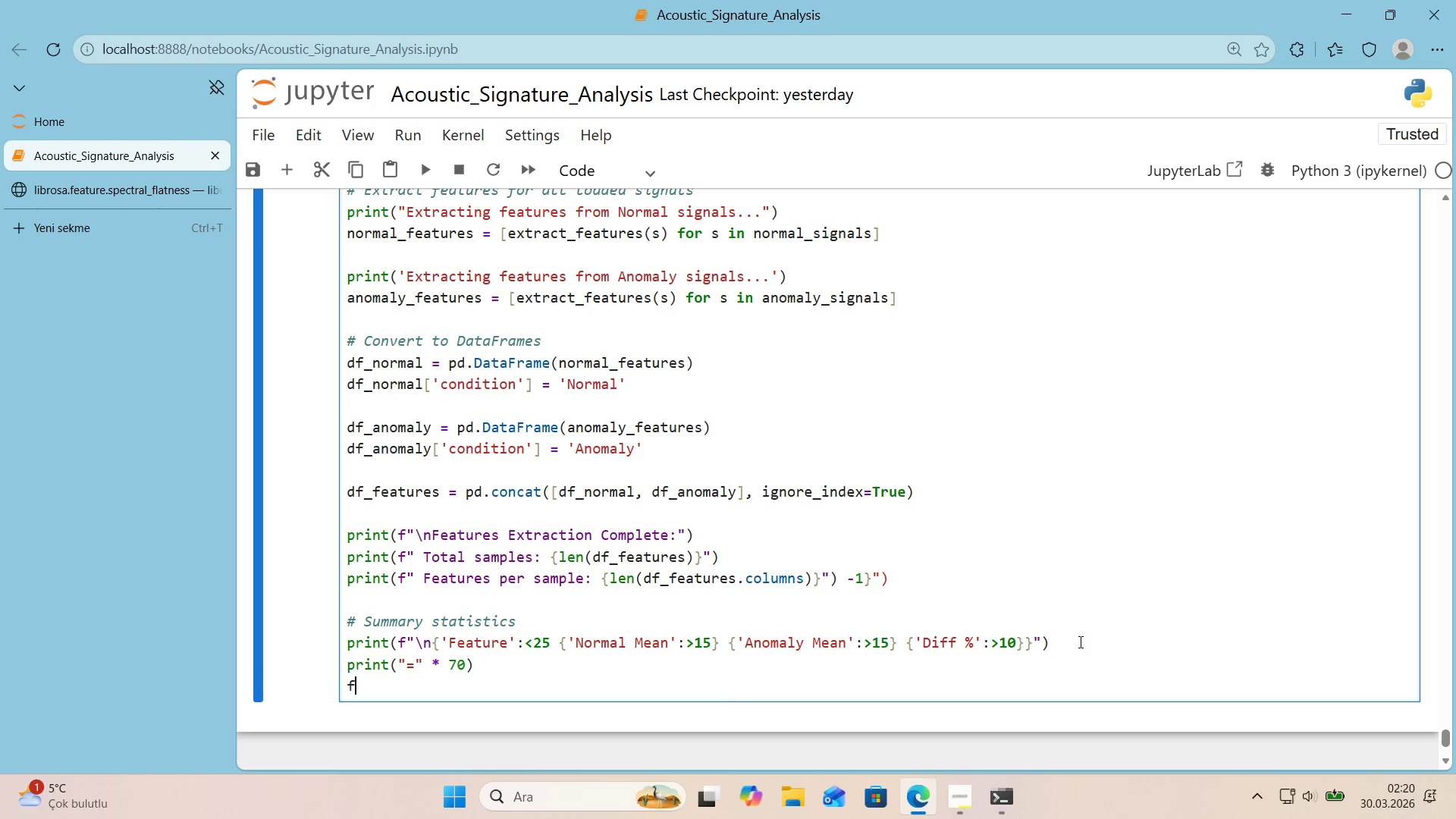 
type(for col 'n df_features.columns)
 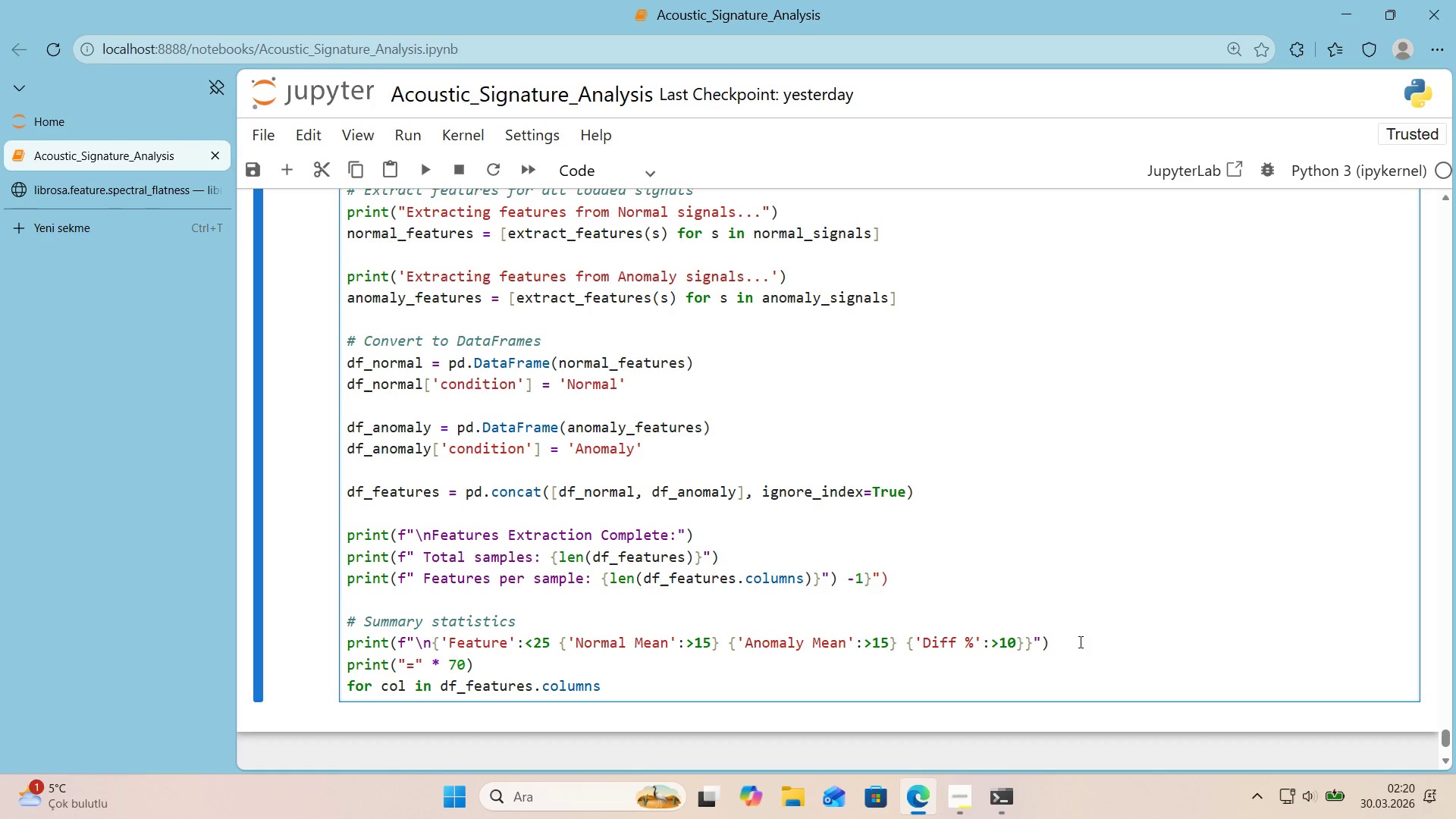 
key(Alt+Control+8)
 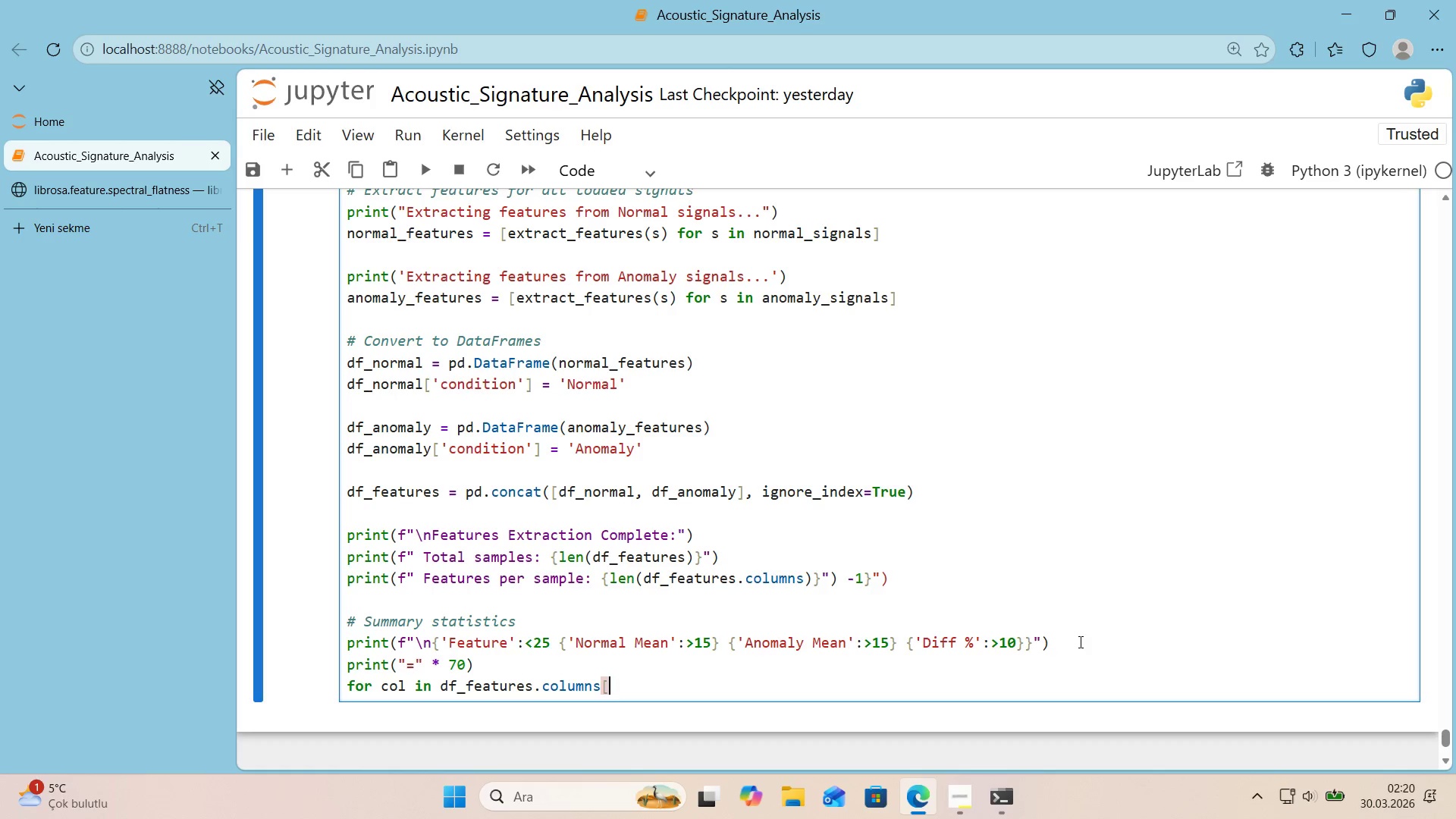 
key(Alt+Control+9)
 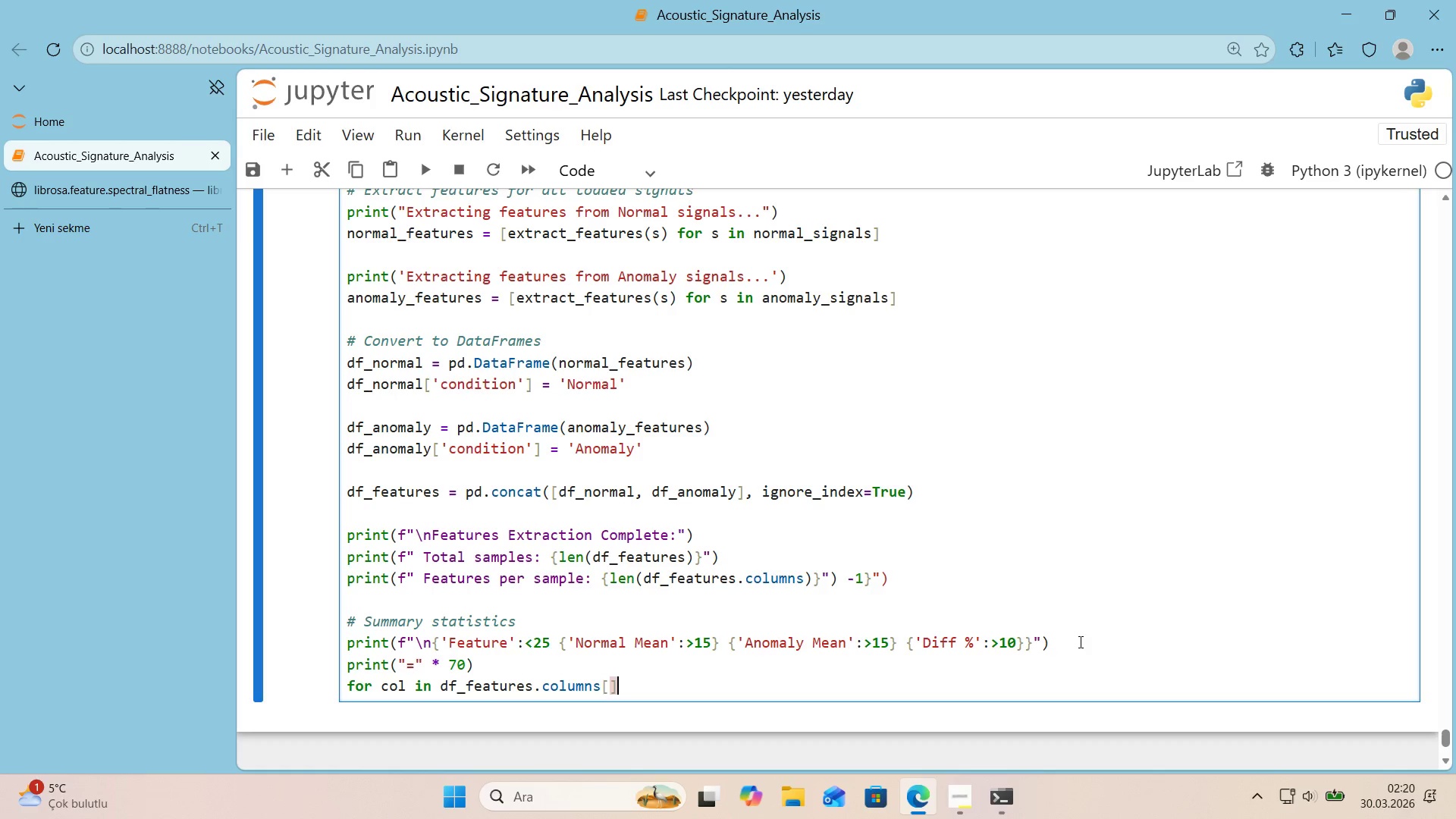 
key(ArrowLeft)
 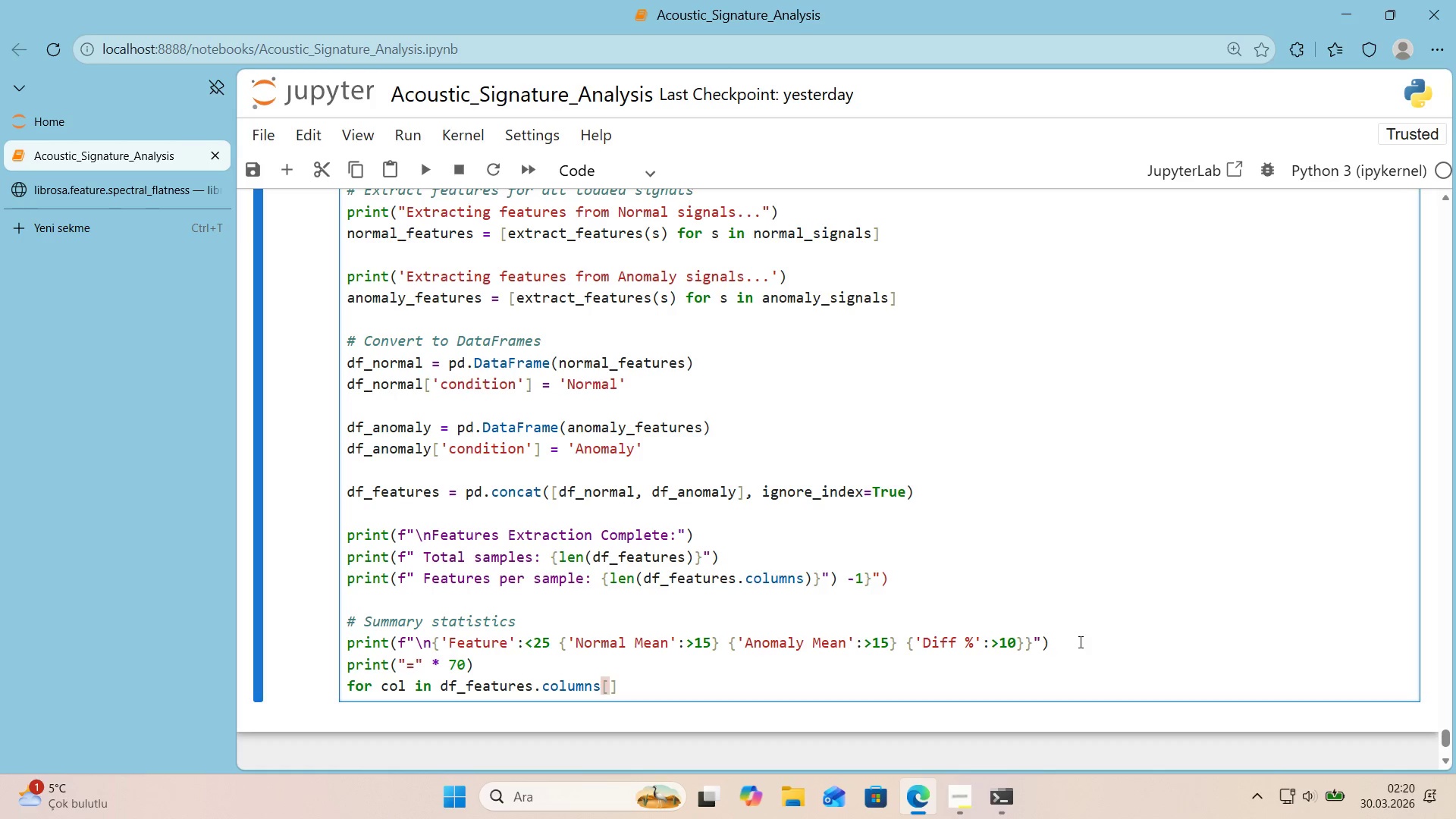 
key(Shift+ShiftRight)
 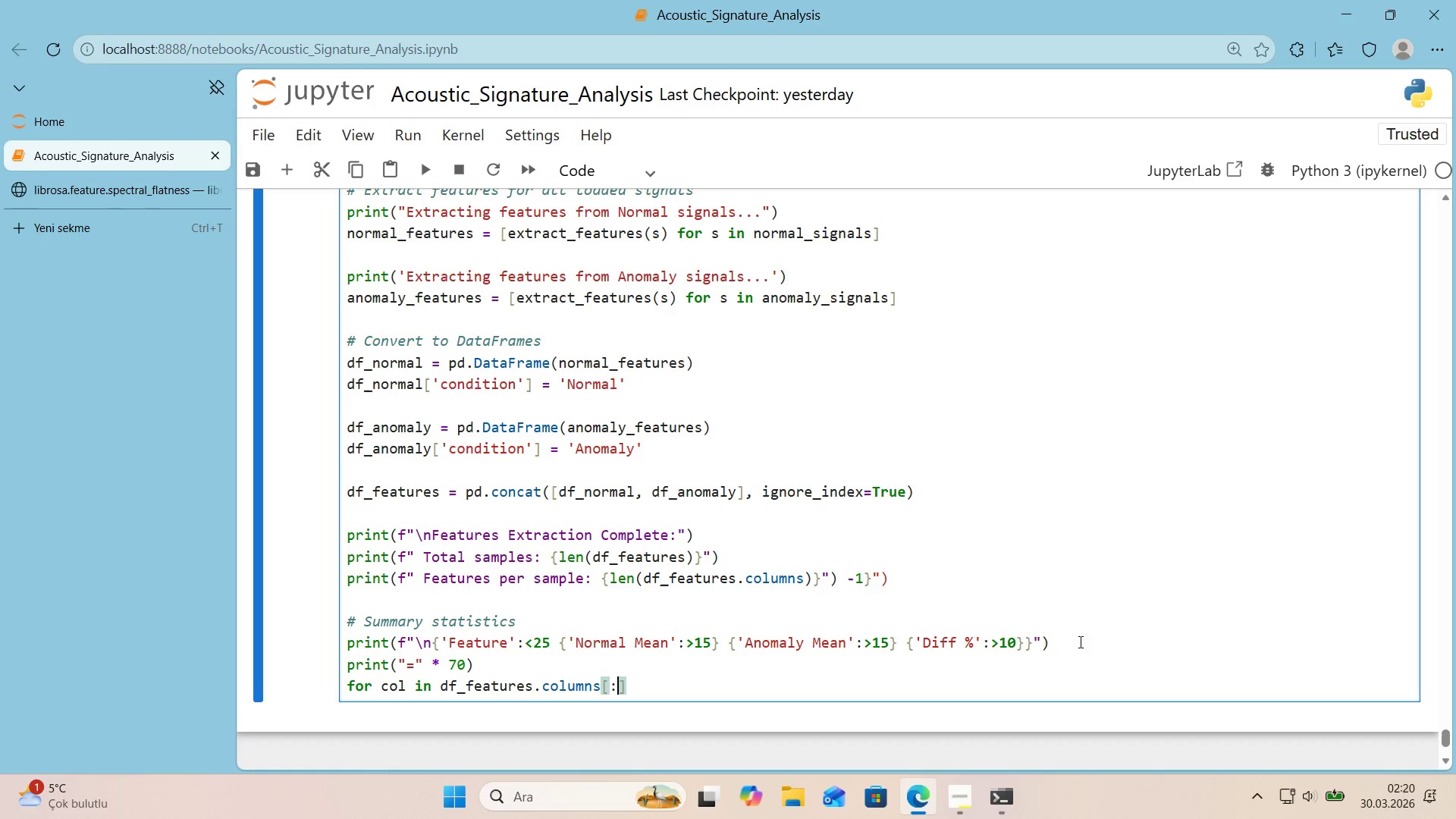 
key(Shift+Period)
 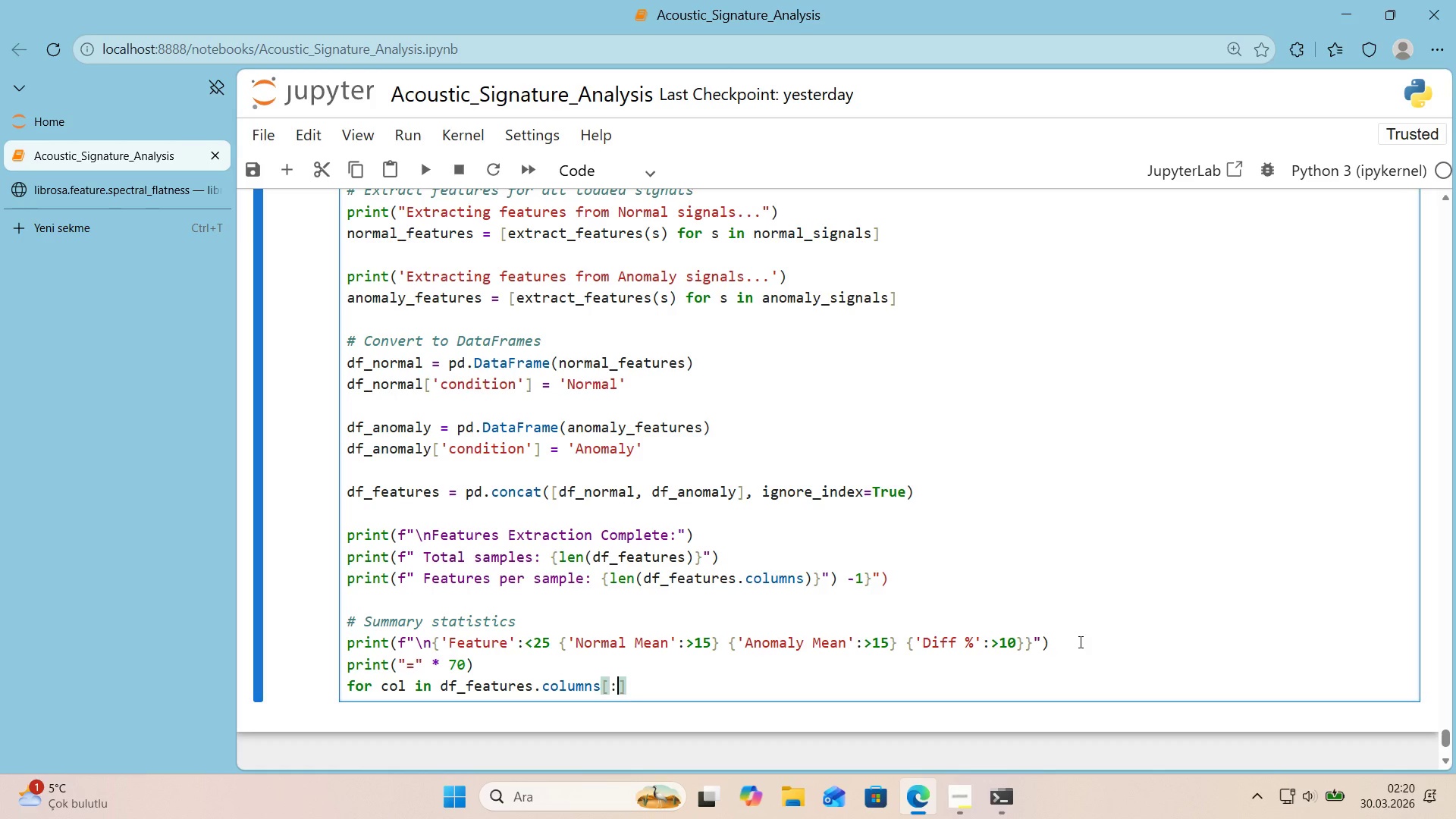 
key(1)
 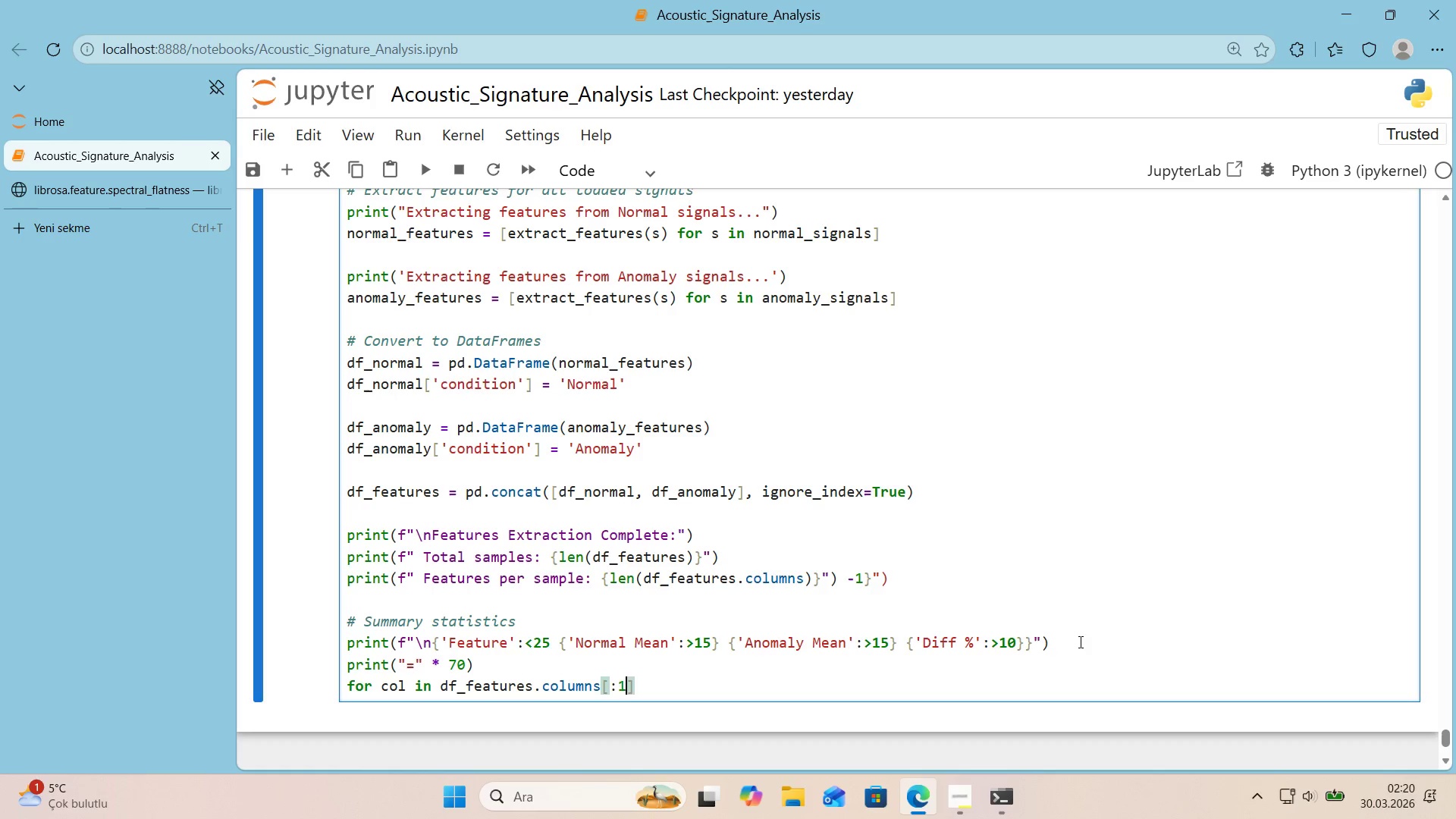 
key(Backspace)
 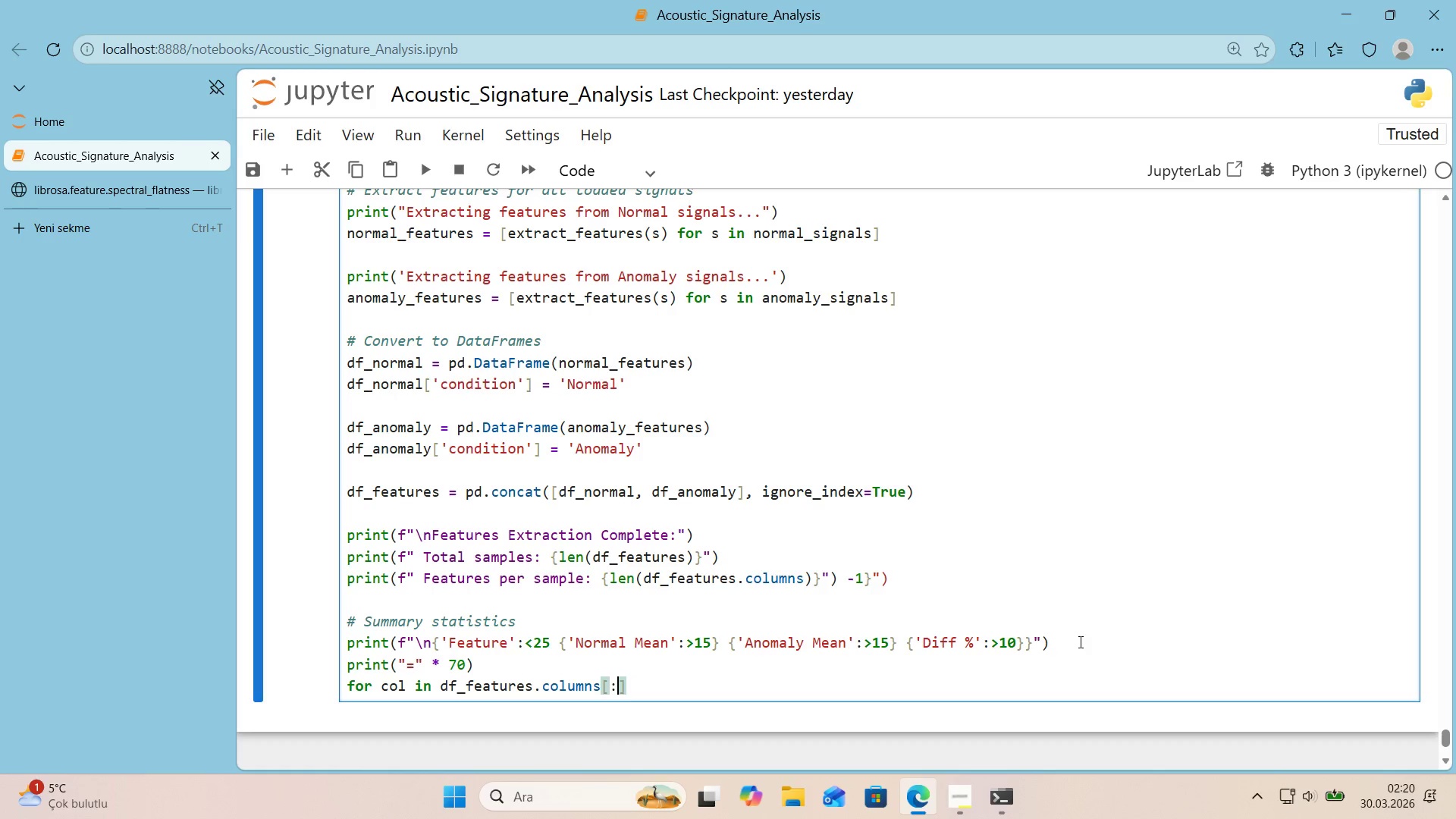 
key(NumpadSubtract)
 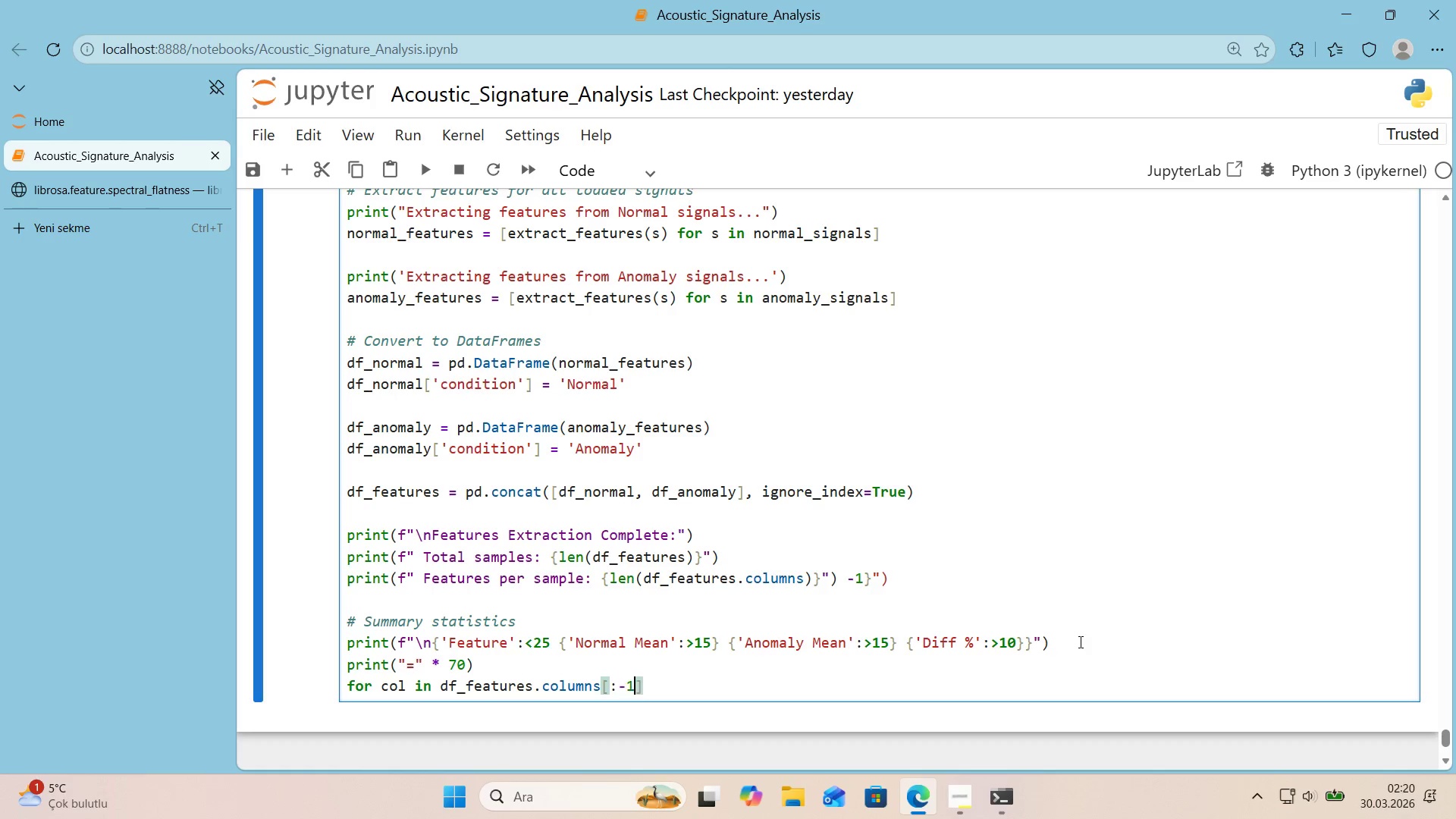 
key(1)
 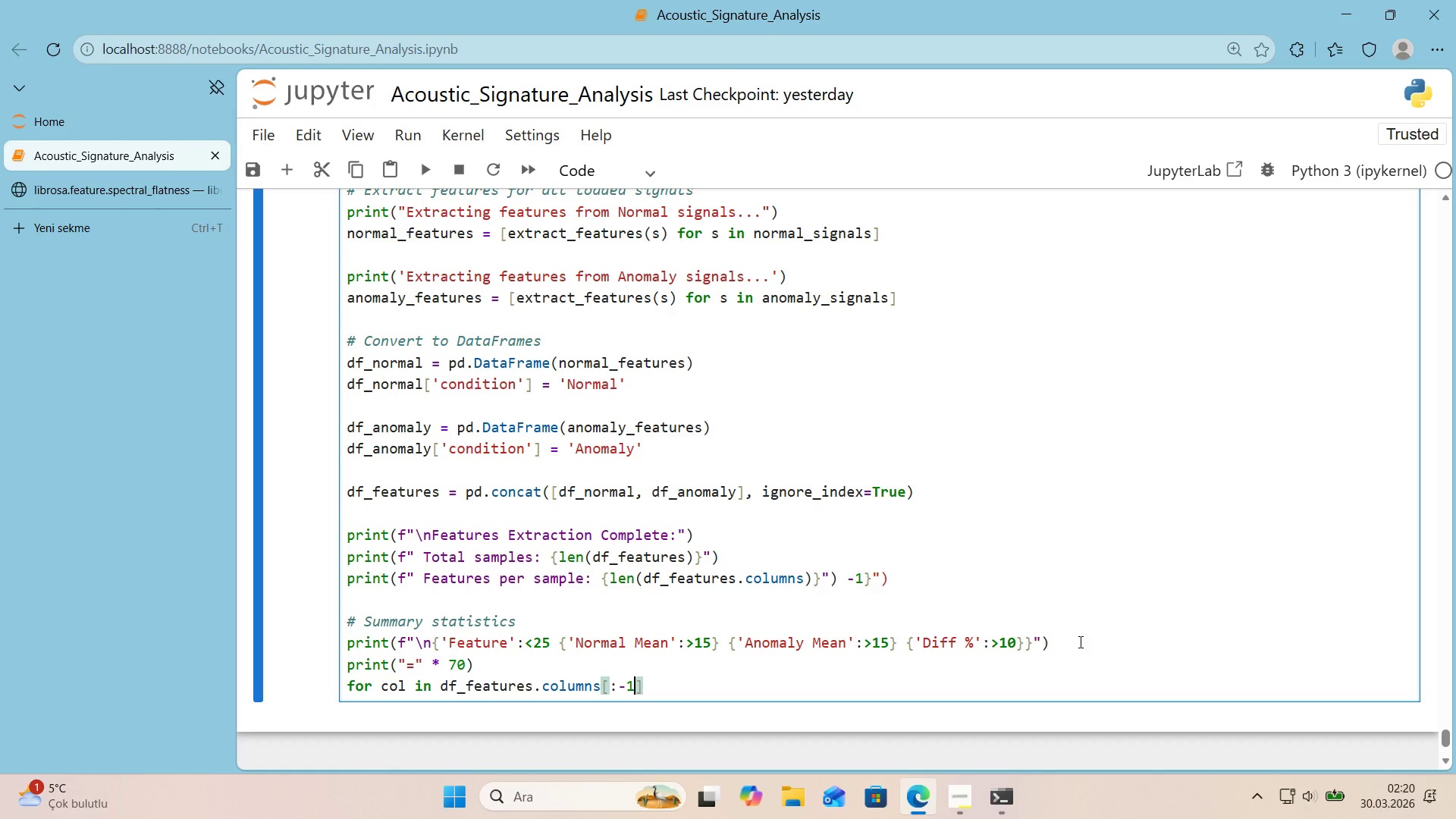 
key(ArrowRight)
 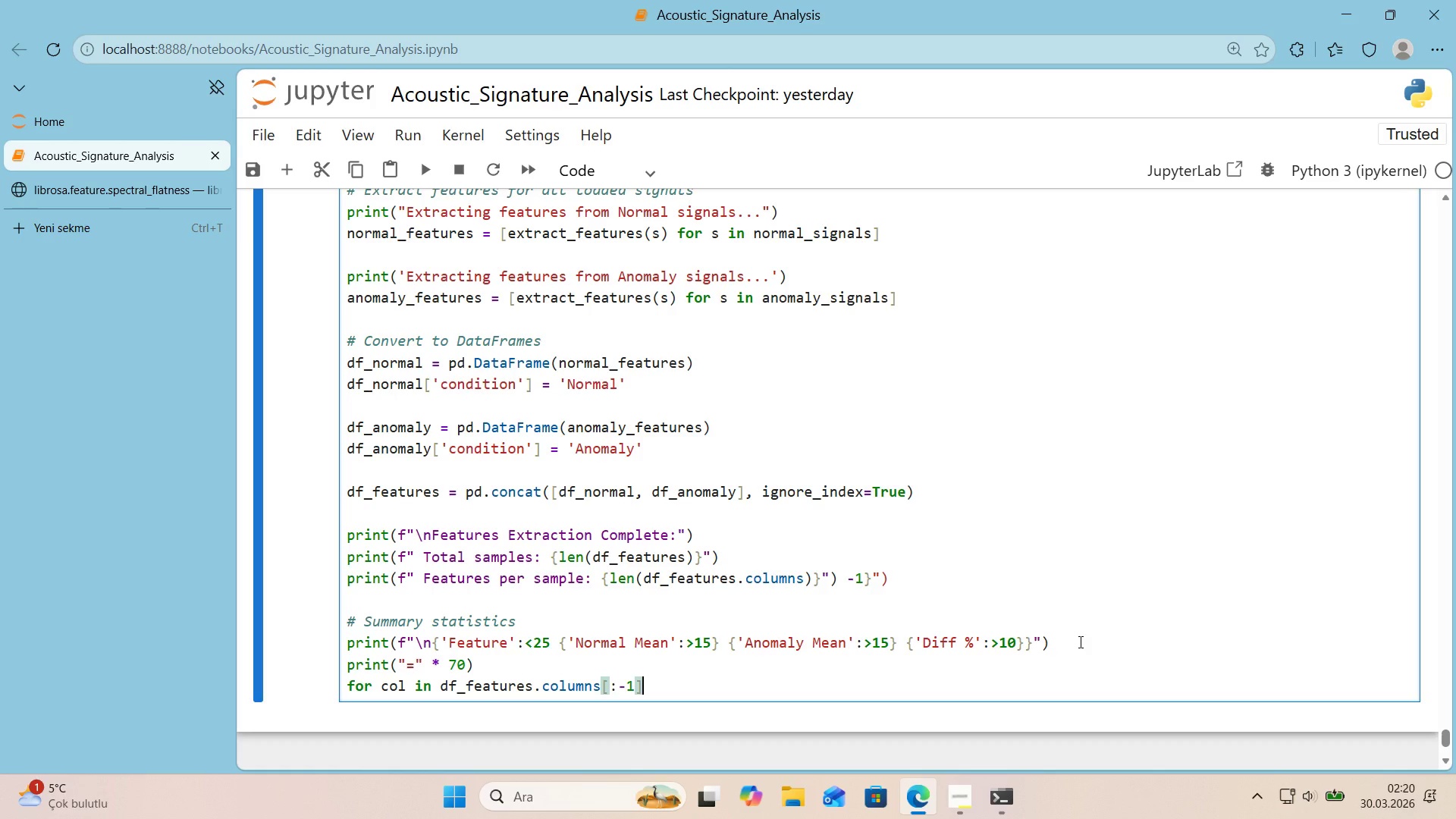 
key(Shift+ShiftRight)
 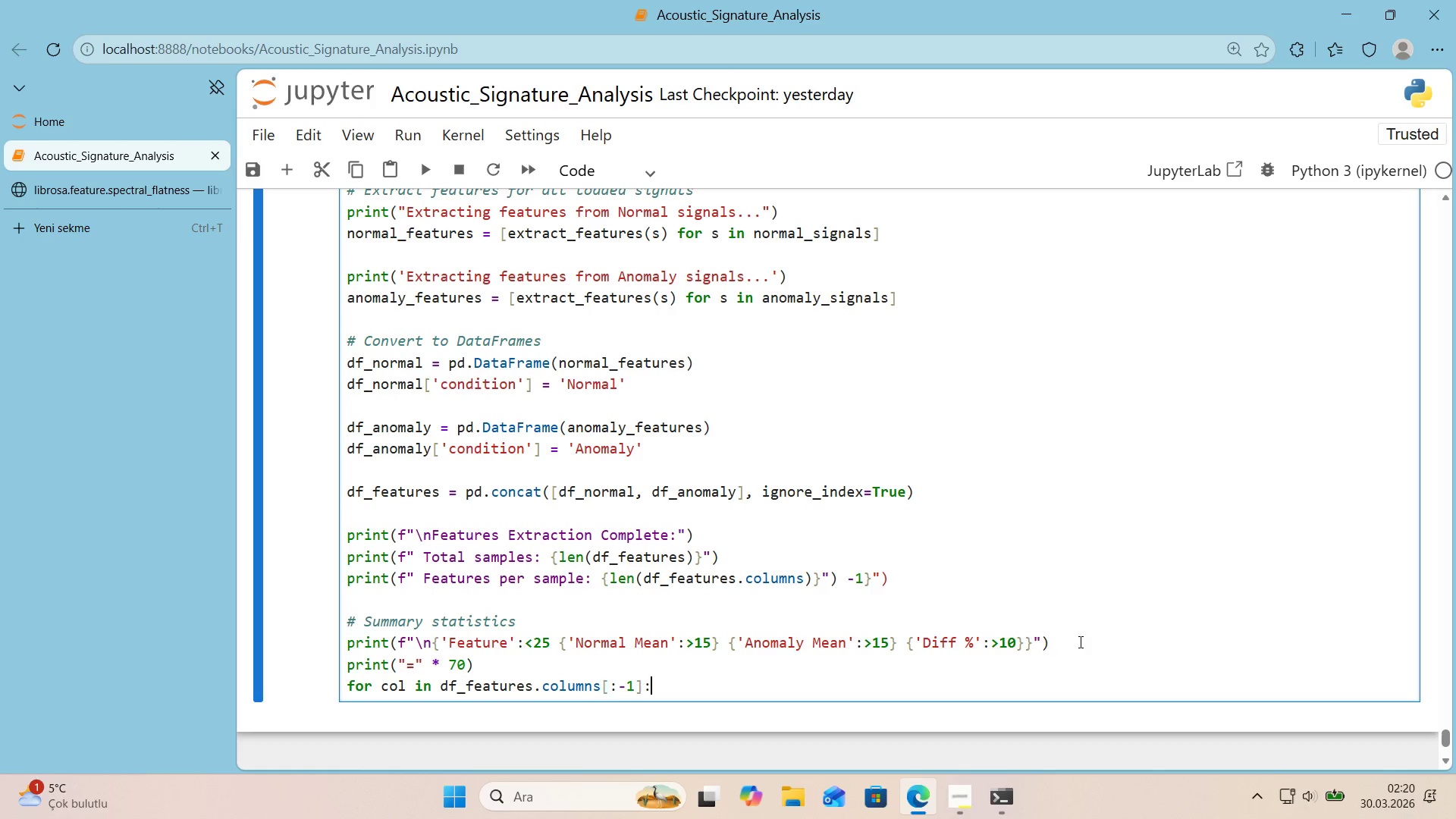 
key(Shift+Period)
 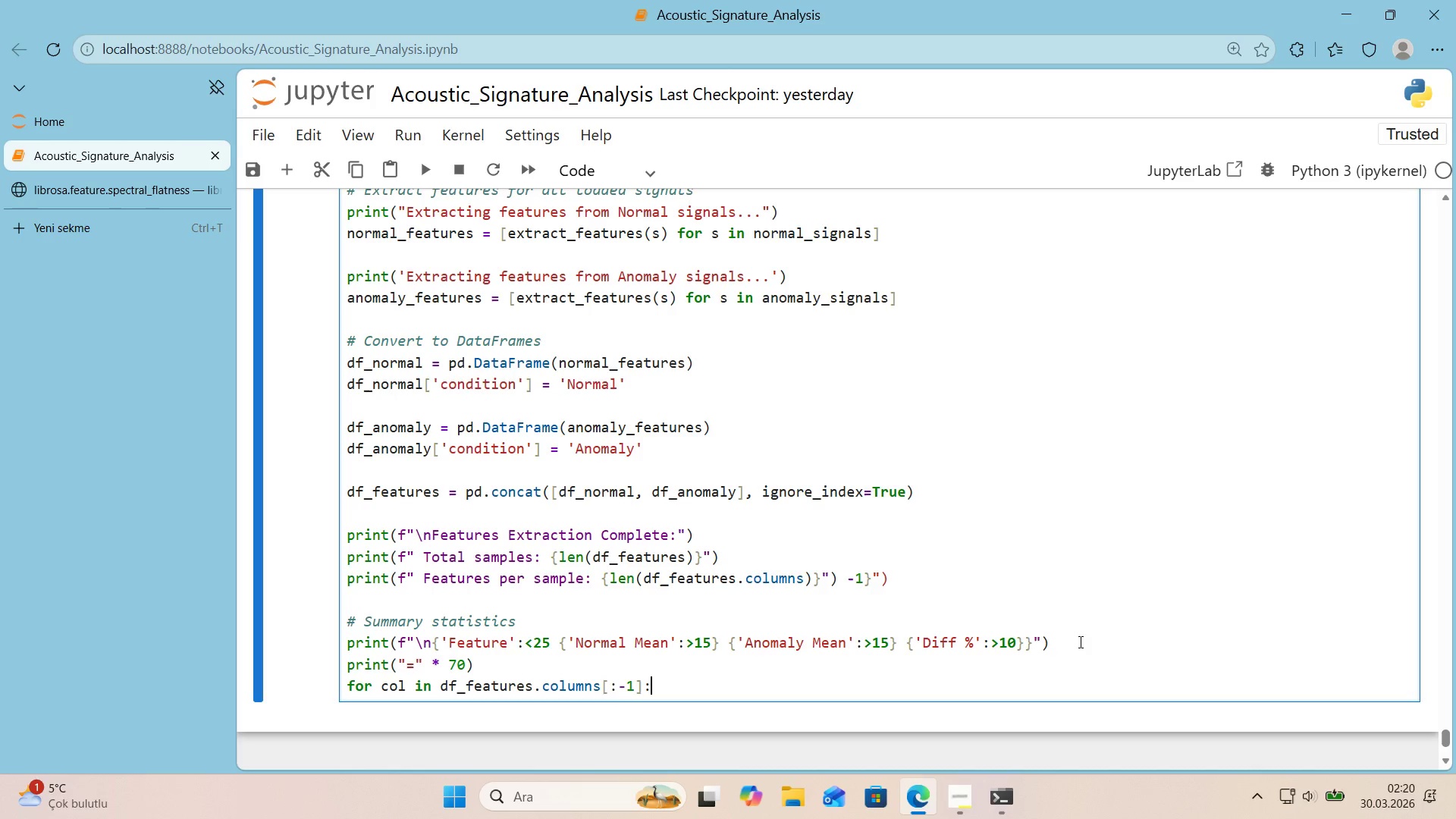 
key(Enter)
 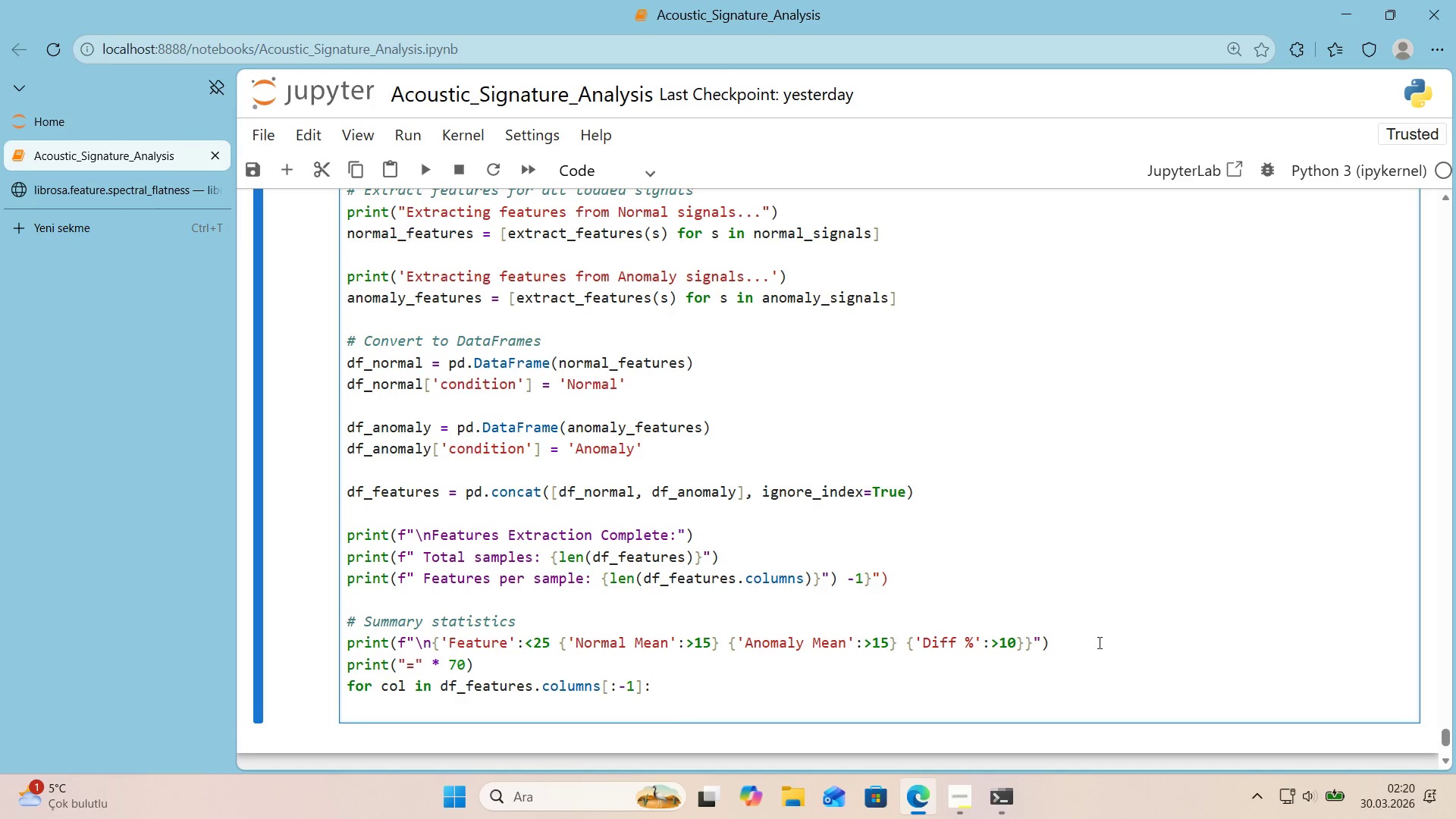 
scroll: coordinate [1146, 609], scroll_direction: down, amount: 1.0
 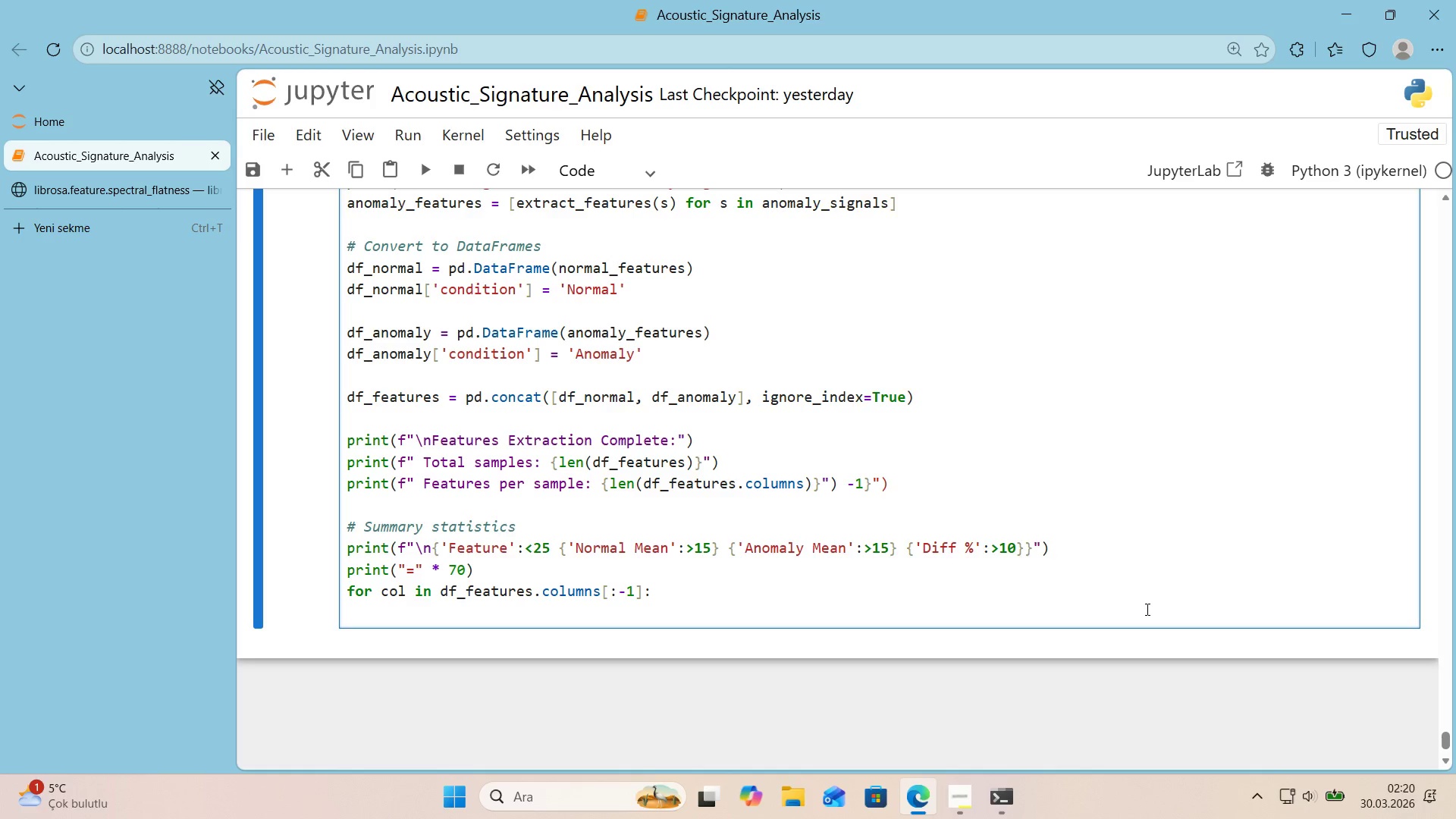 
type(n_mean ) df_normal)
 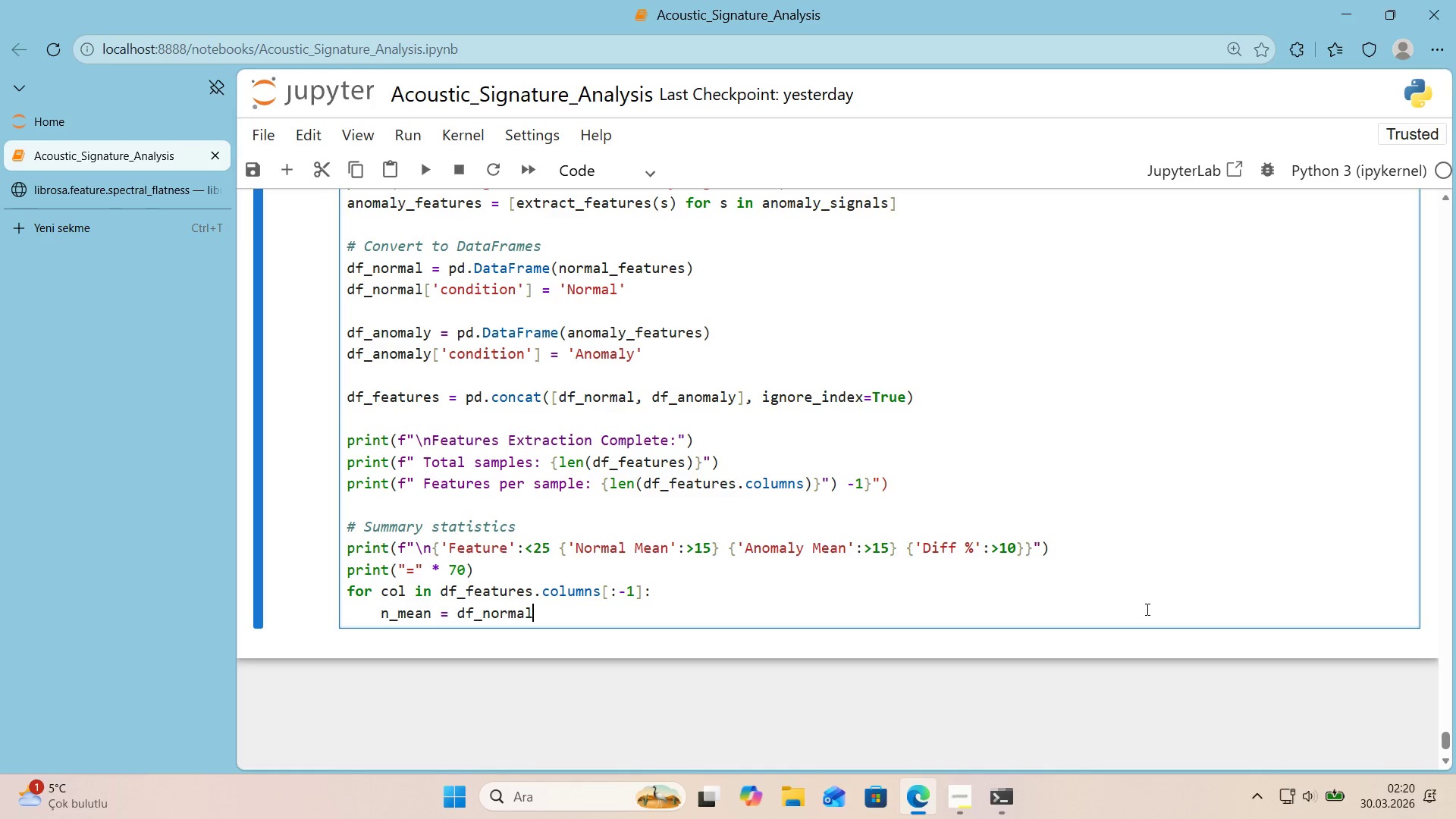 
wait(12.28)
 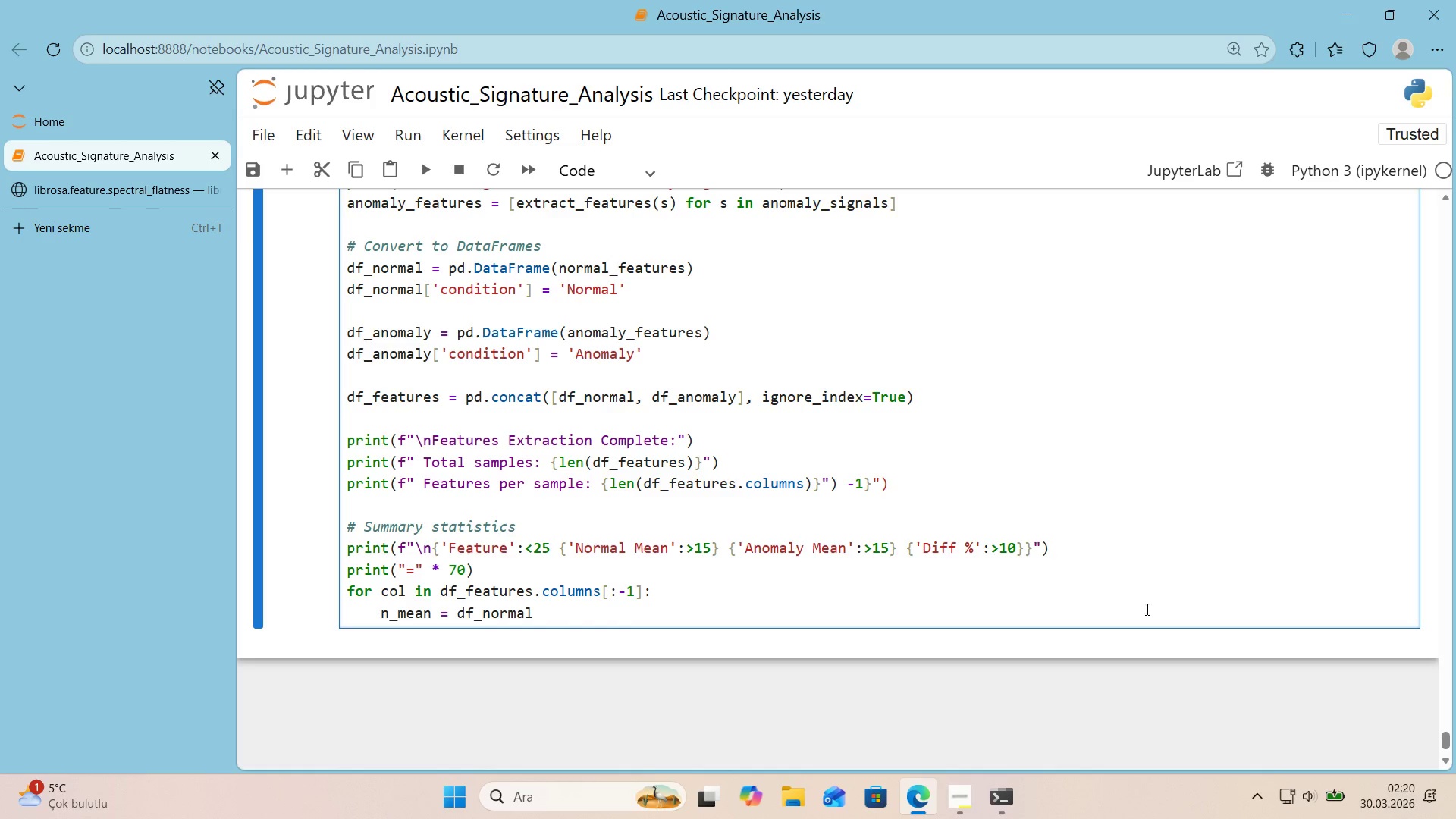 
key(Alt+Control+8)
 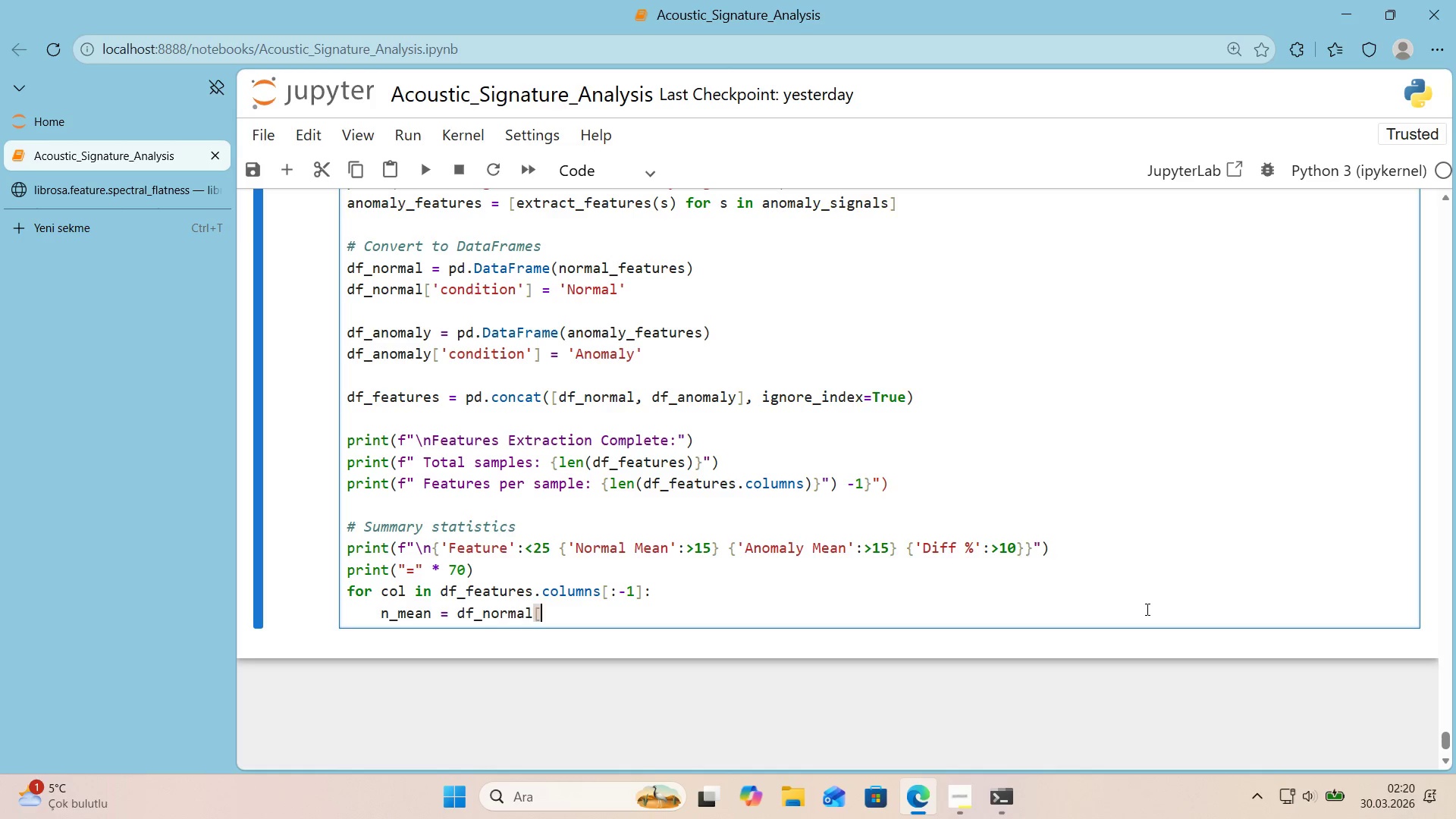 
key(Alt+Control+9)
 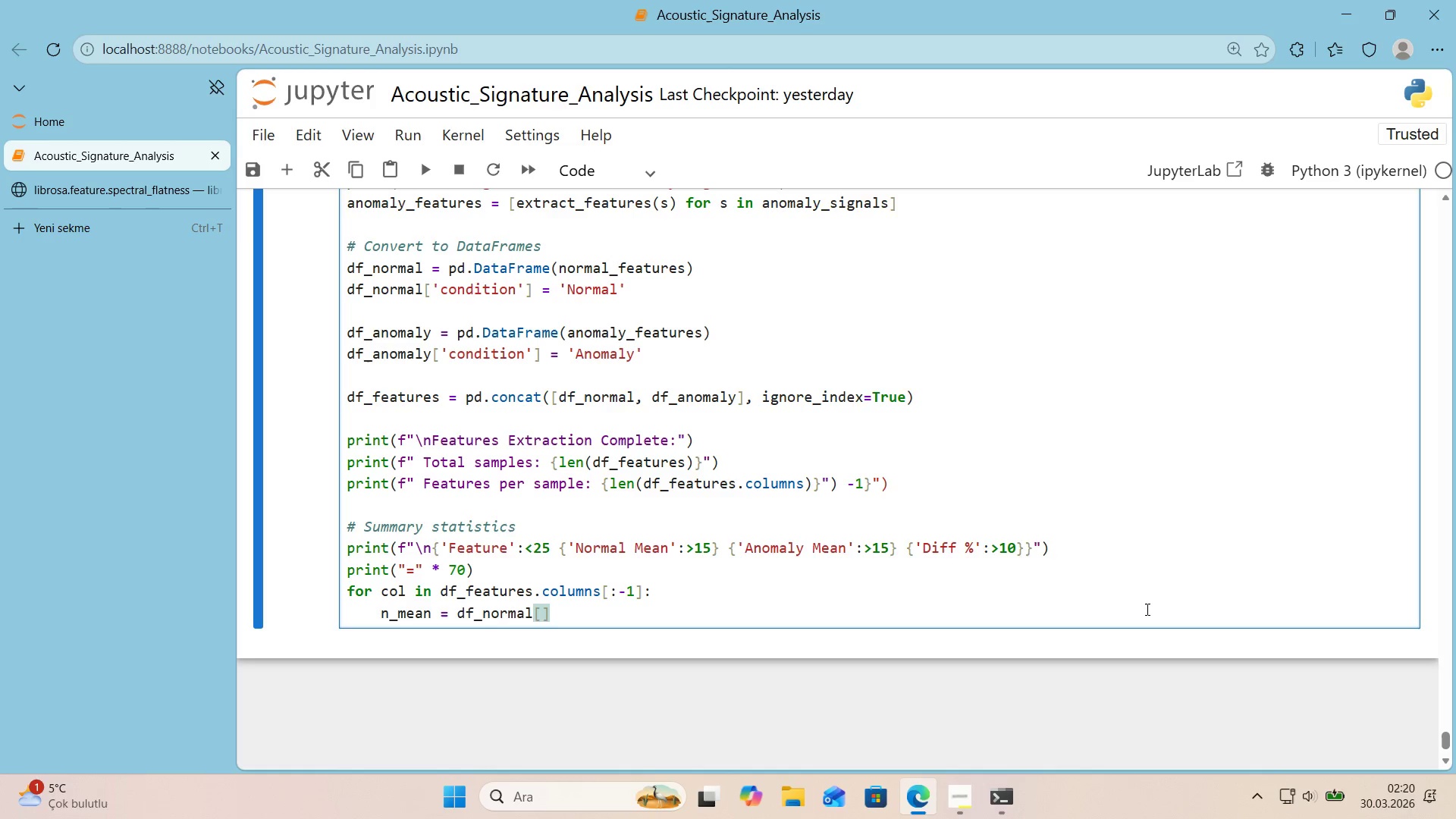 
key(ArrowLeft)
 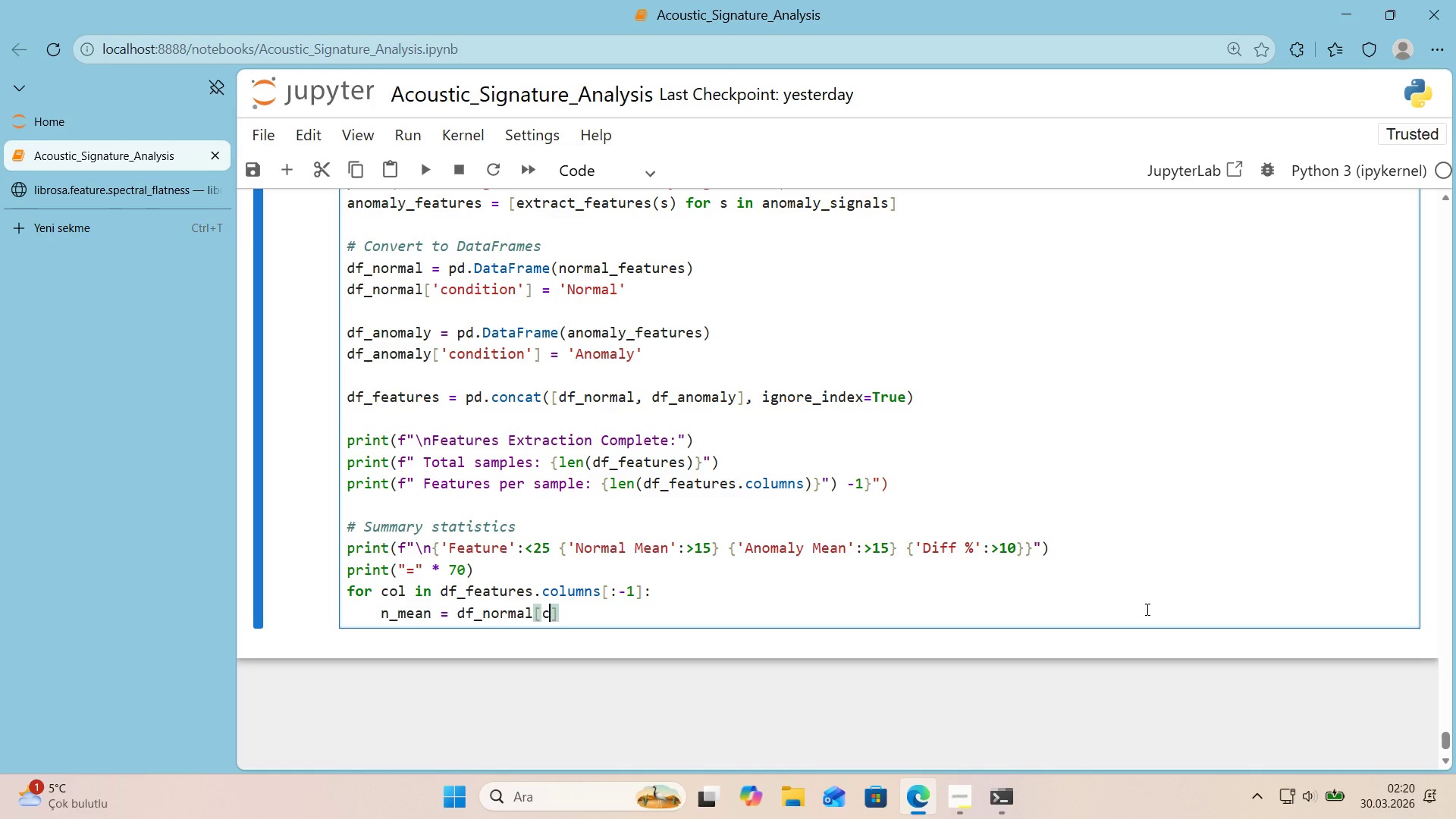 
type(col)
 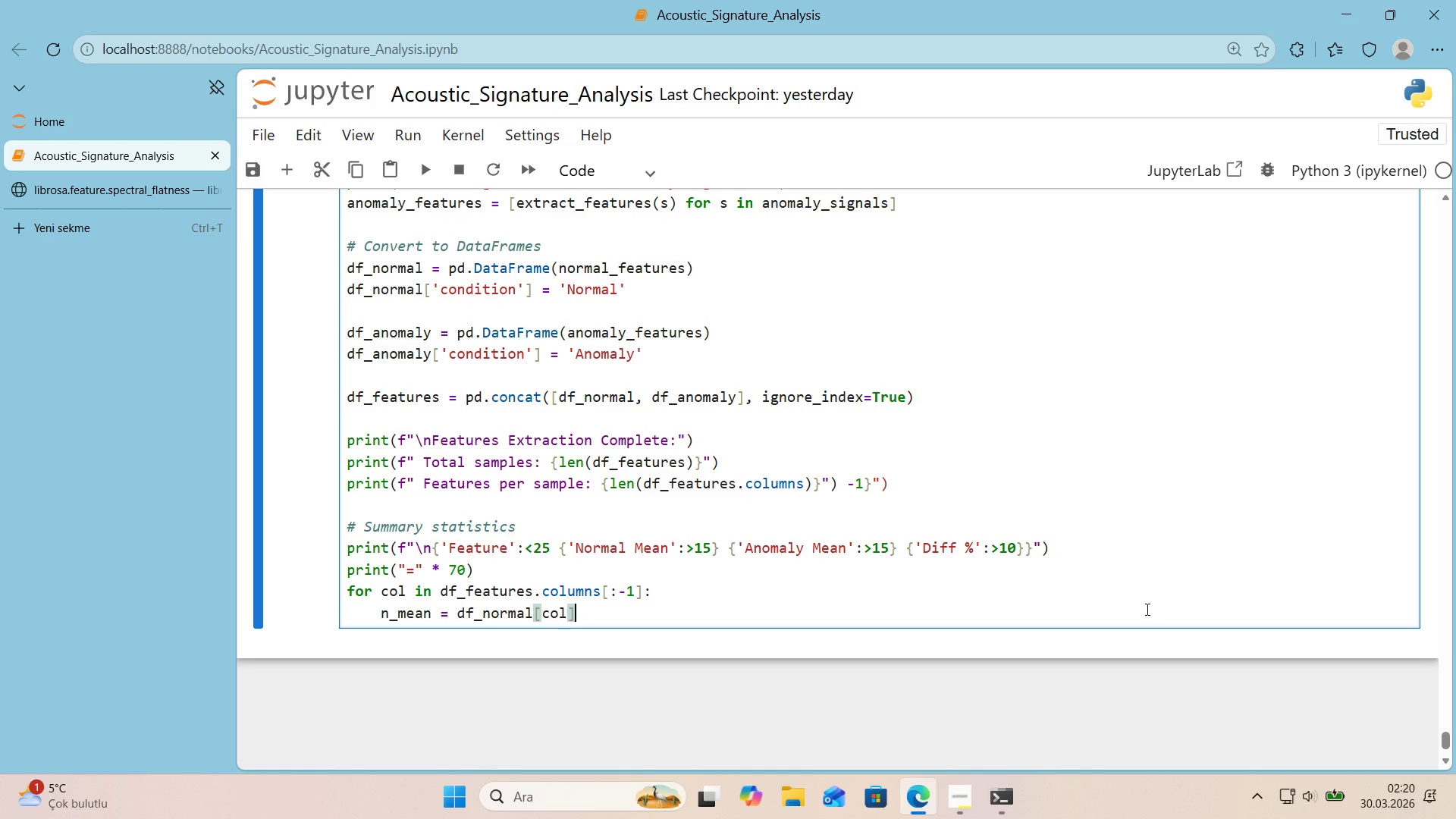 
key(ArrowRight)
 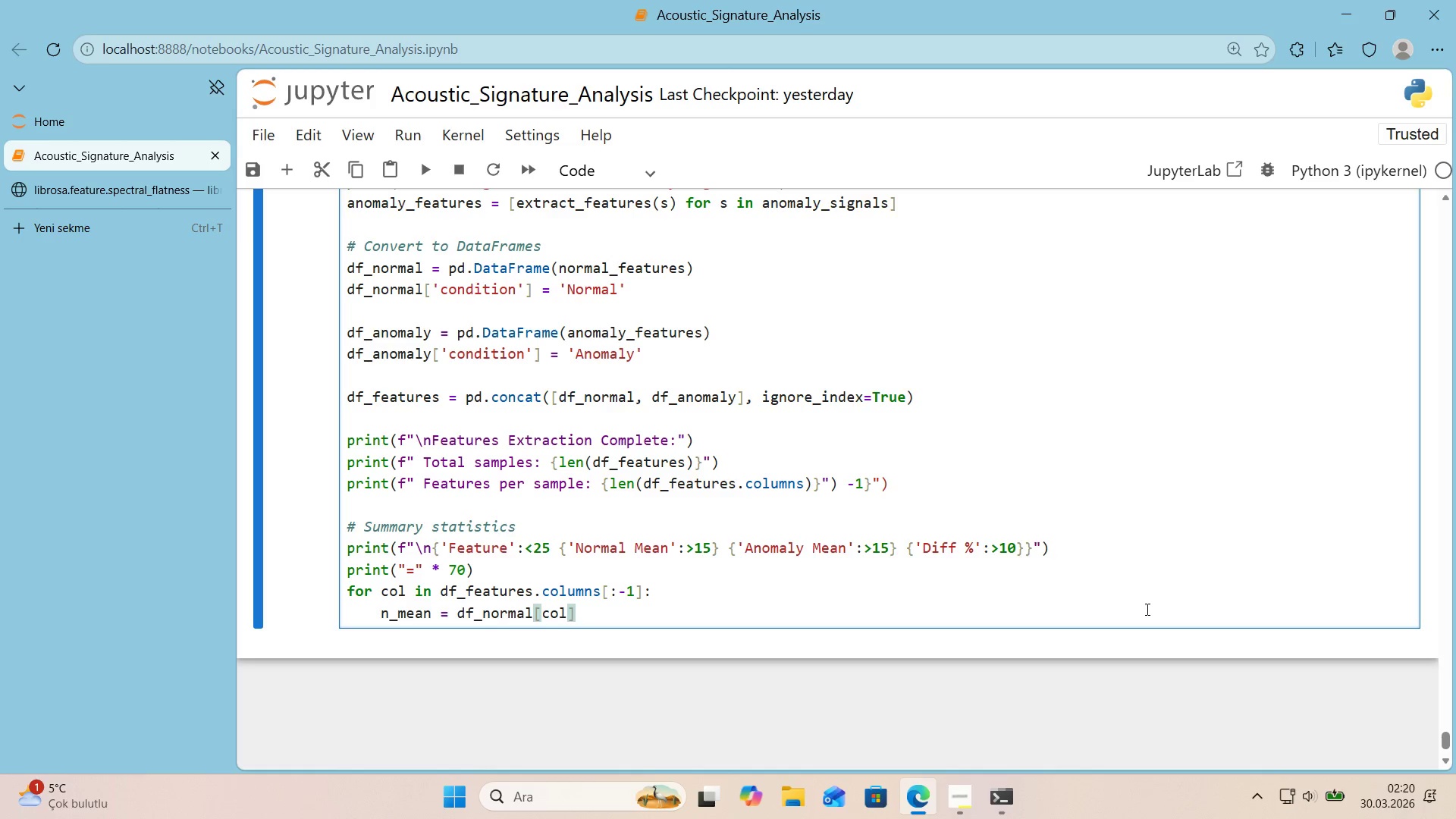 
type(.mean*()
 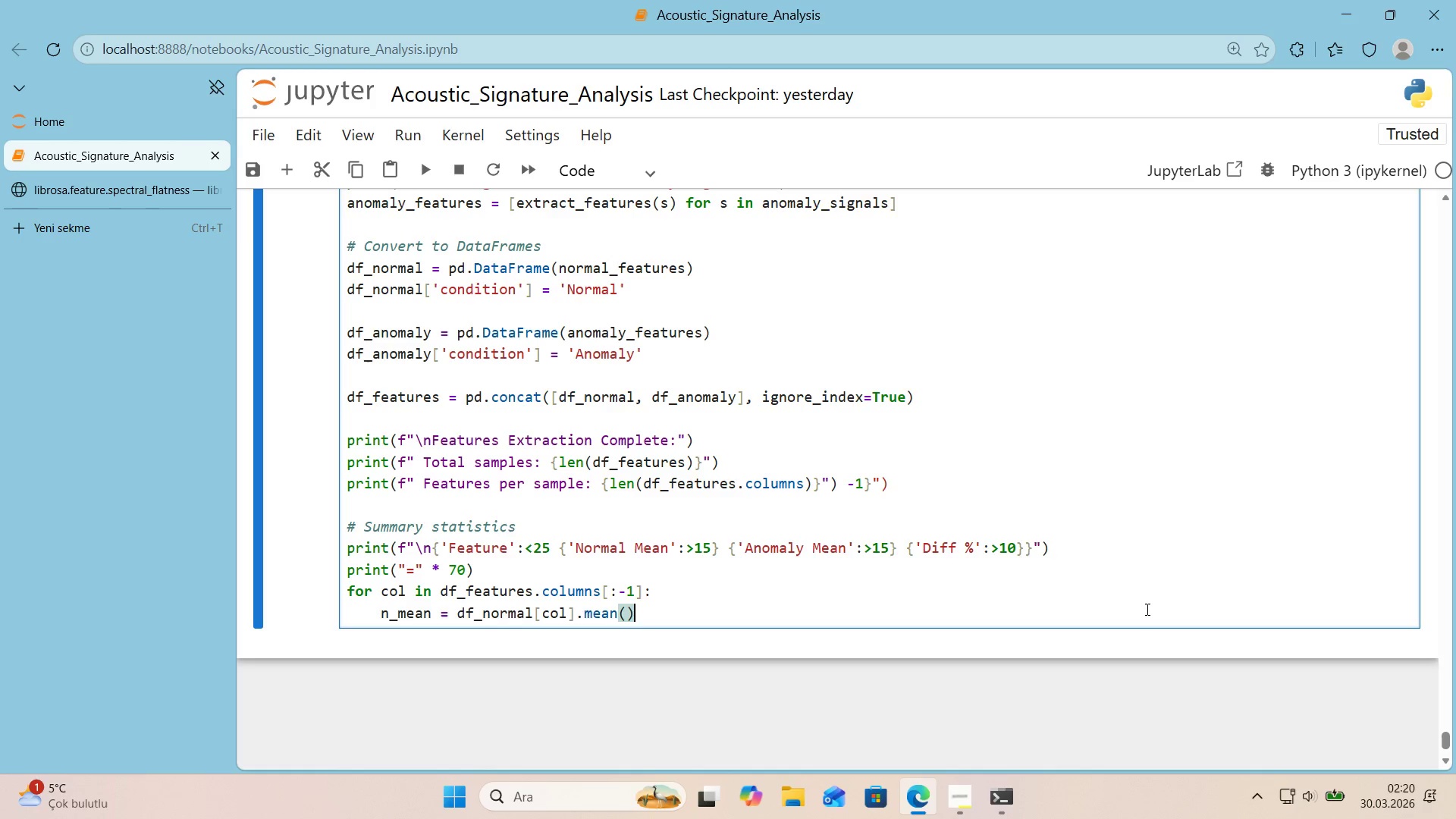 
key(Enter)
 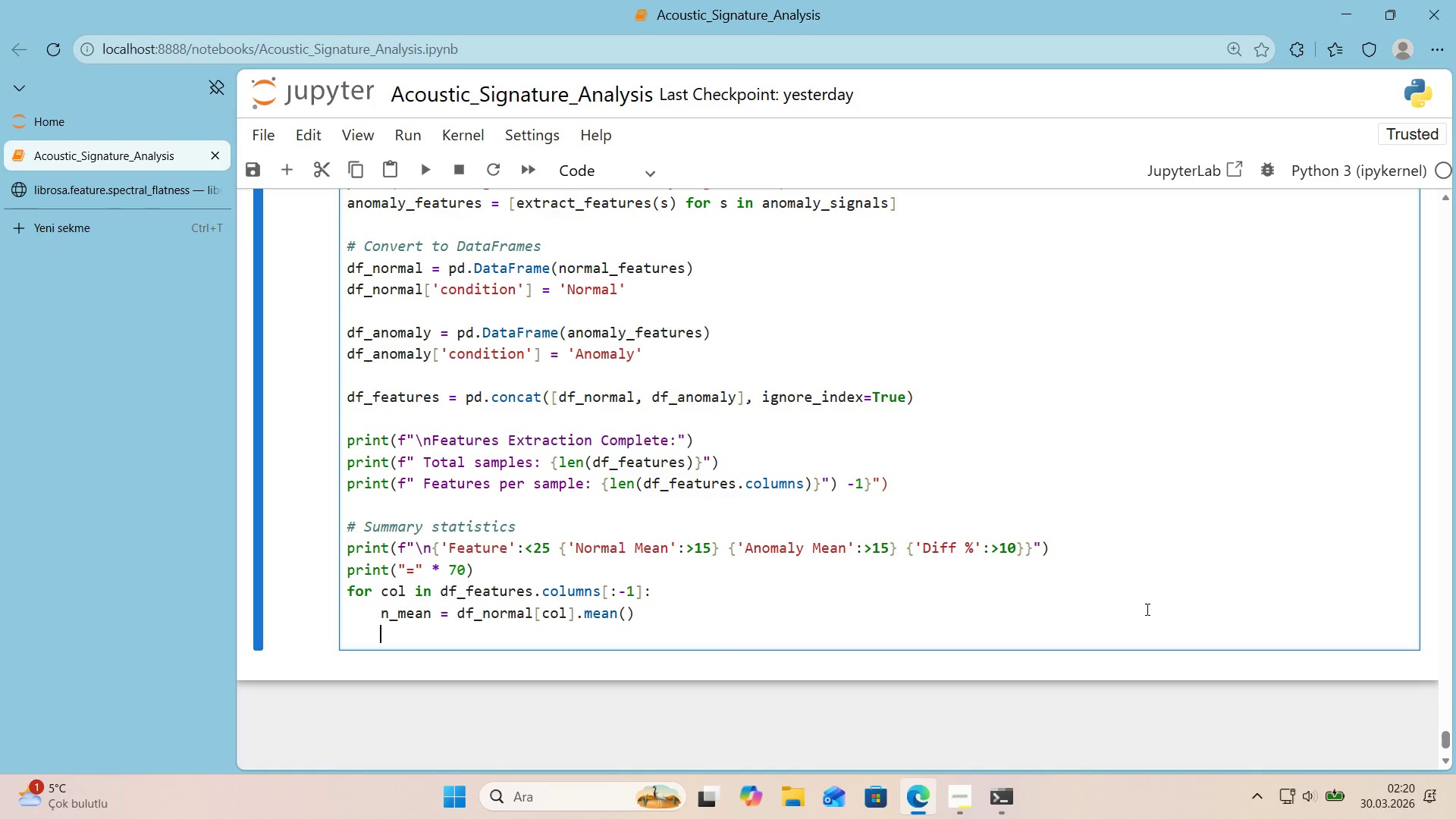 
type(a_mean ) df_anomaly)
 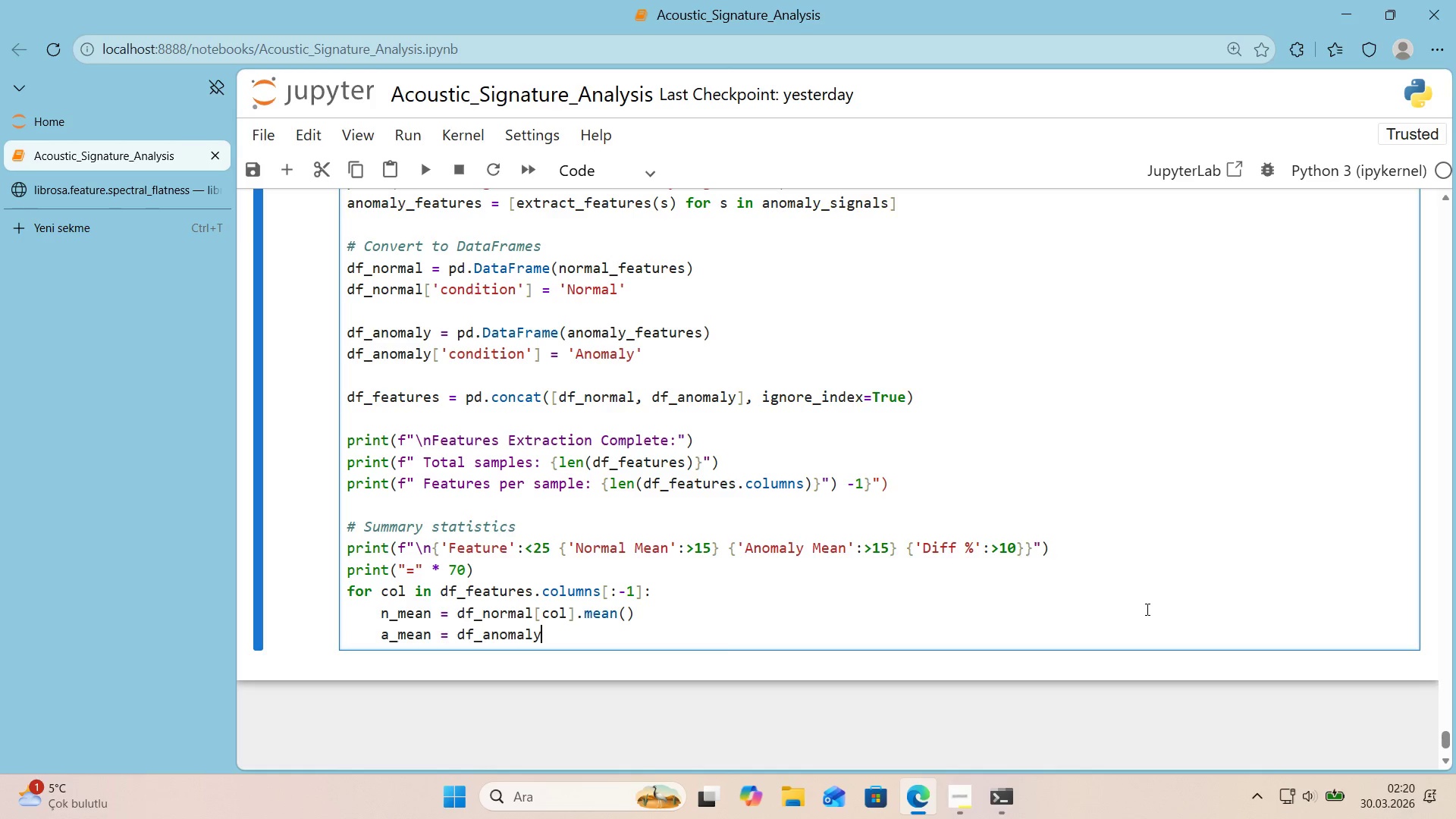 
key(Alt+Control+8)
 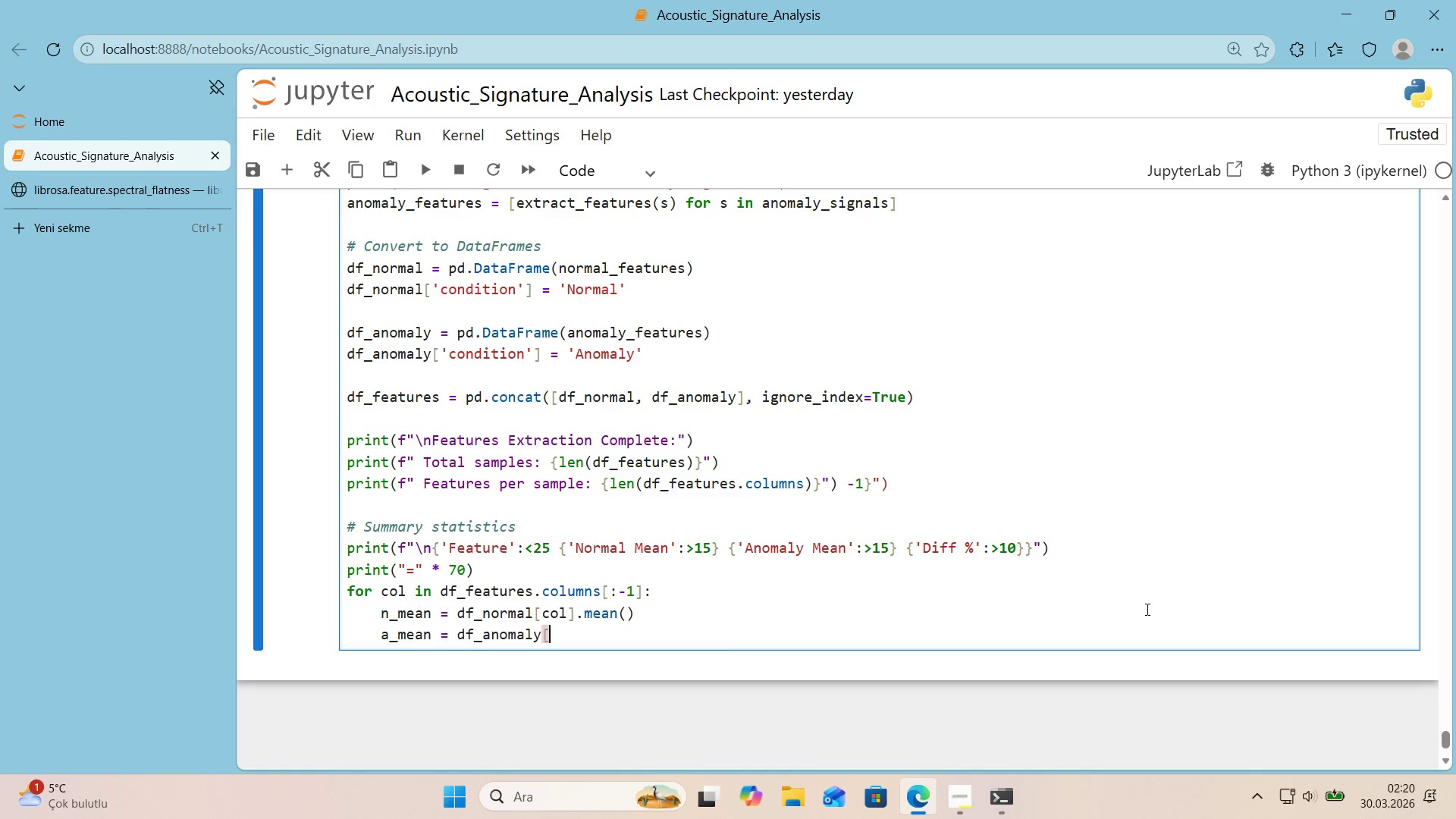 
key(Alt+Control+9)
 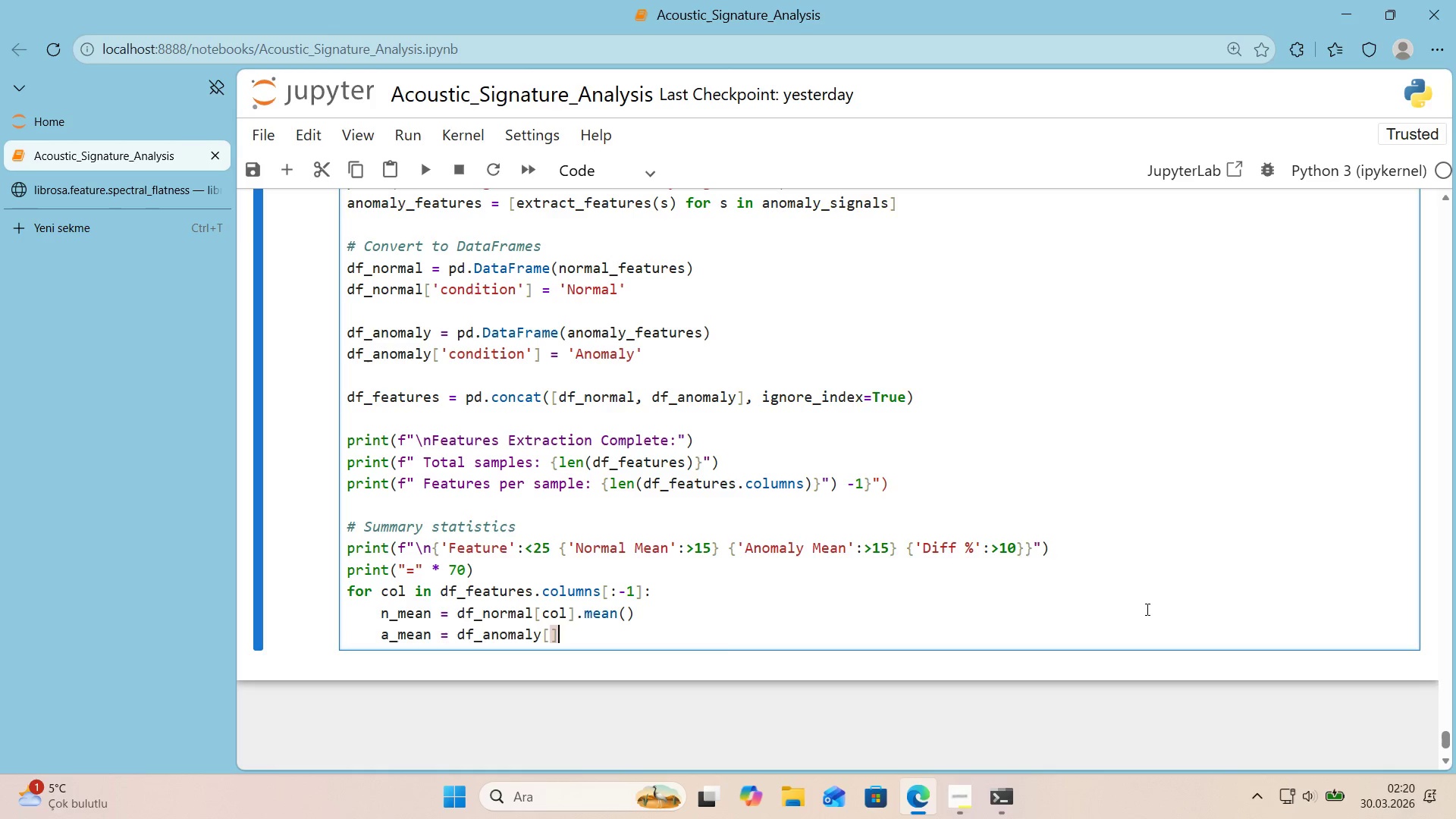 
key(ArrowLeft)
 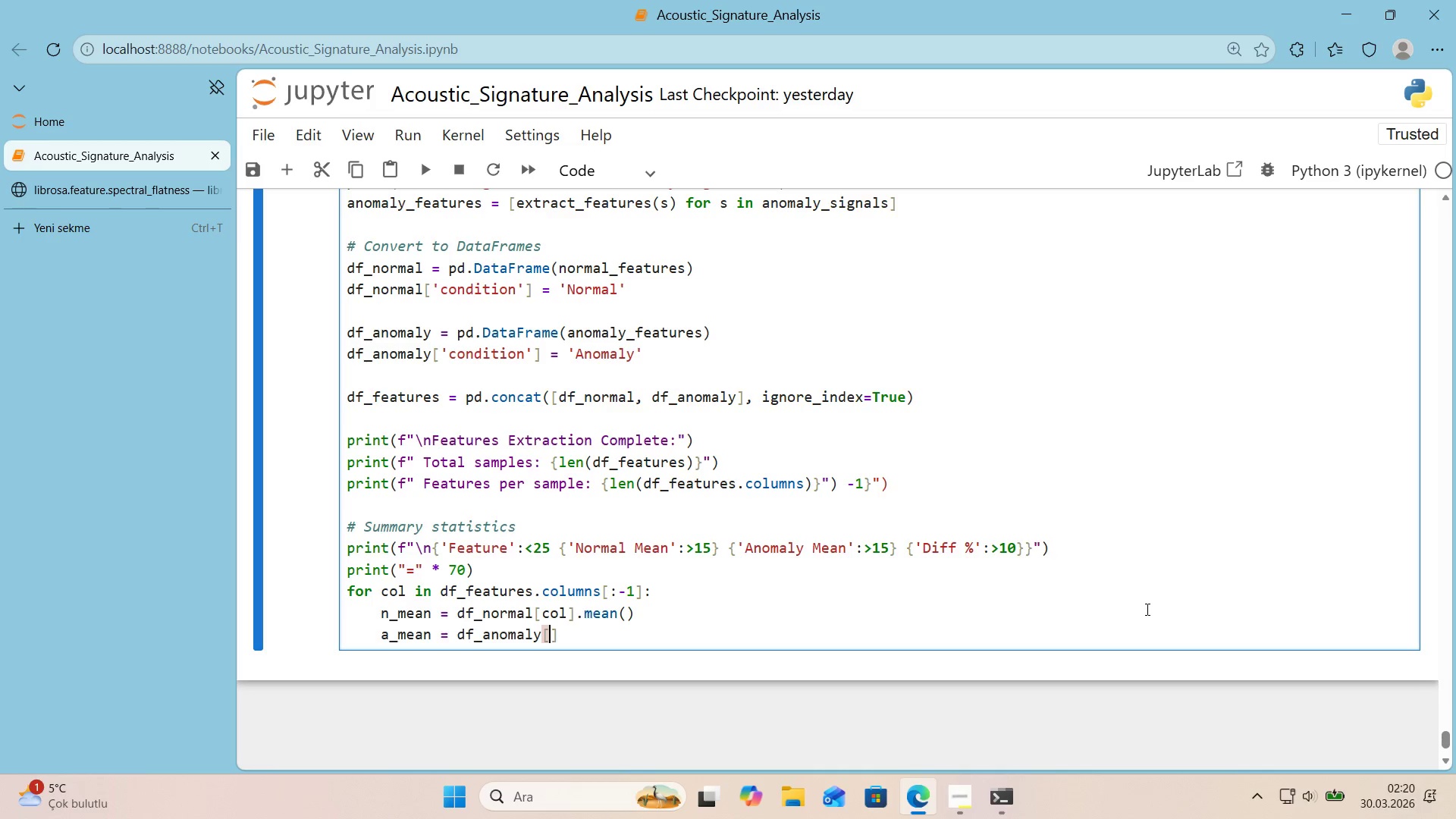 
type(col)
 